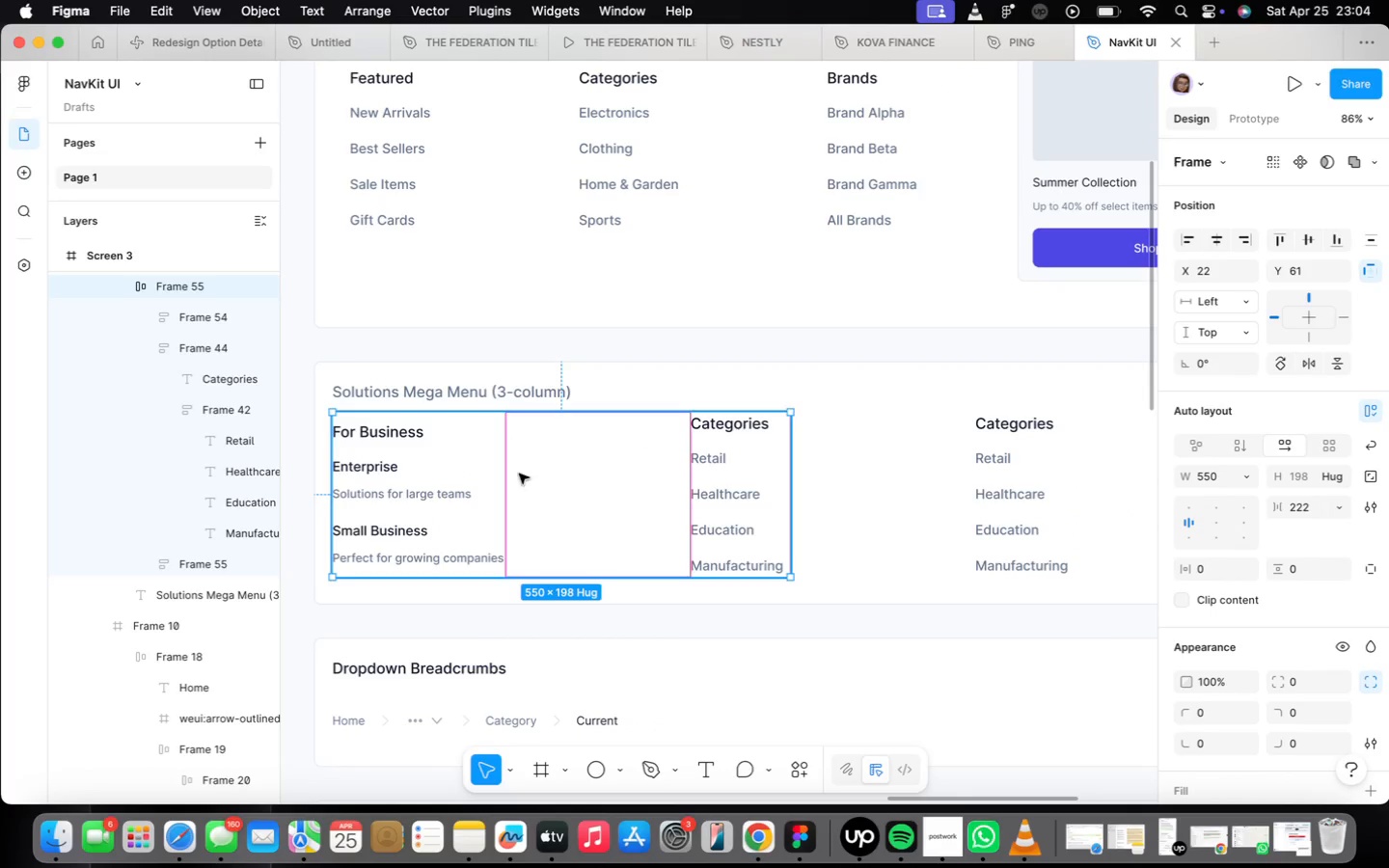 
left_click([529, 390])
 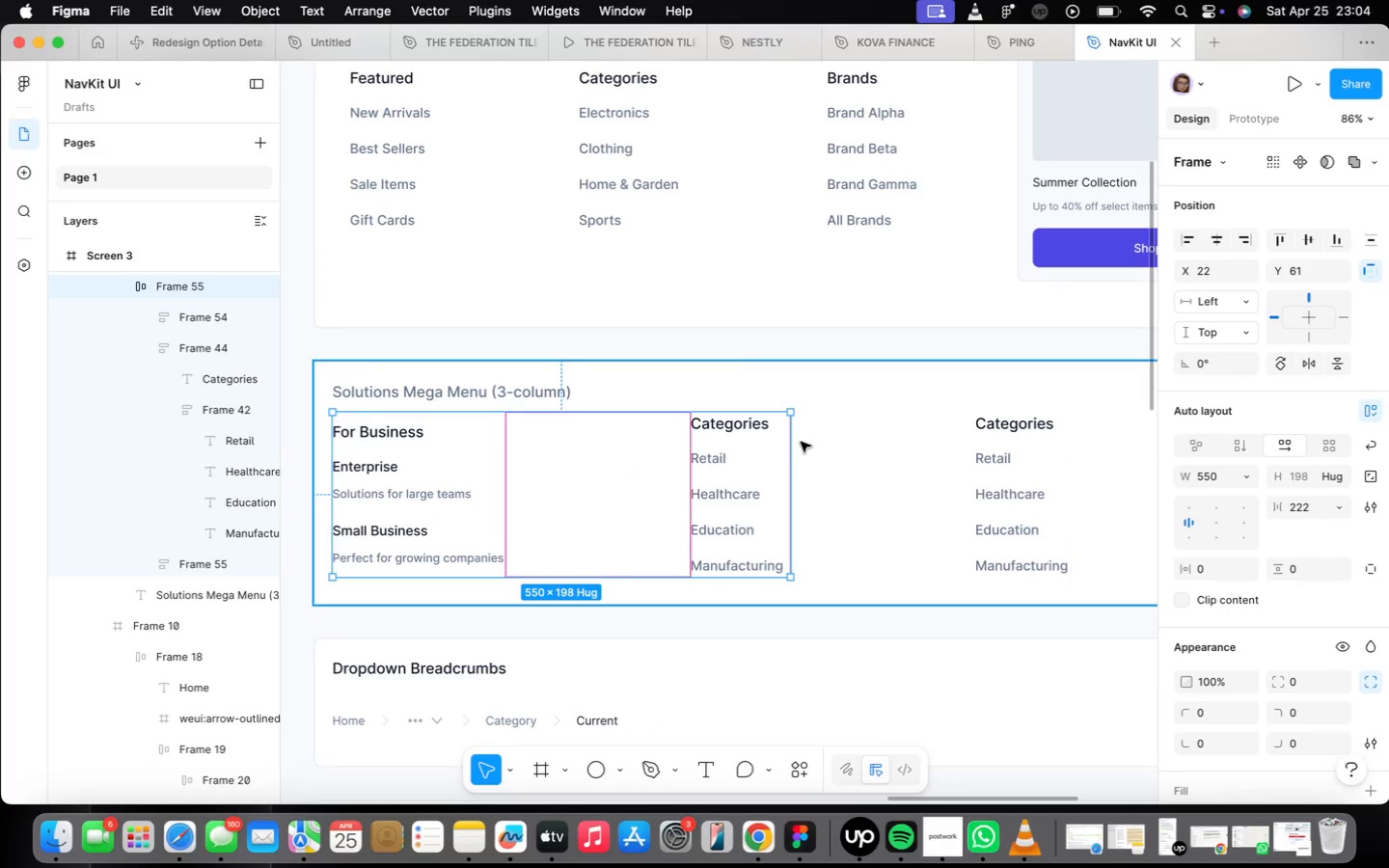 
left_click_drag(start_coordinate=[783, 448], to_coordinate=[1073, 477])
 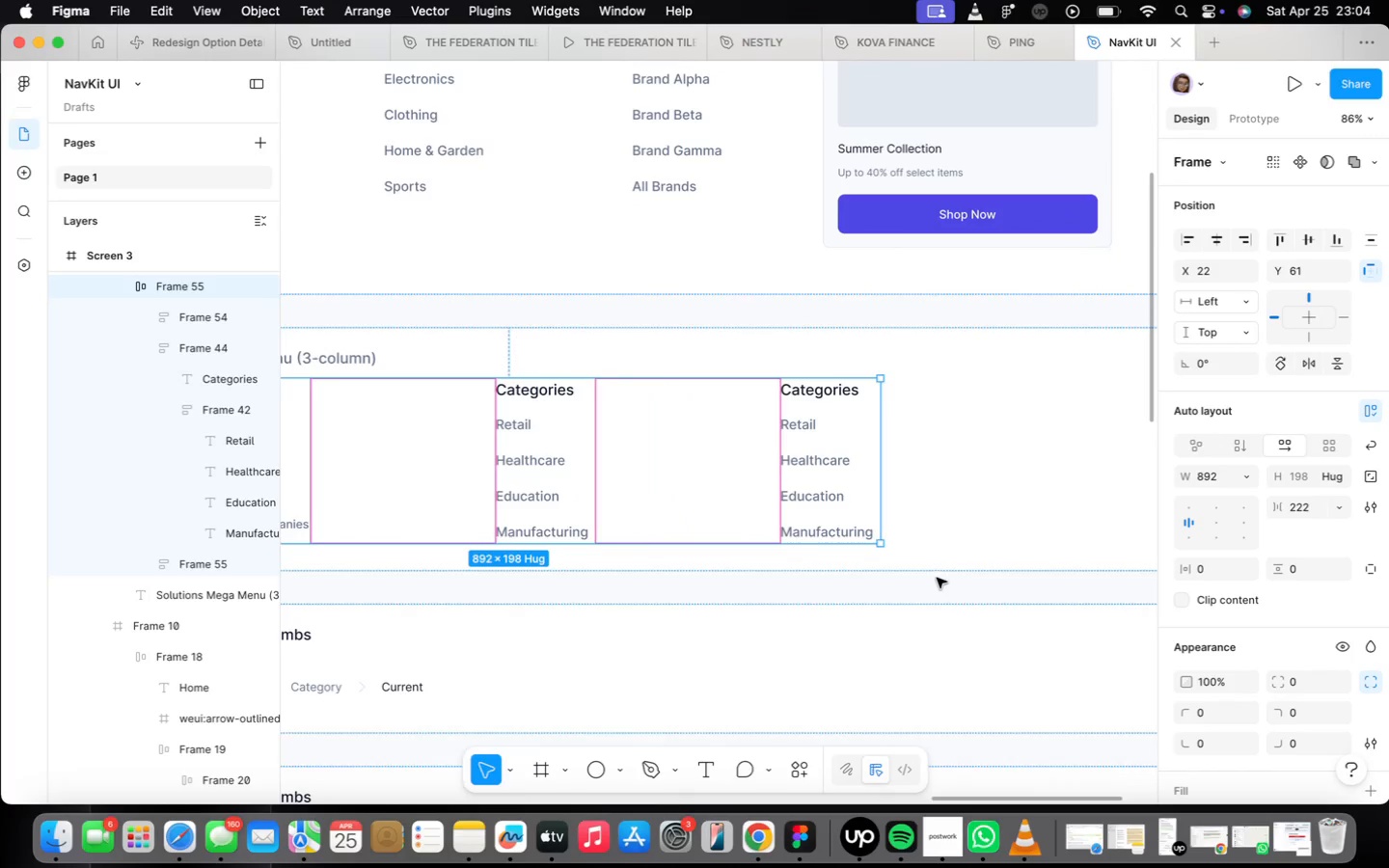 
left_click([771, 456])
 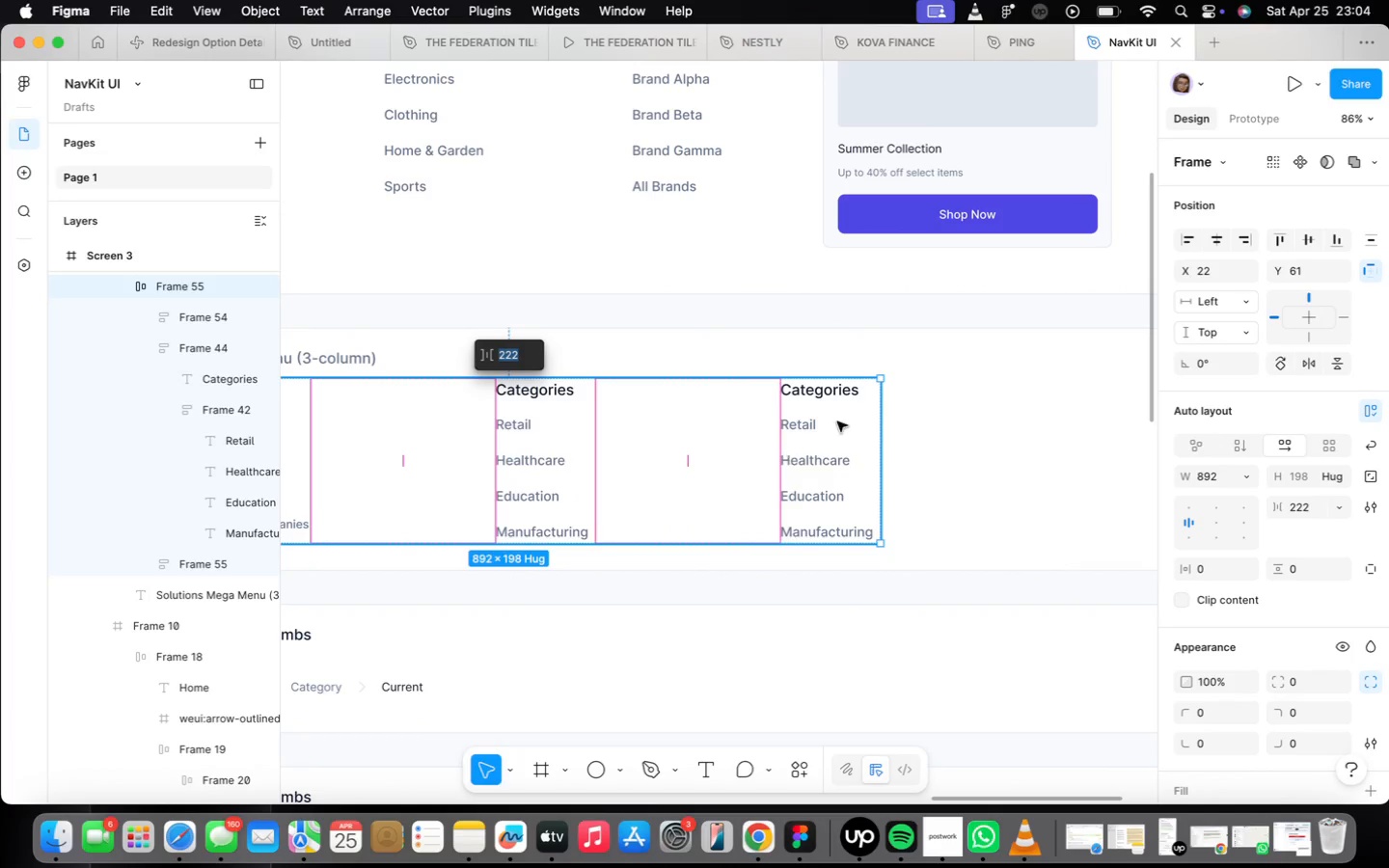 
left_click([844, 418])
 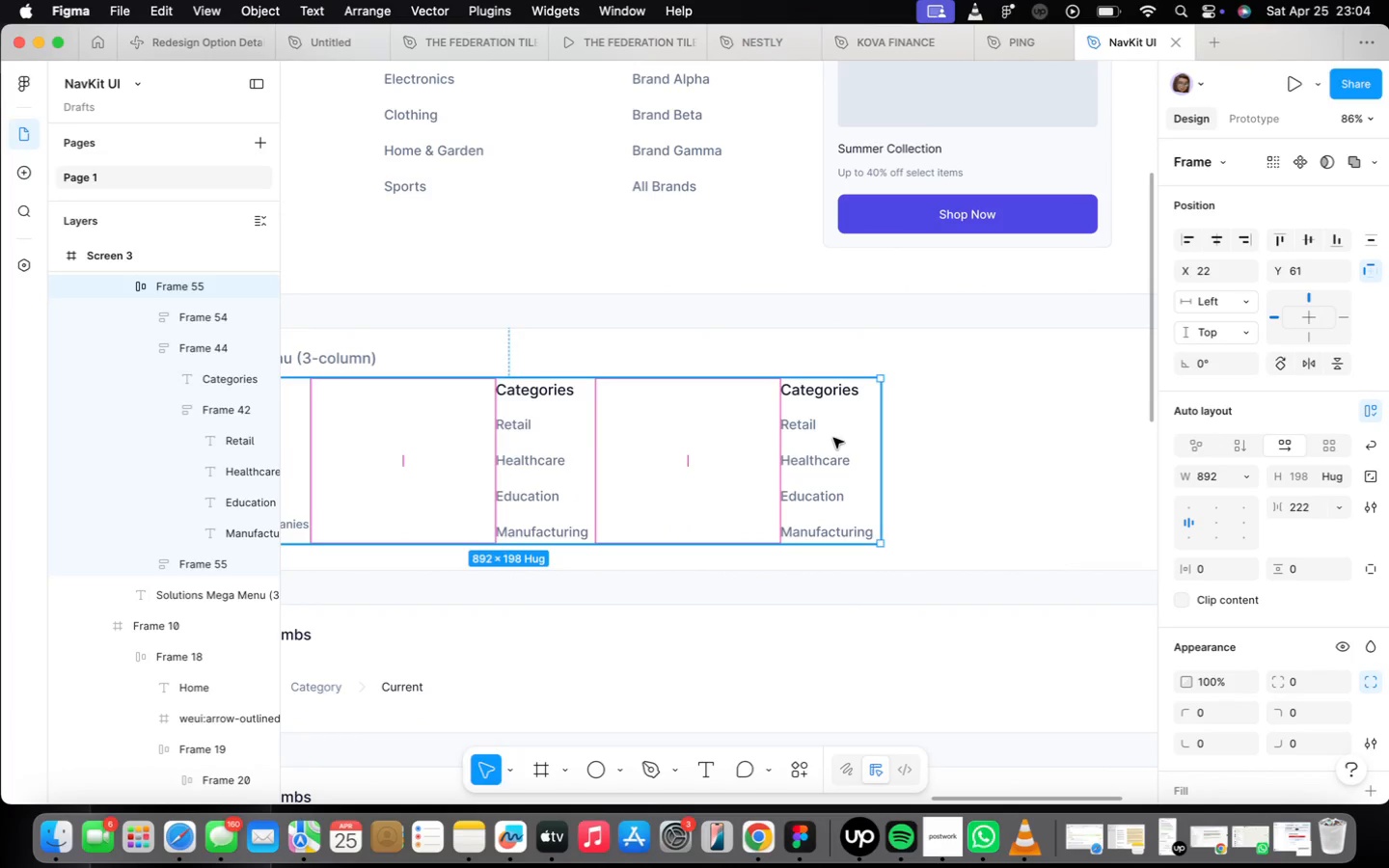 
double_click([810, 443])
 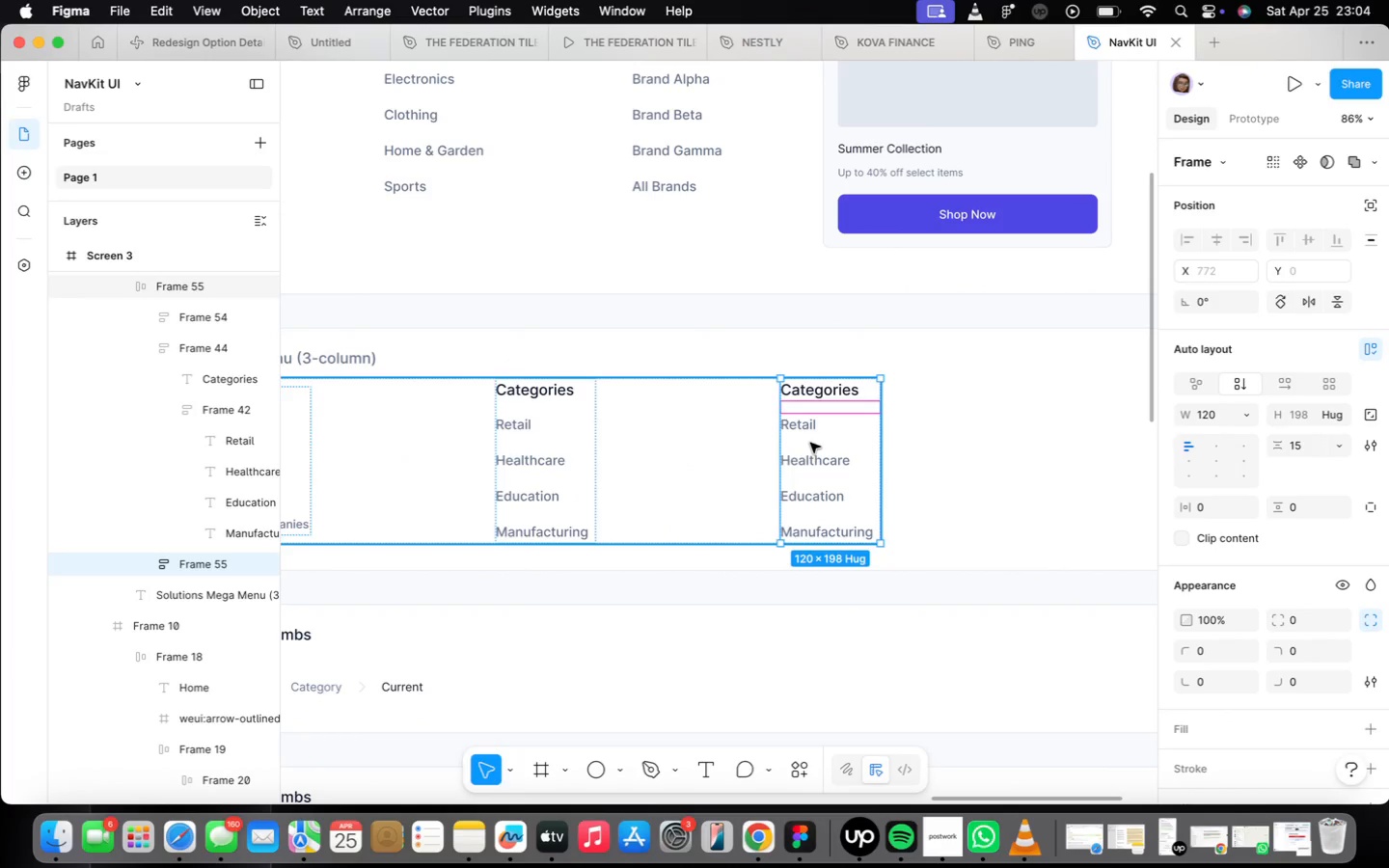 
triple_click([810, 443])
 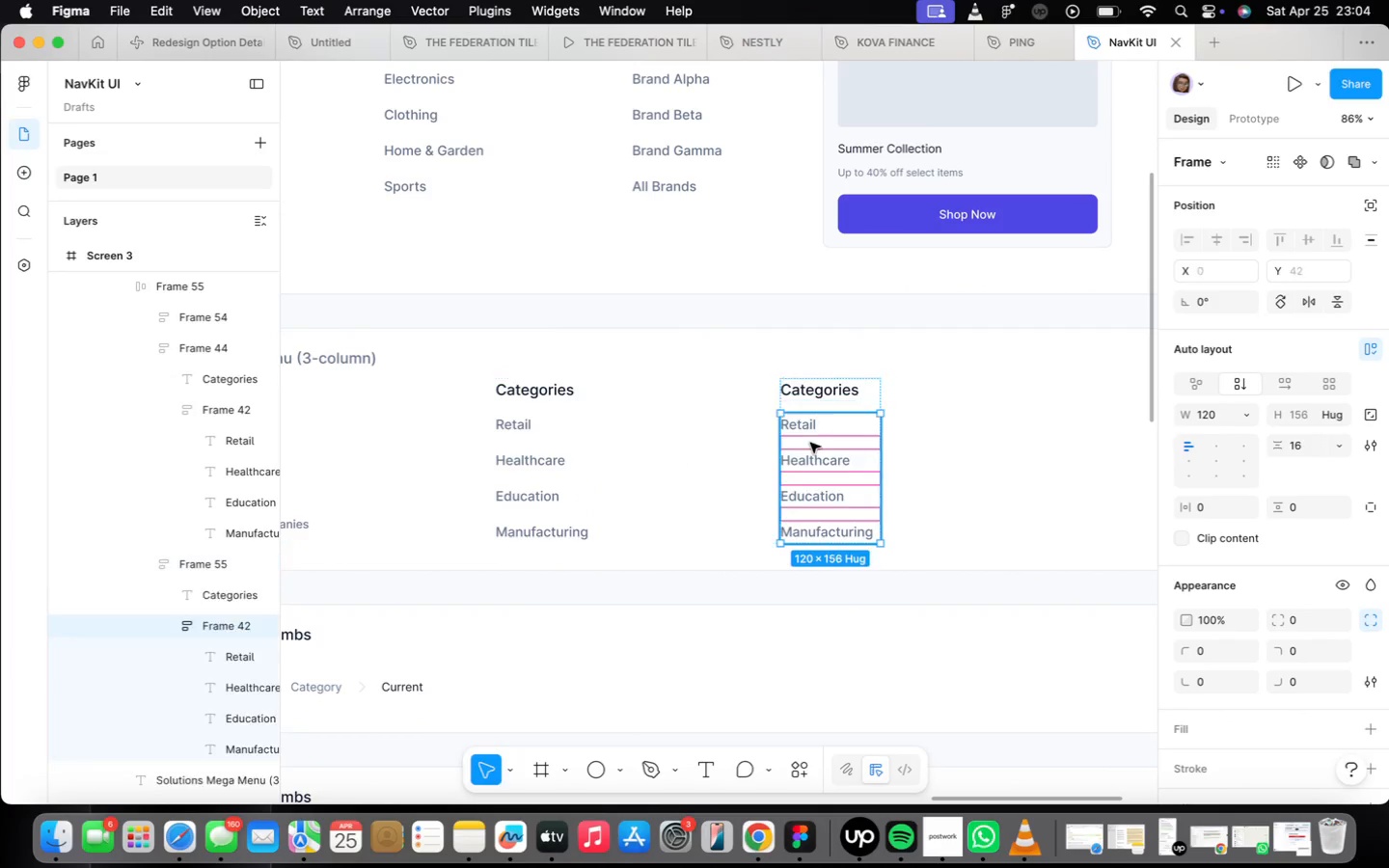 
triple_click([810, 443])
 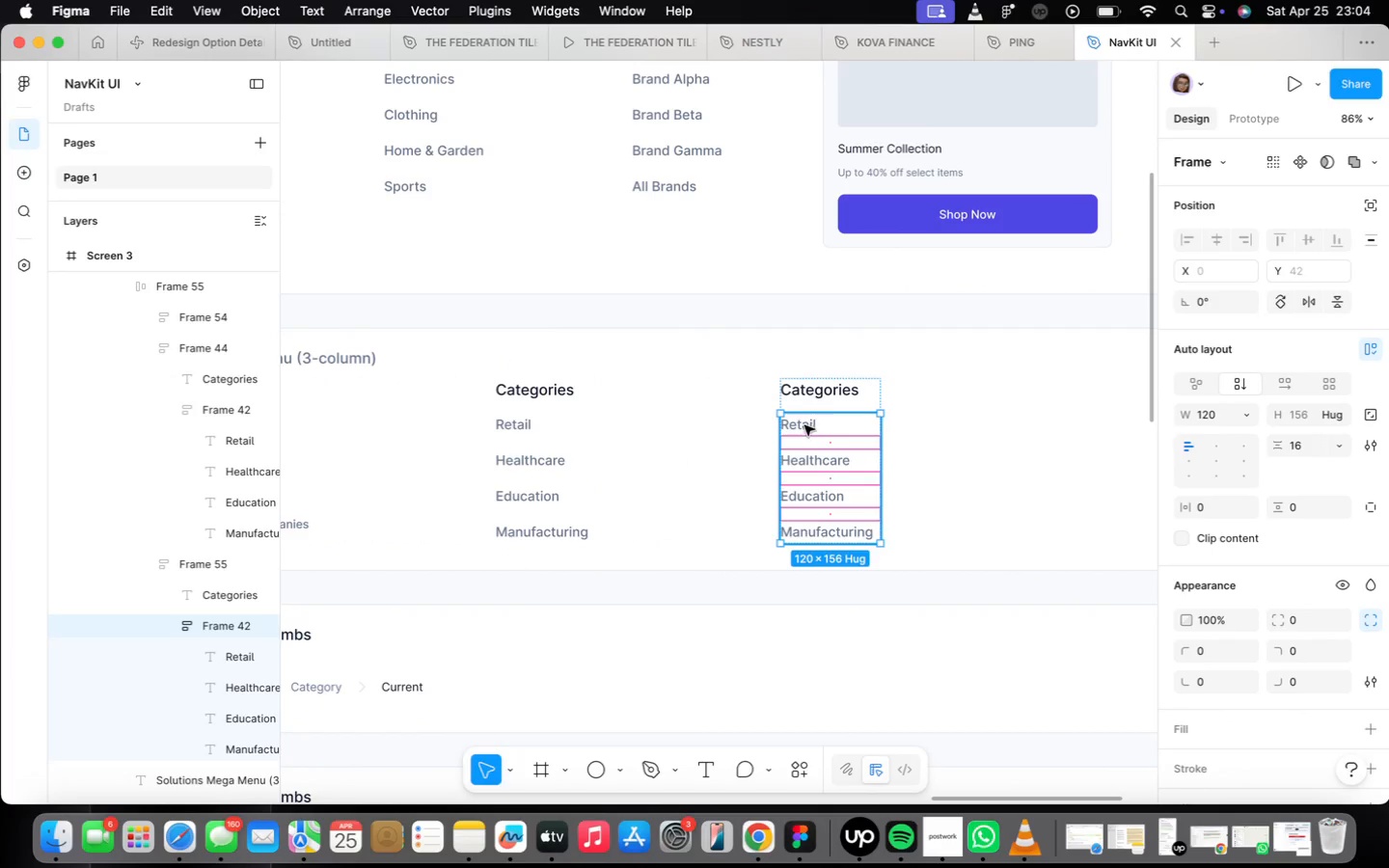 
double_click([804, 425])
 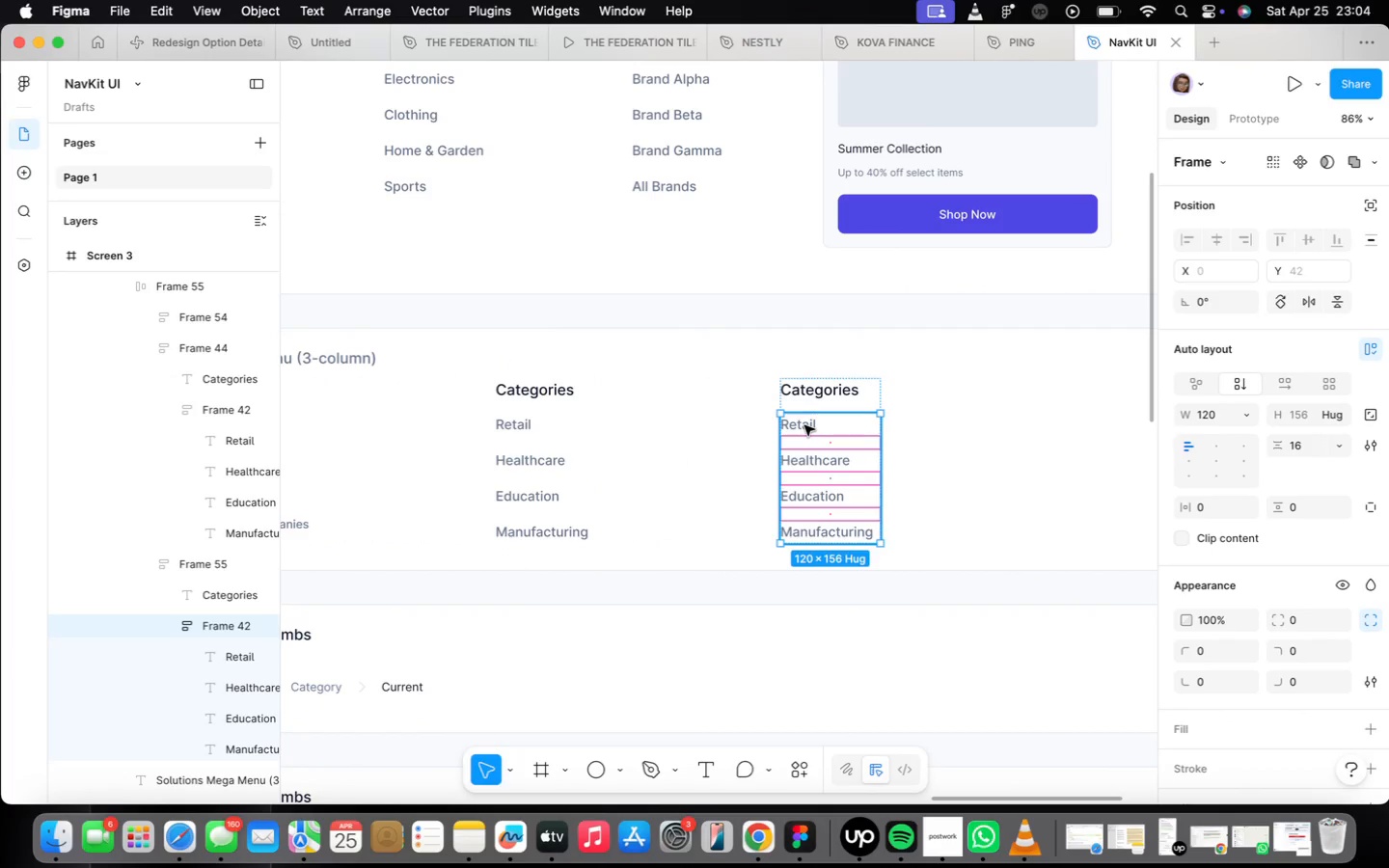 
triple_click([804, 425])
 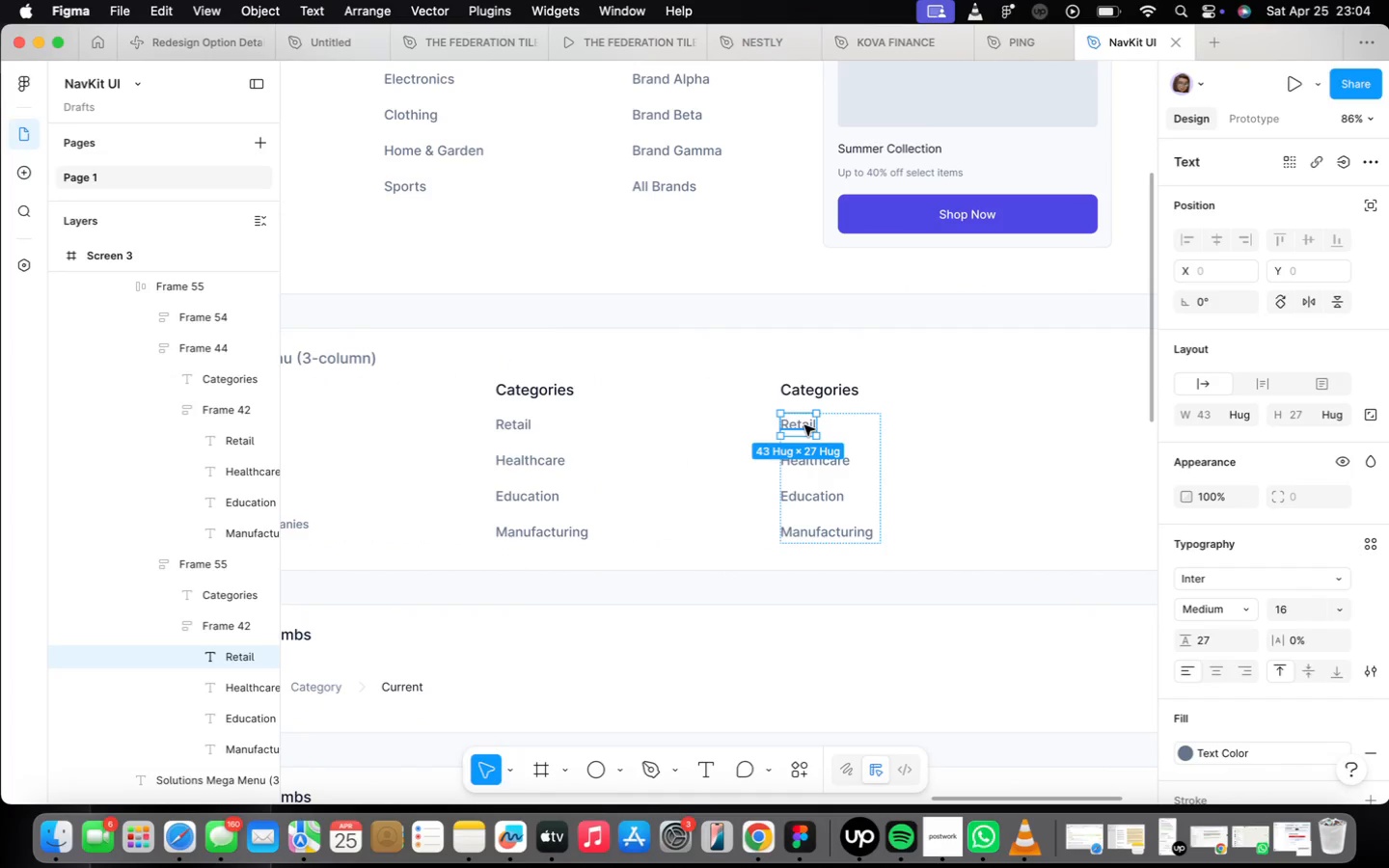 
triple_click([803, 425])
 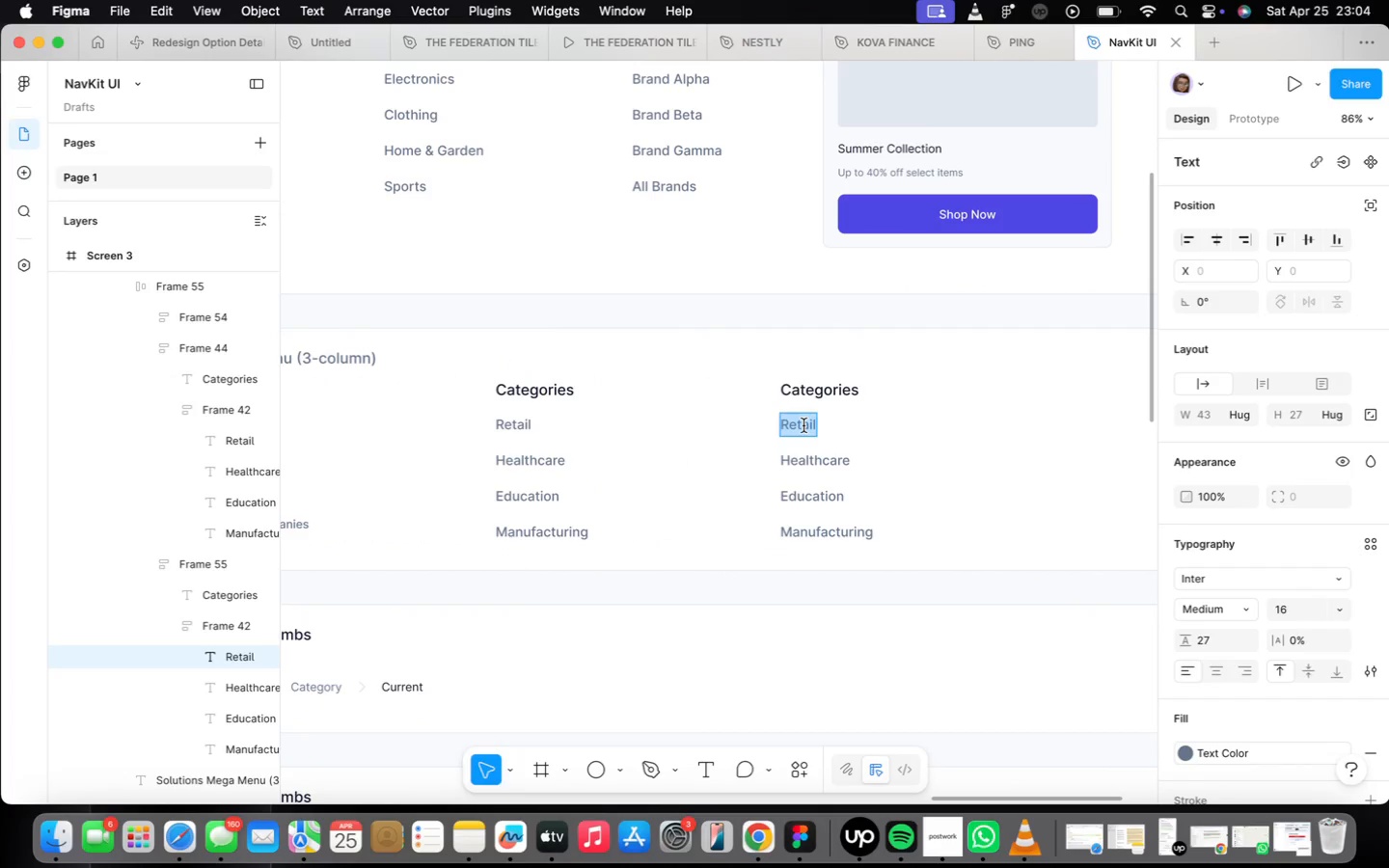 
triple_click([803, 425])
 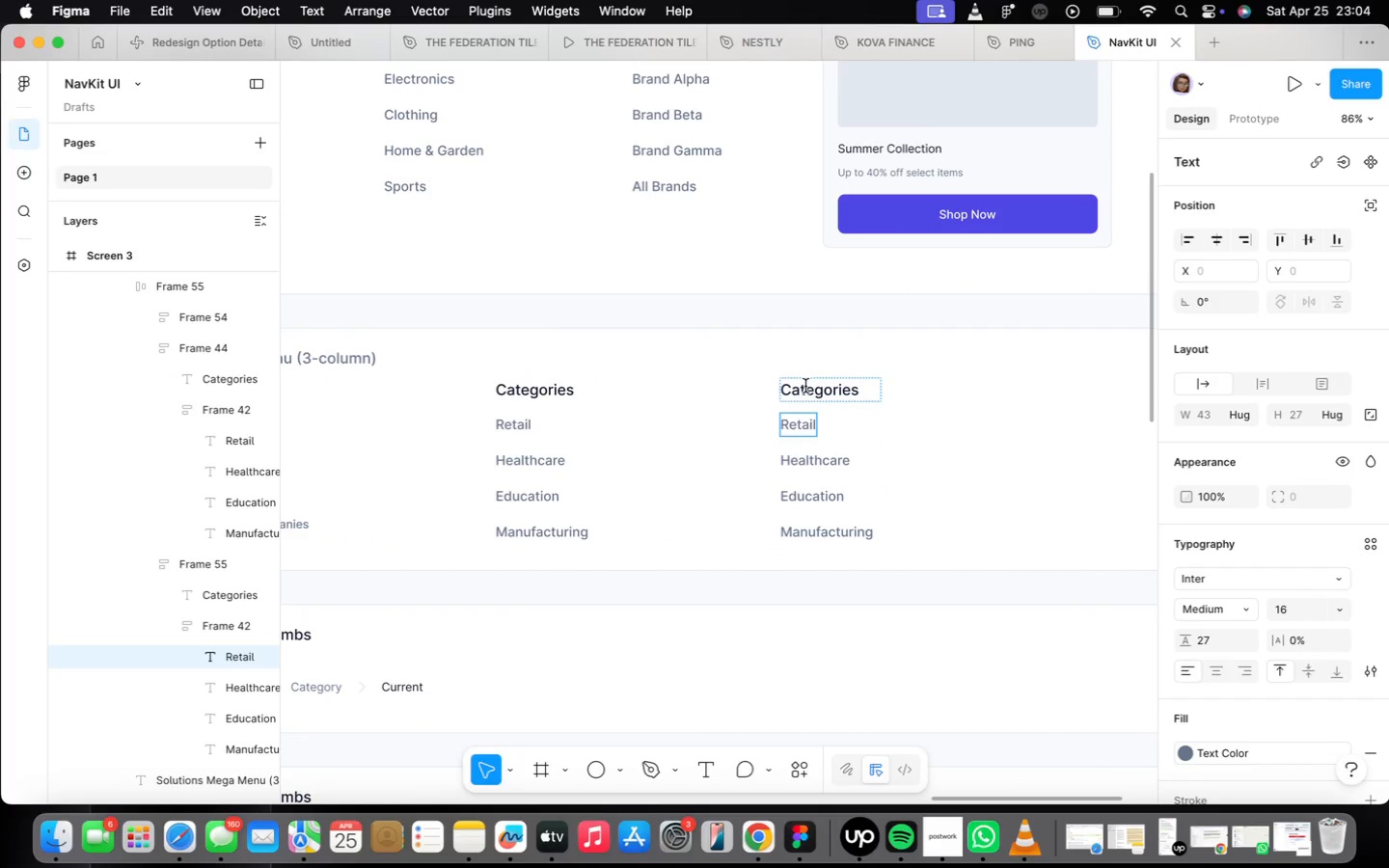 
double_click([806, 383])
 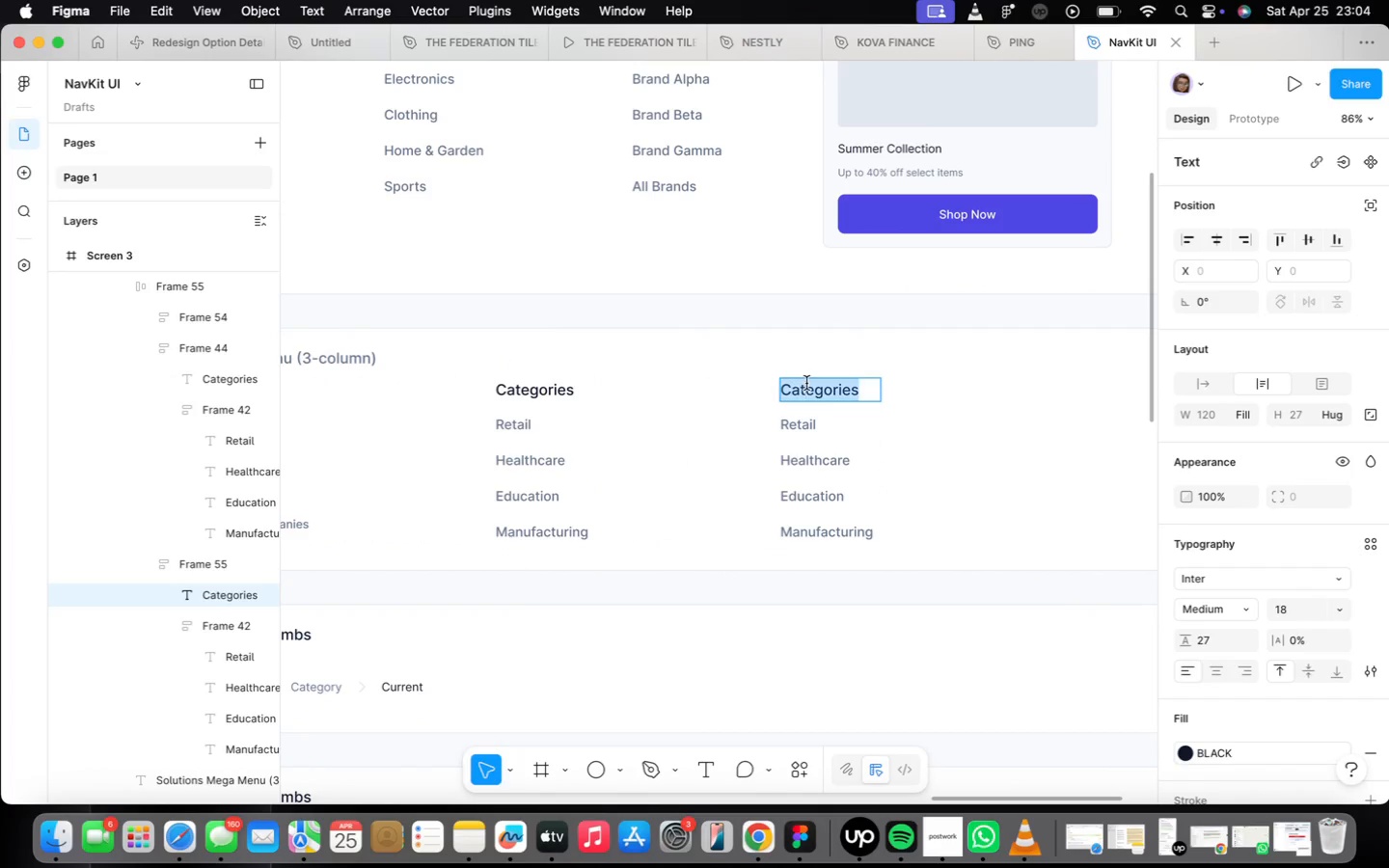 
triple_click([806, 383])
 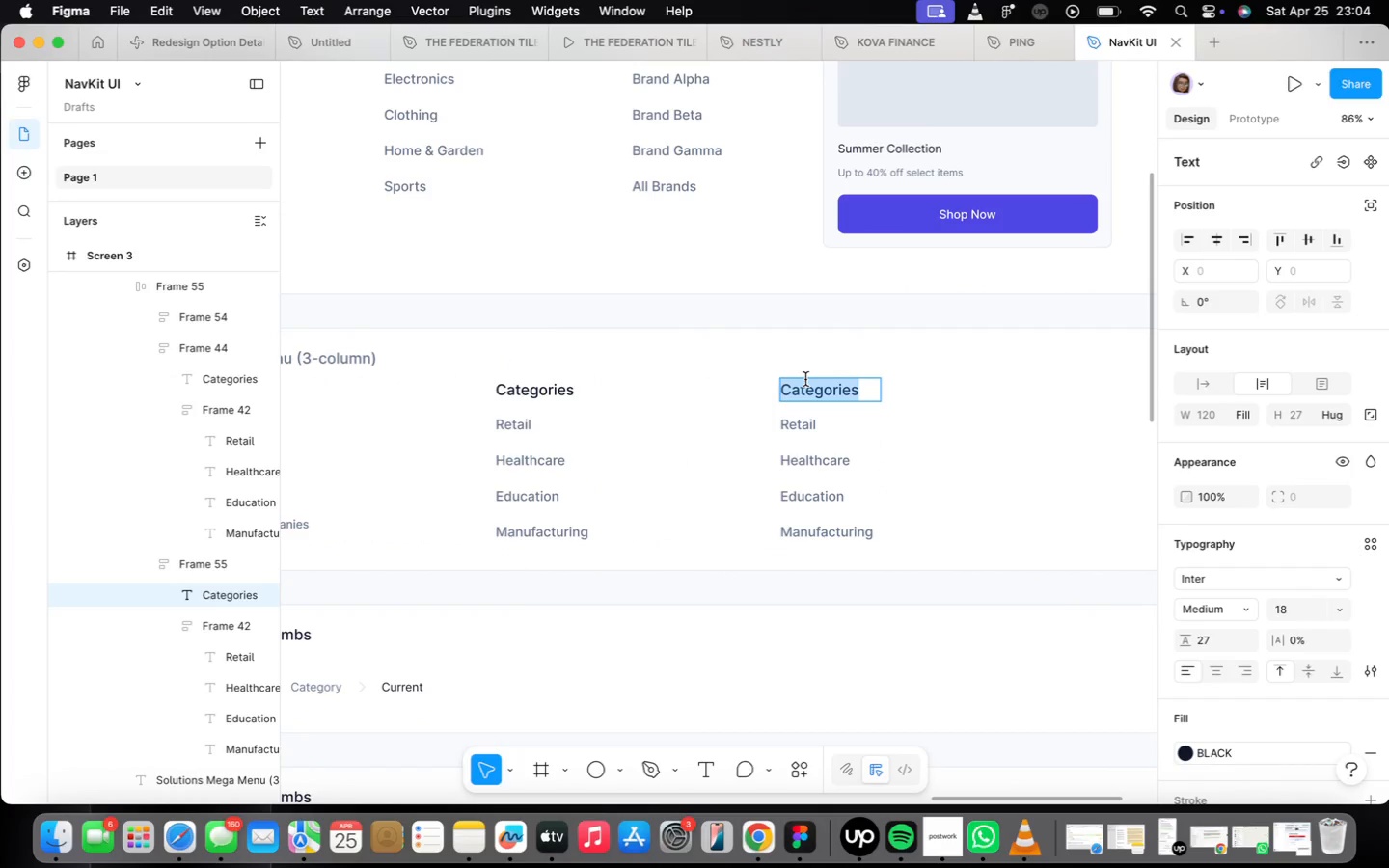 
type(Resouces)
 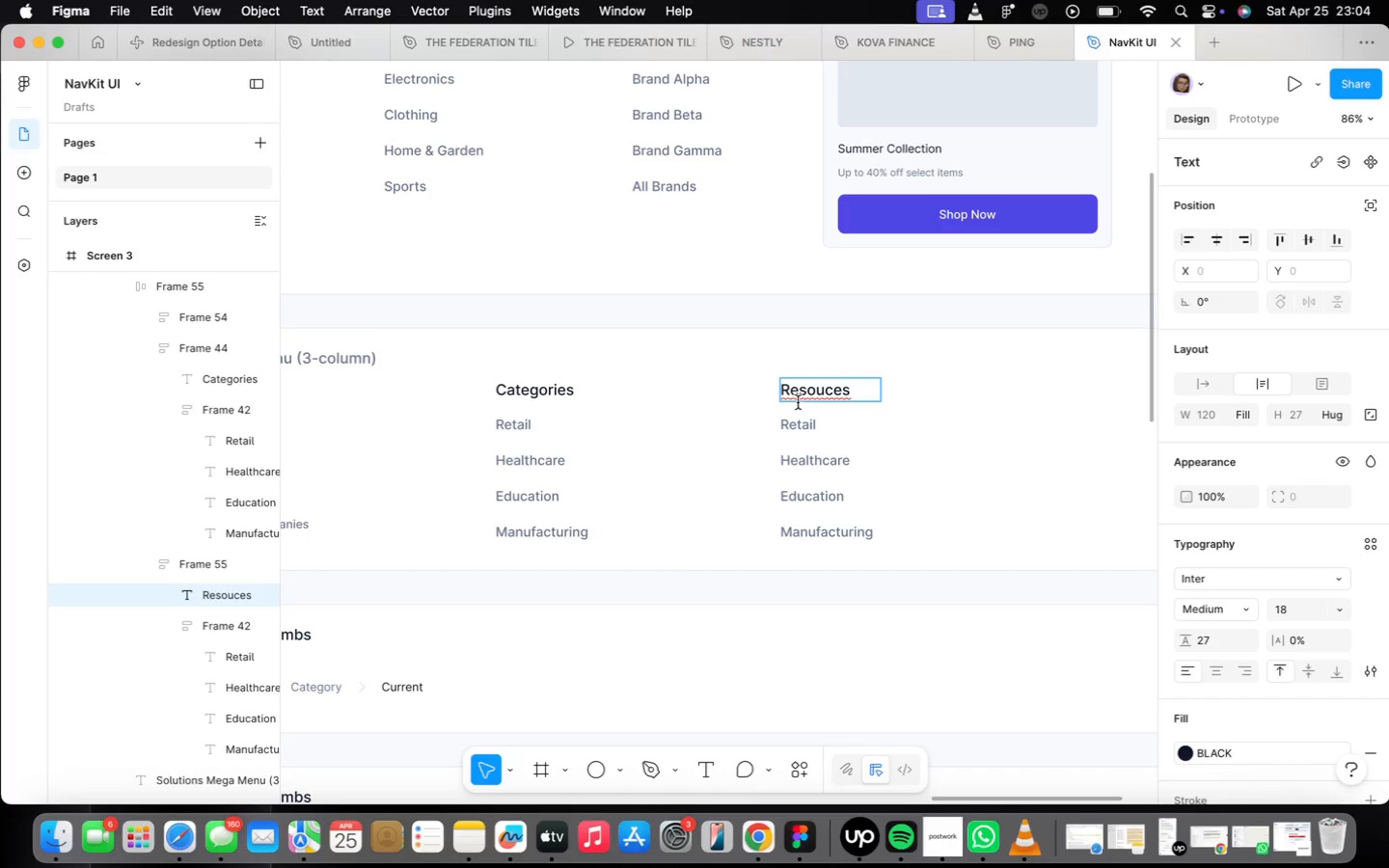 
double_click([799, 399])
 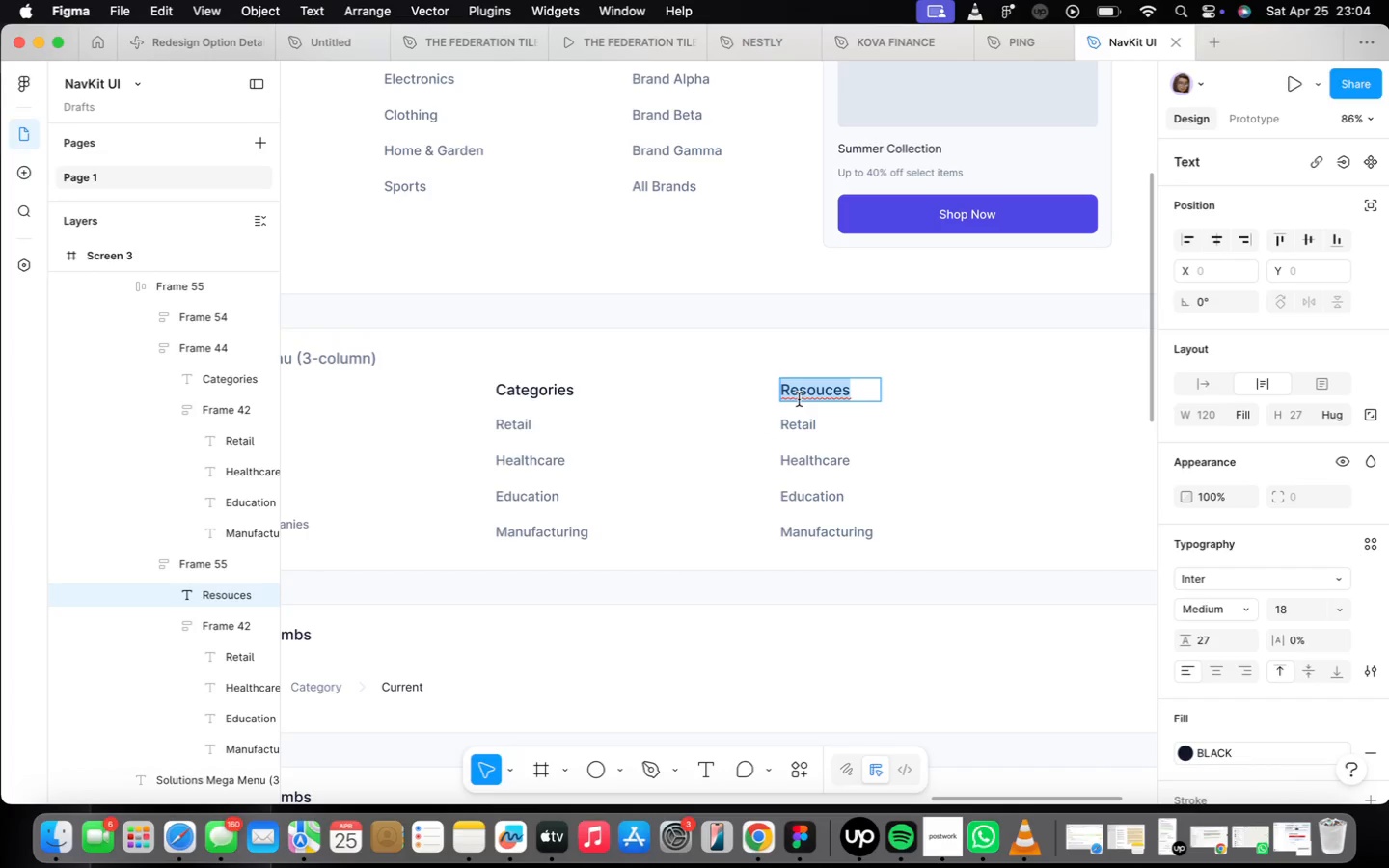 
type(Resouces)
 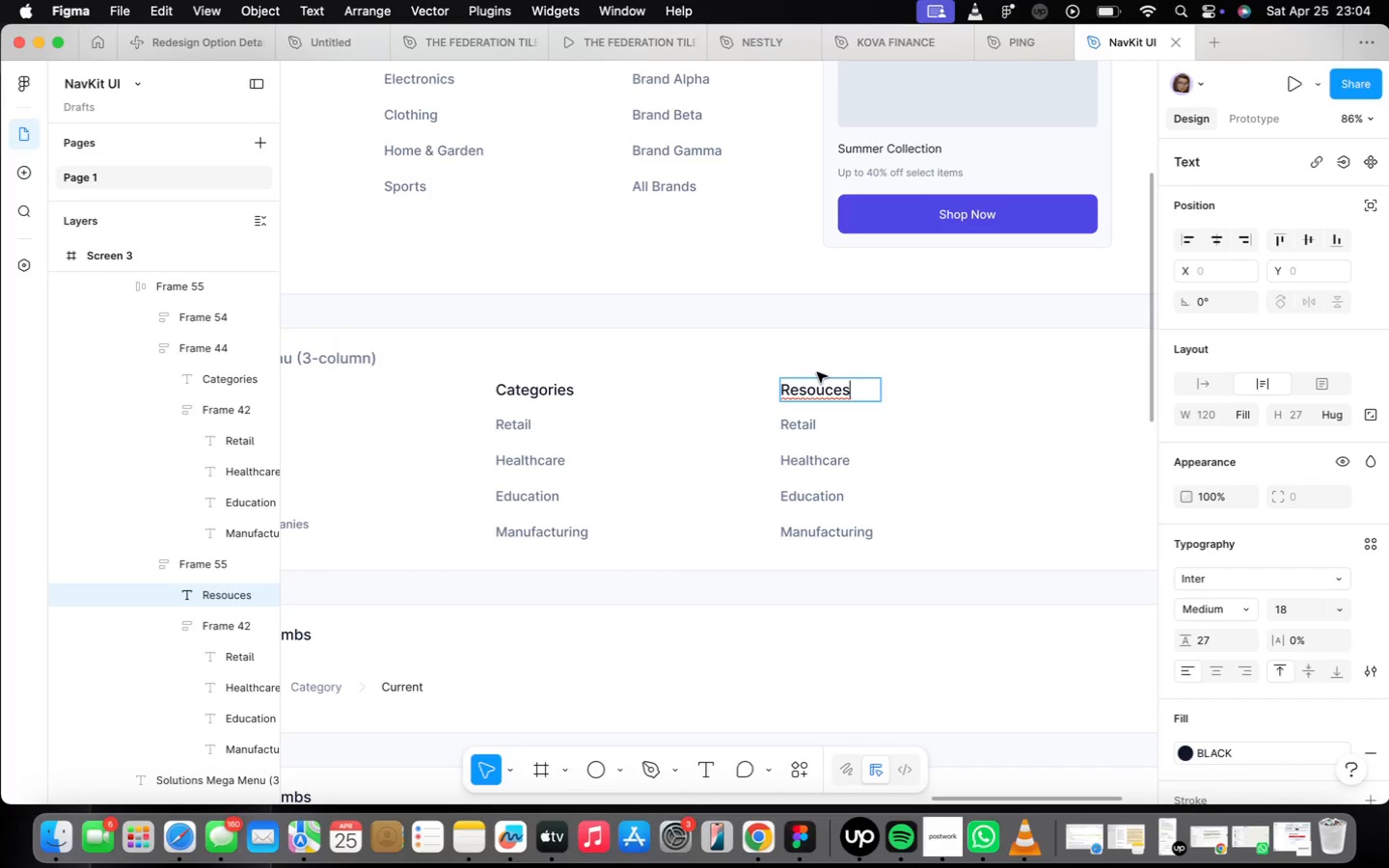 
left_click([824, 391])
 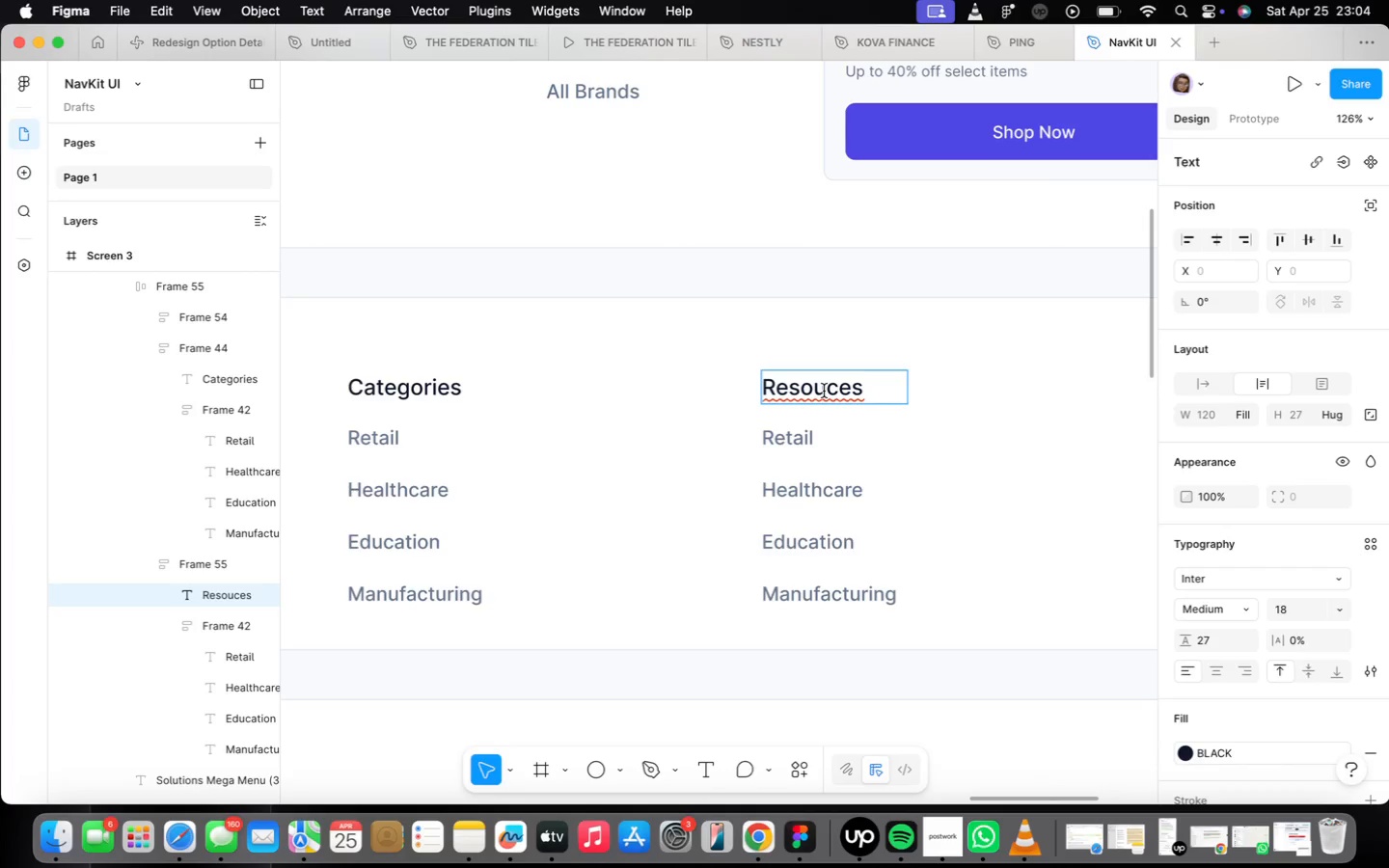 
scroll: coordinate [821, 396], scroll_direction: up, amount: 3.0
 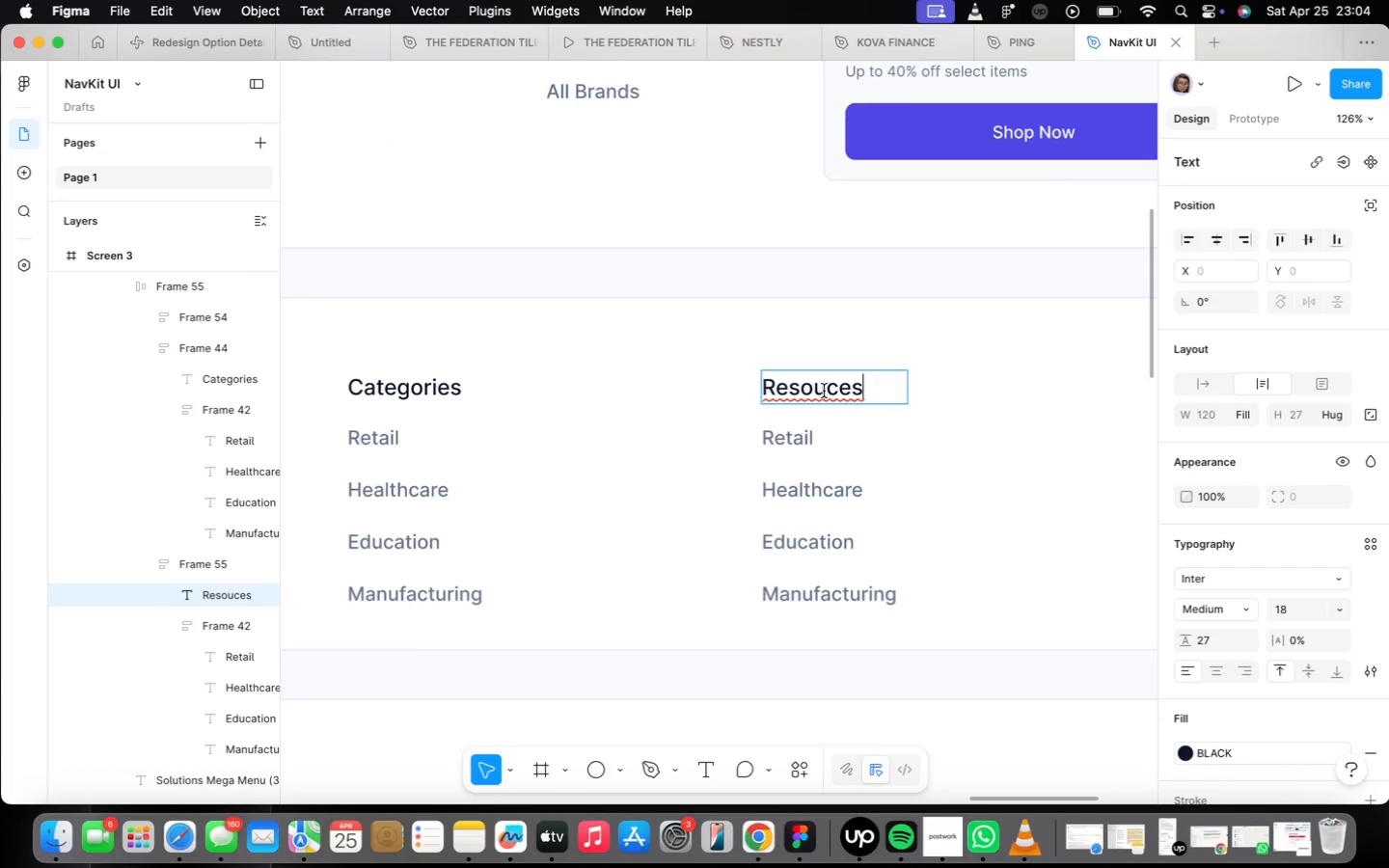 
key(R)
 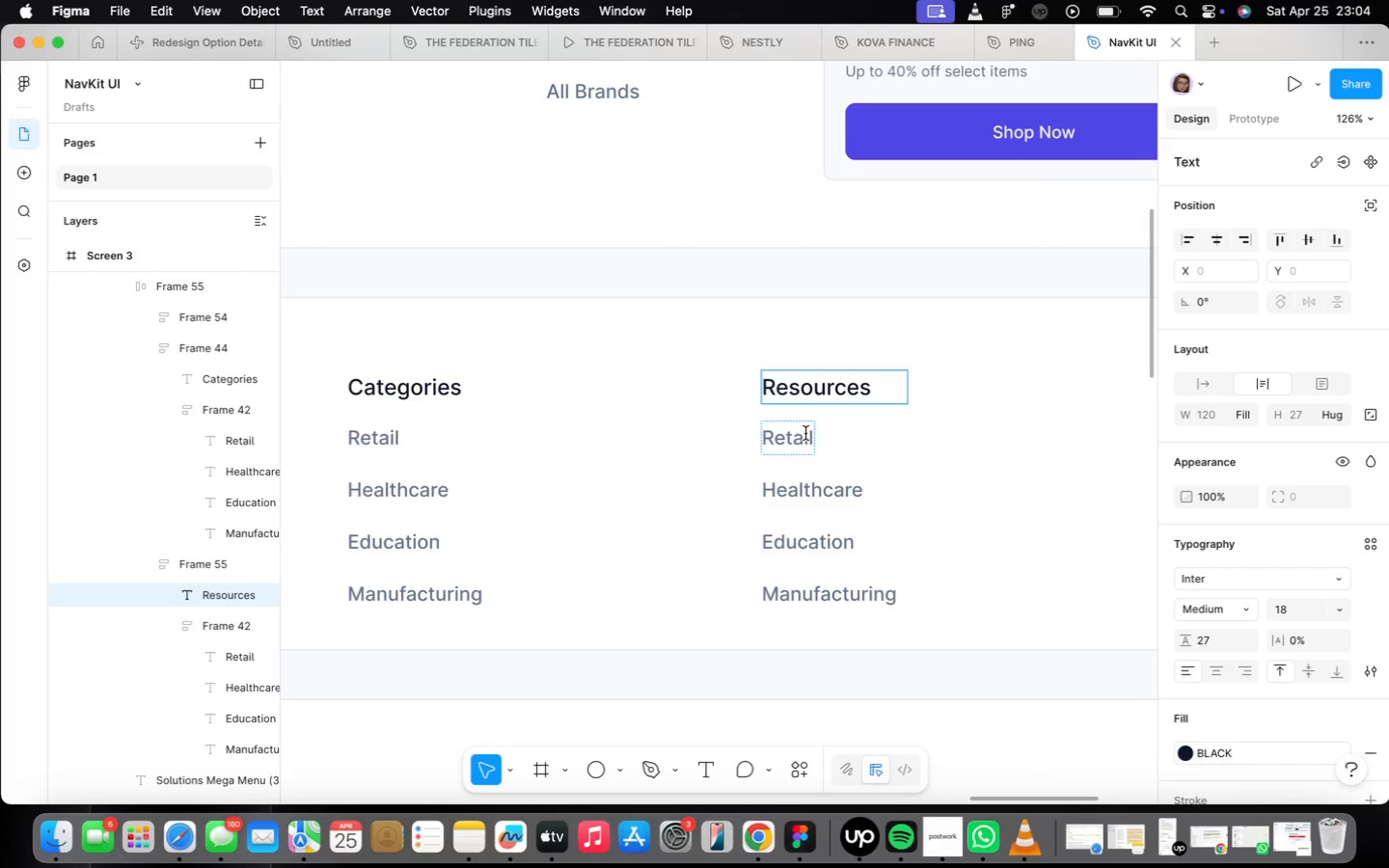 
double_click([807, 435])
 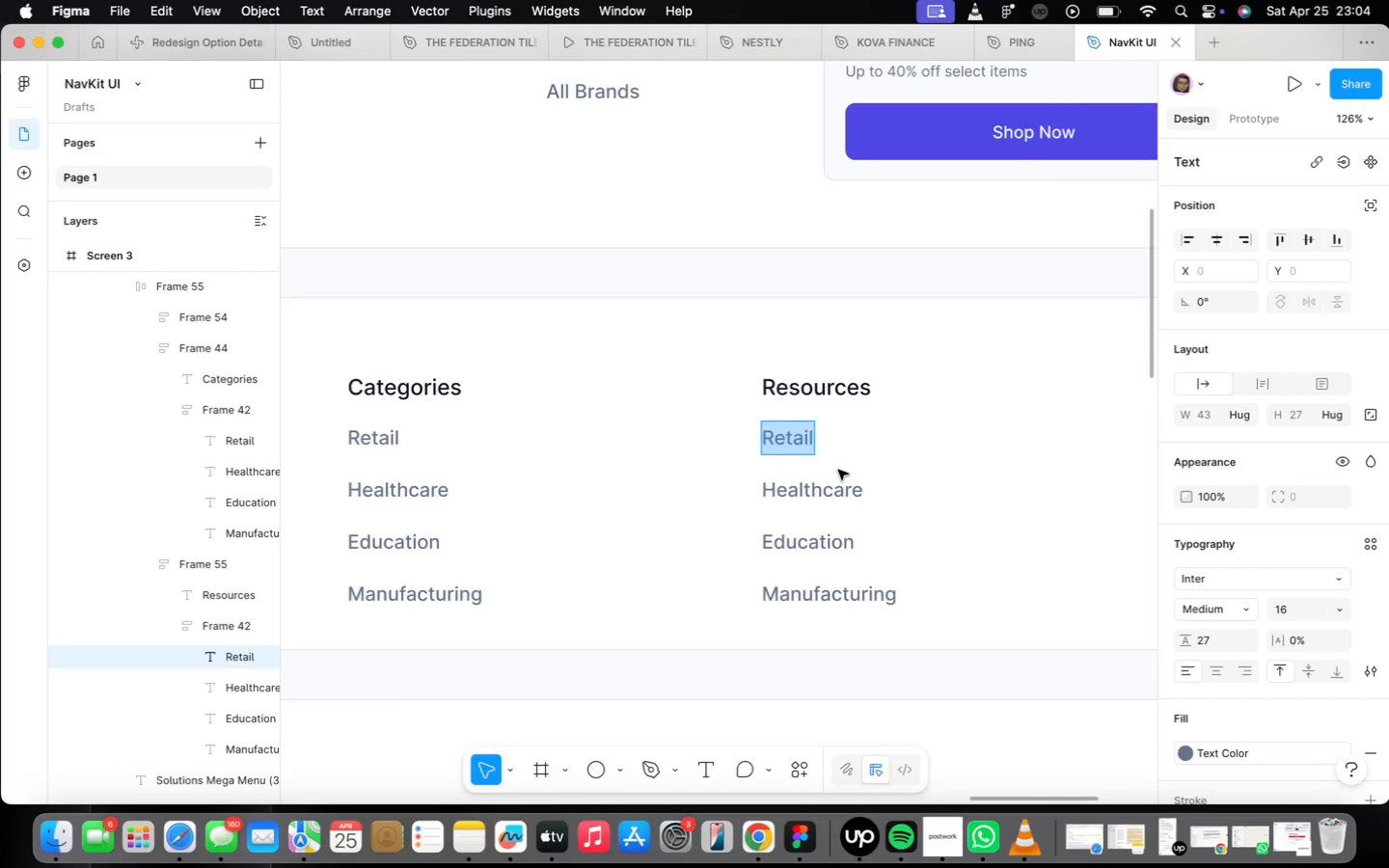 
scroll: coordinate [842, 468], scroll_direction: down, amount: 14.0
 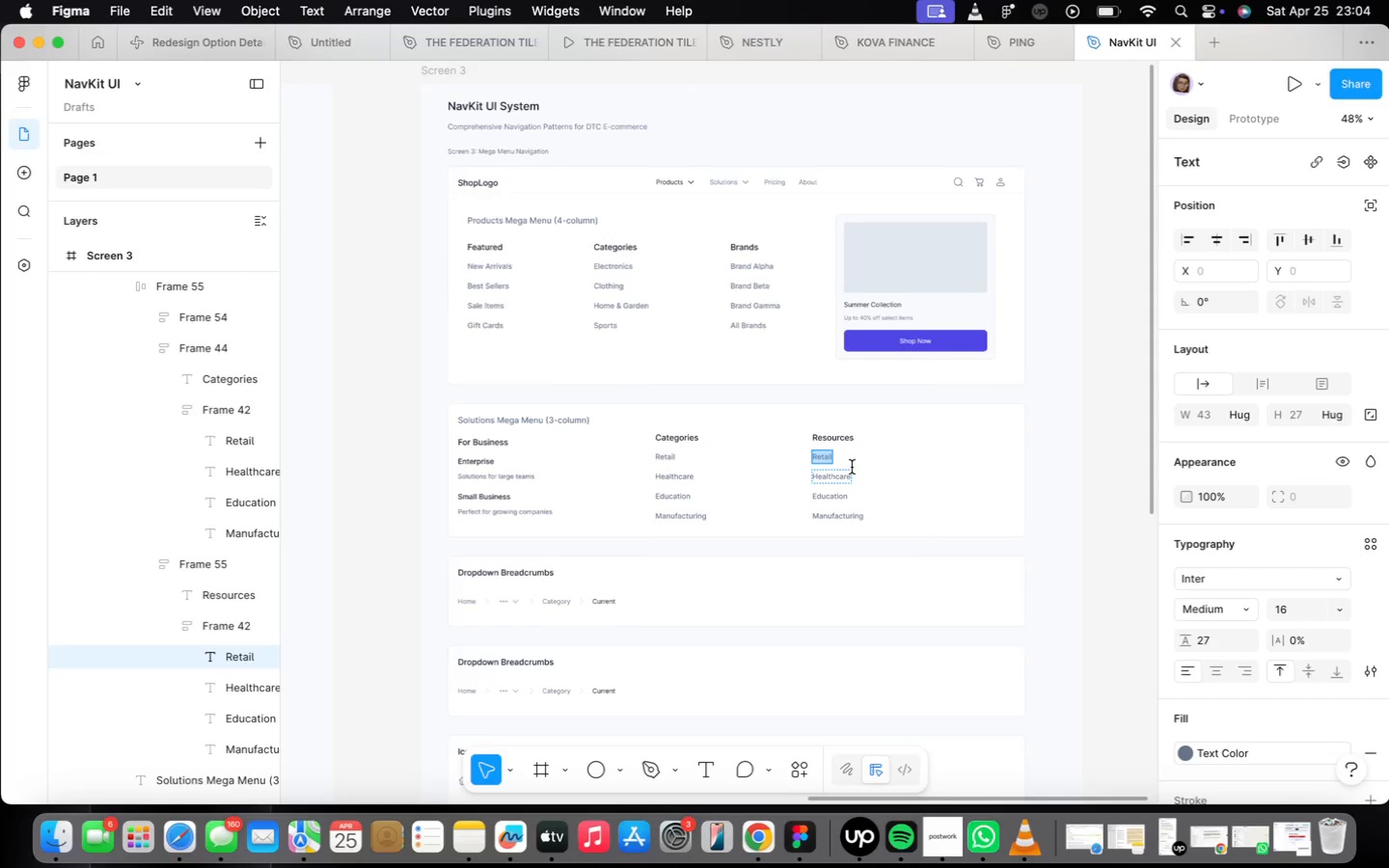 
scroll: coordinate [852, 466], scroll_direction: up, amount: 19.0
 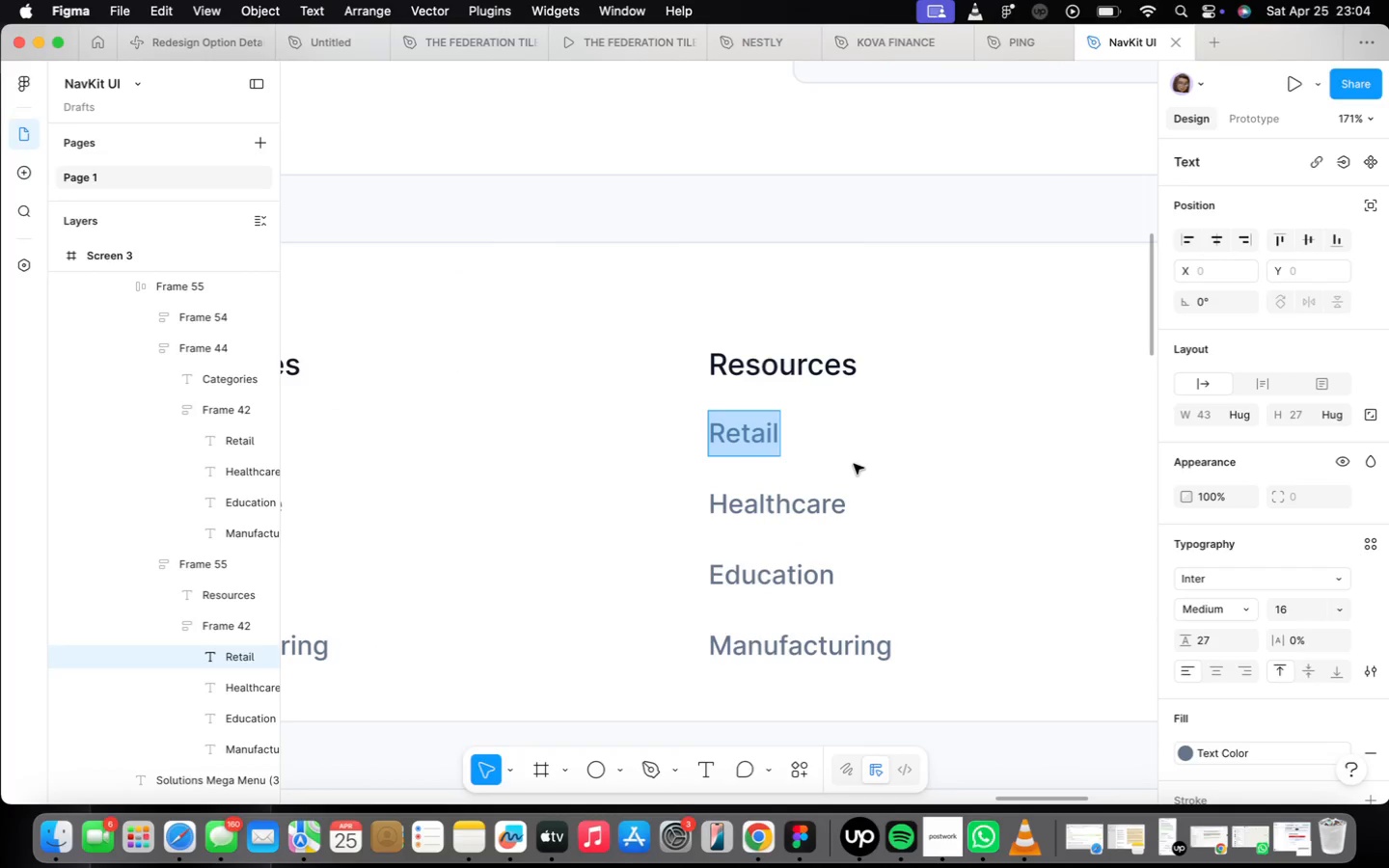 
type(Document)
 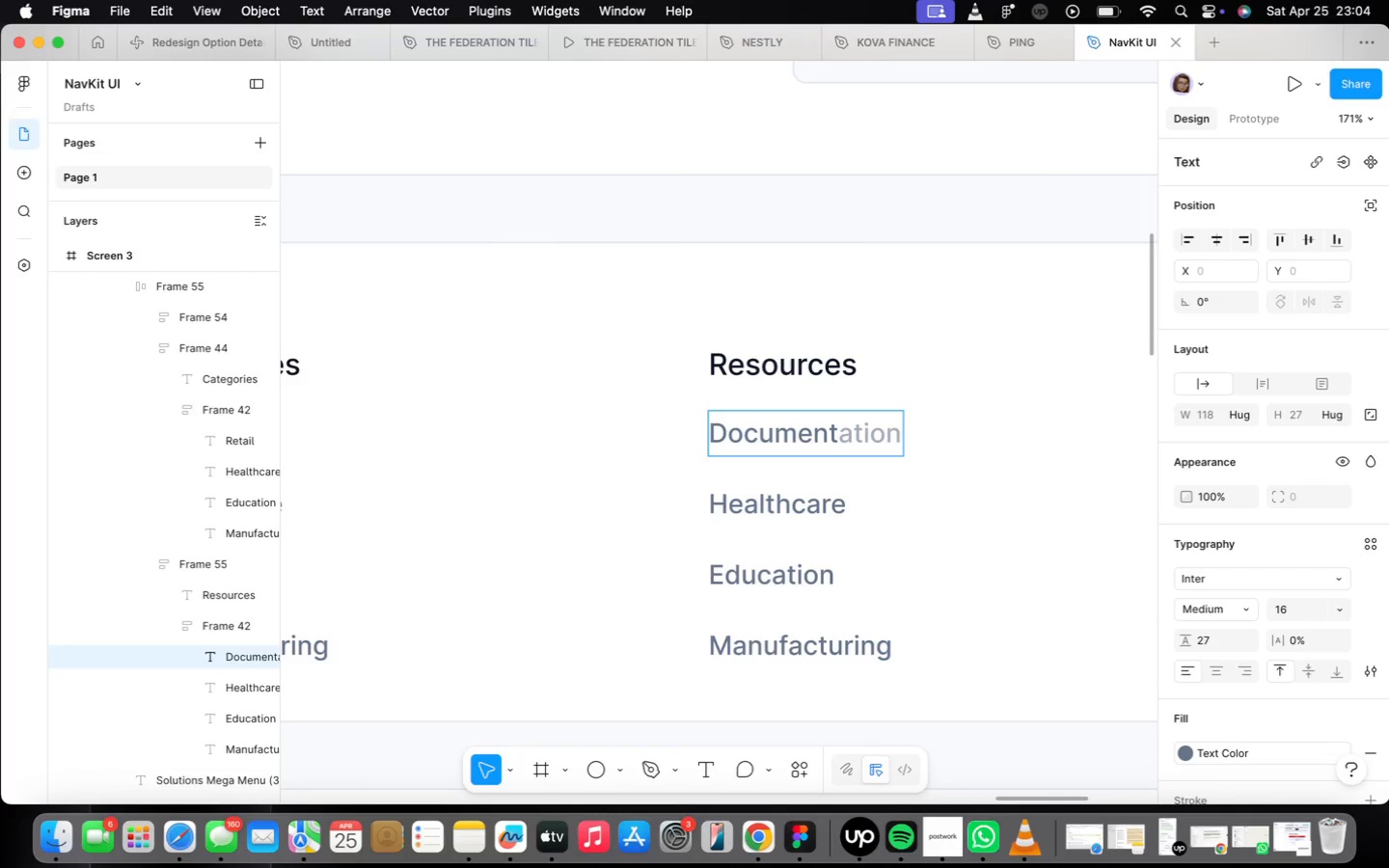 
key(ArrowRight)
 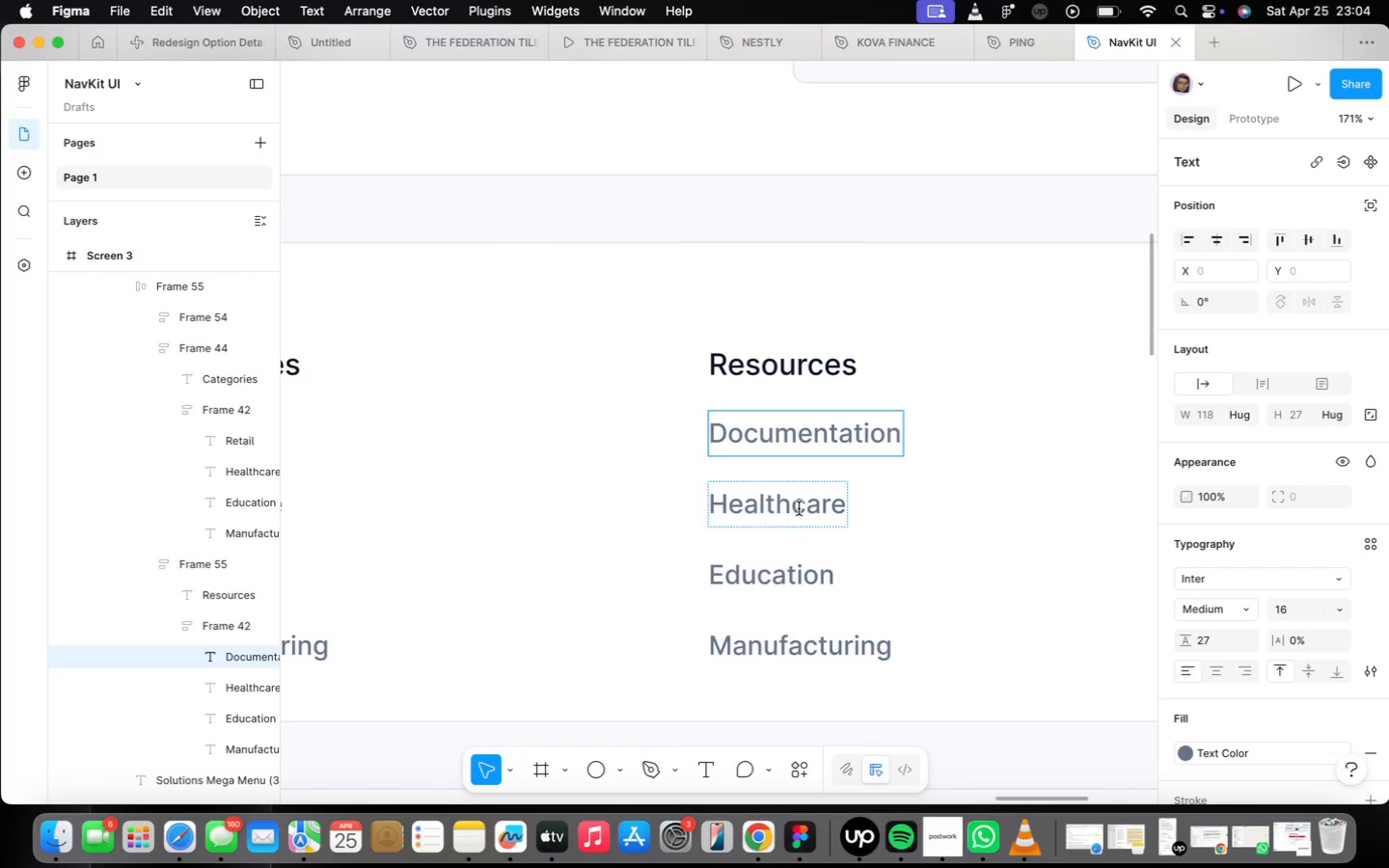 
double_click([795, 500])
 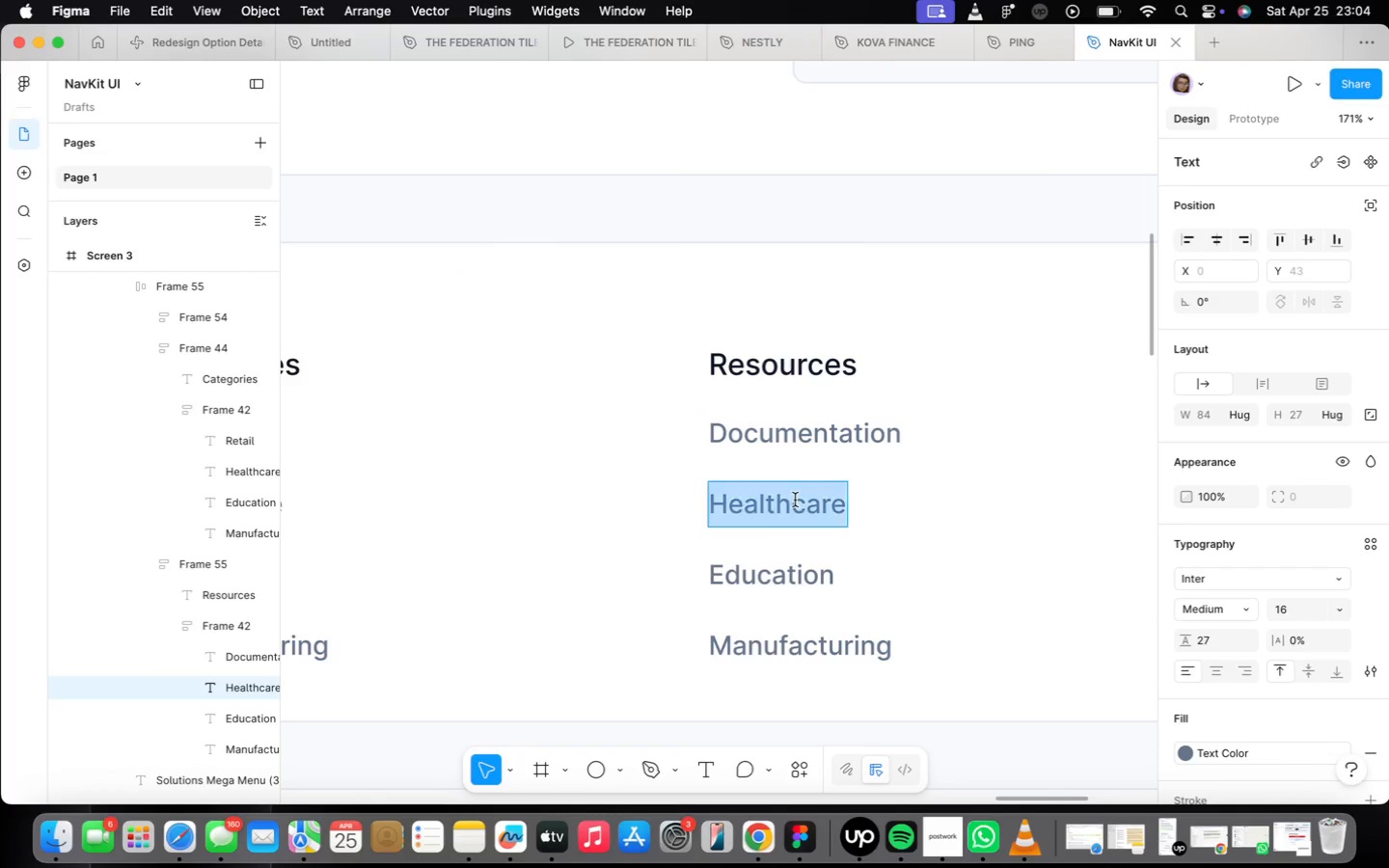 
triple_click([795, 500])
 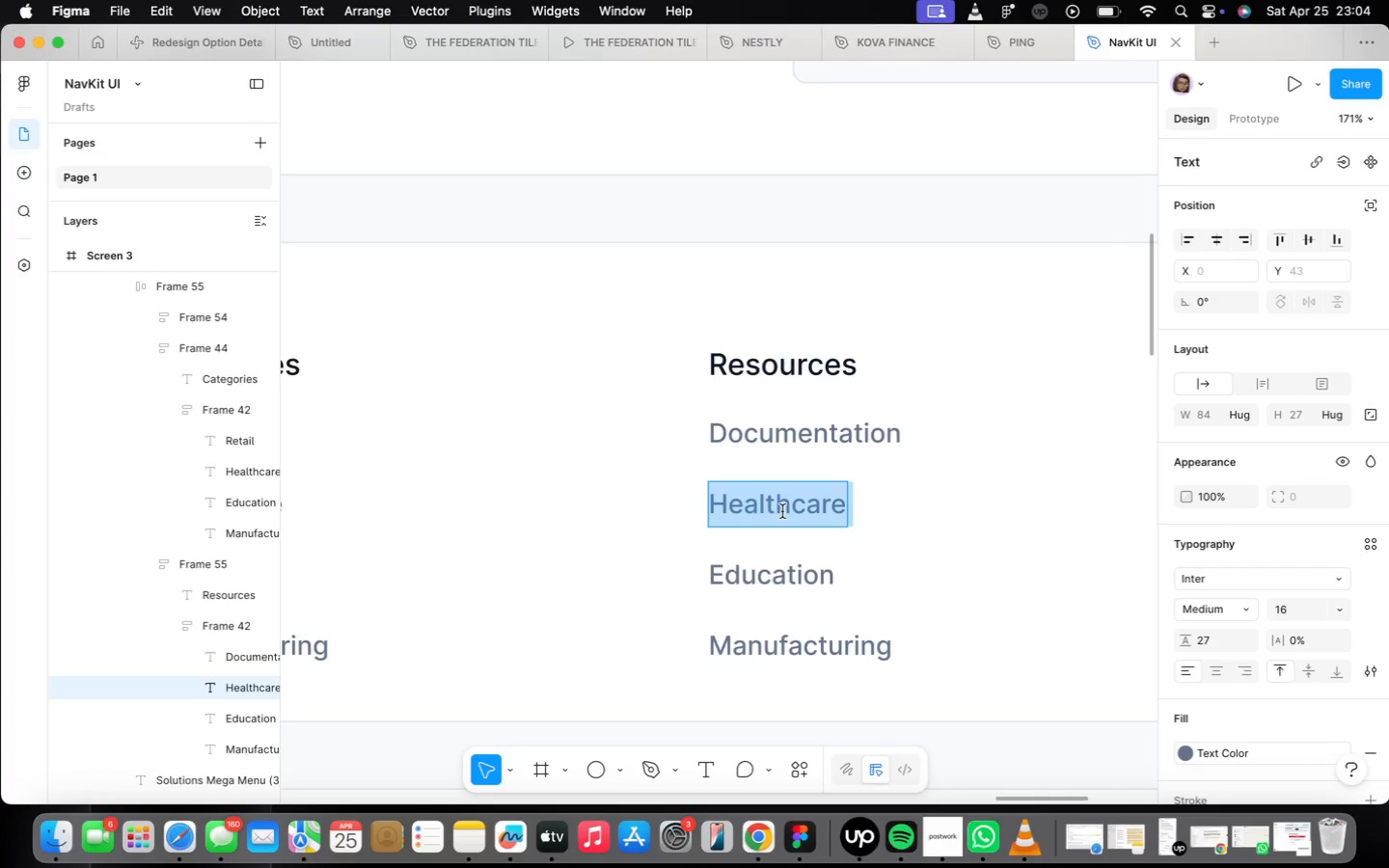 
type(Css)
key(Backspace)
key(Backspace)
type(ase Studies)
 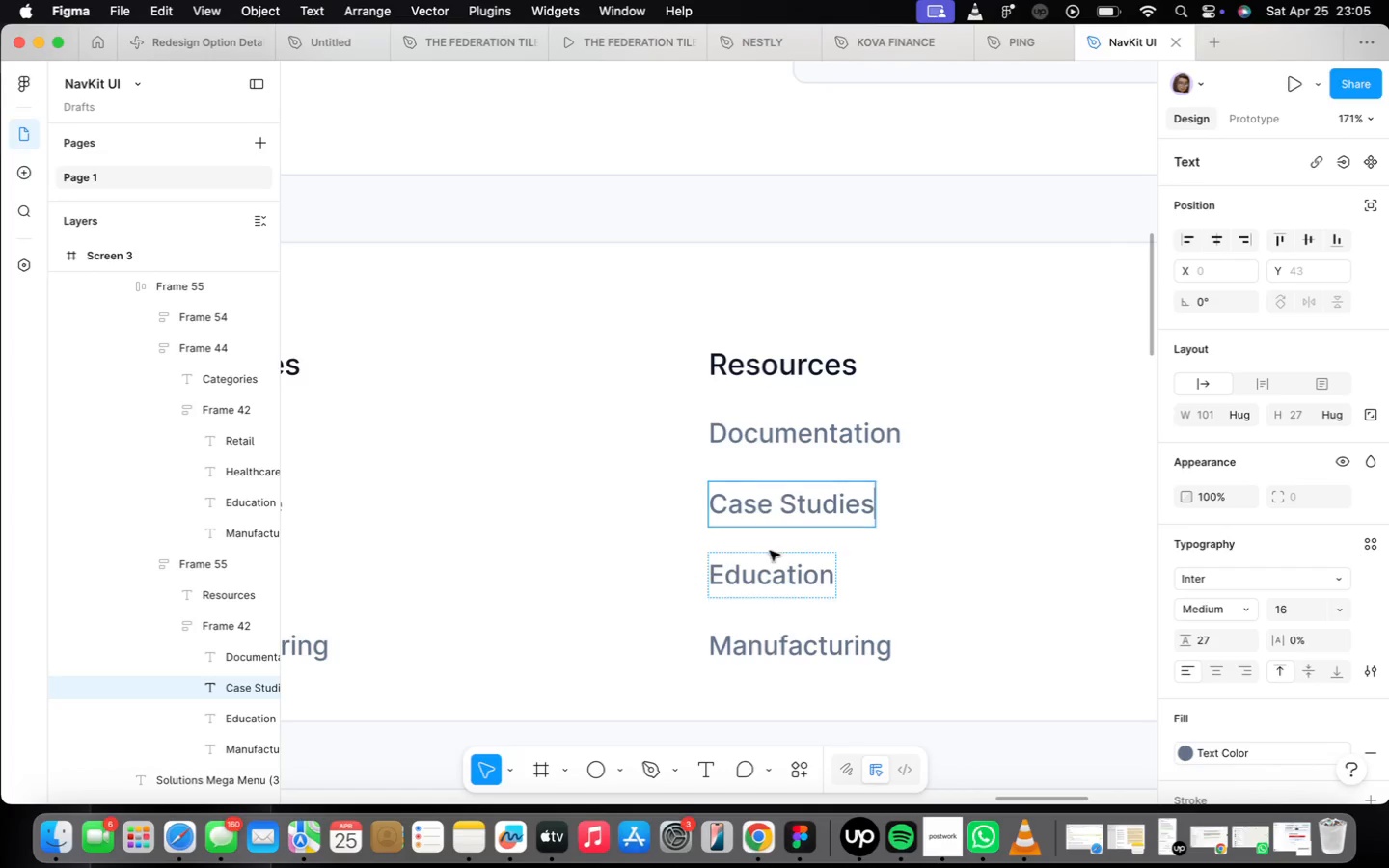 
double_click([775, 563])
 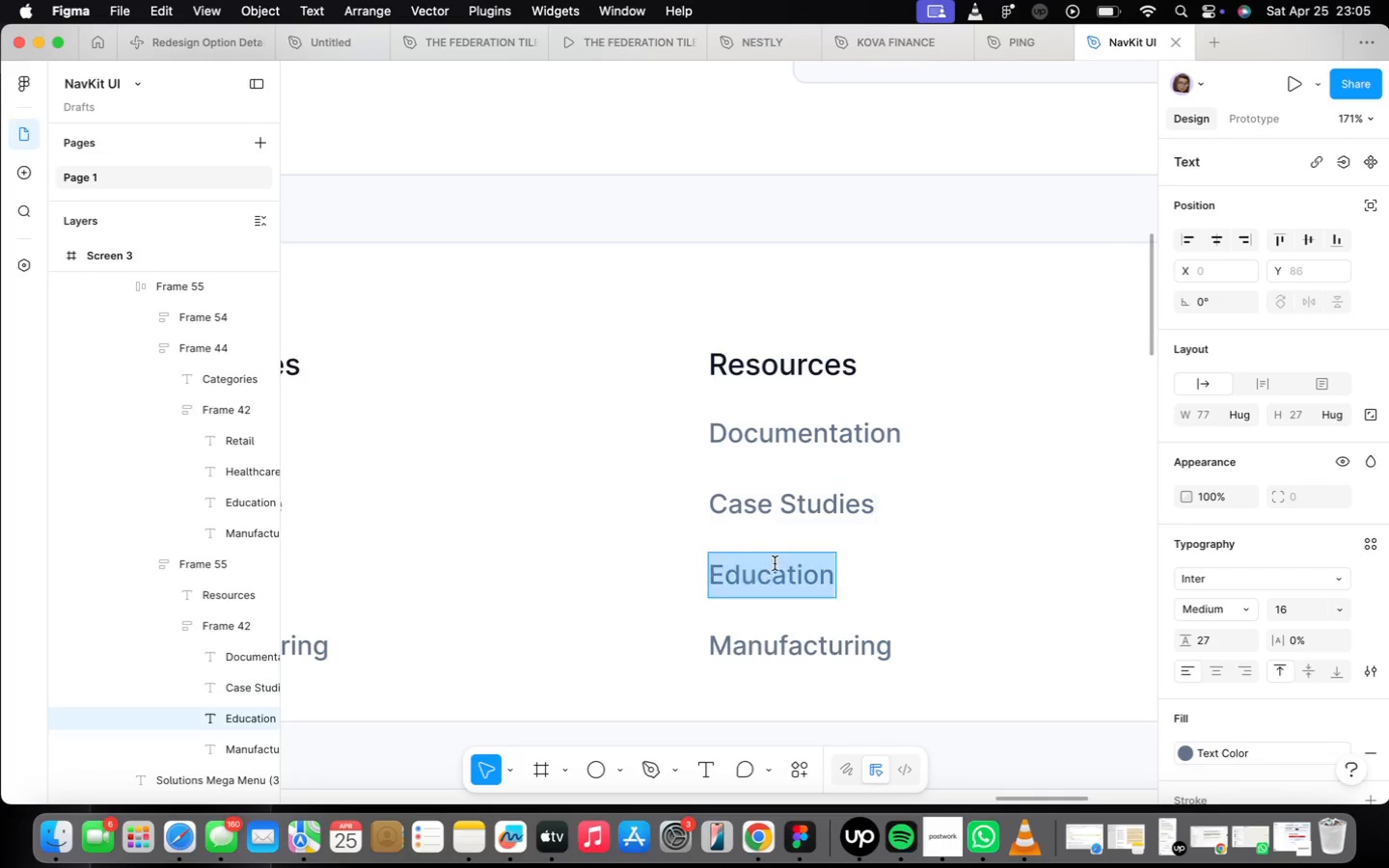 
triple_click([775, 563])
 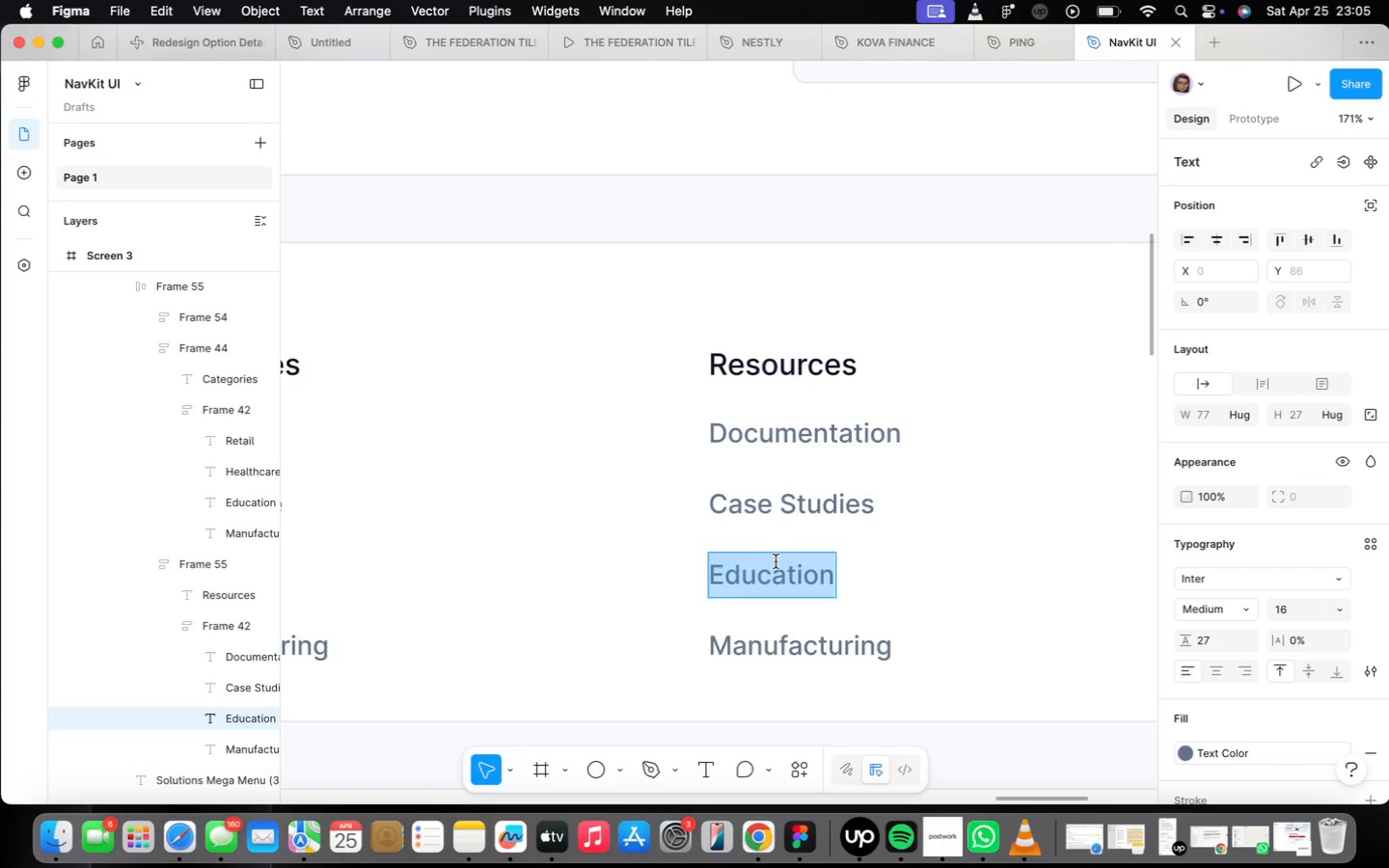 
type(Webinars)
 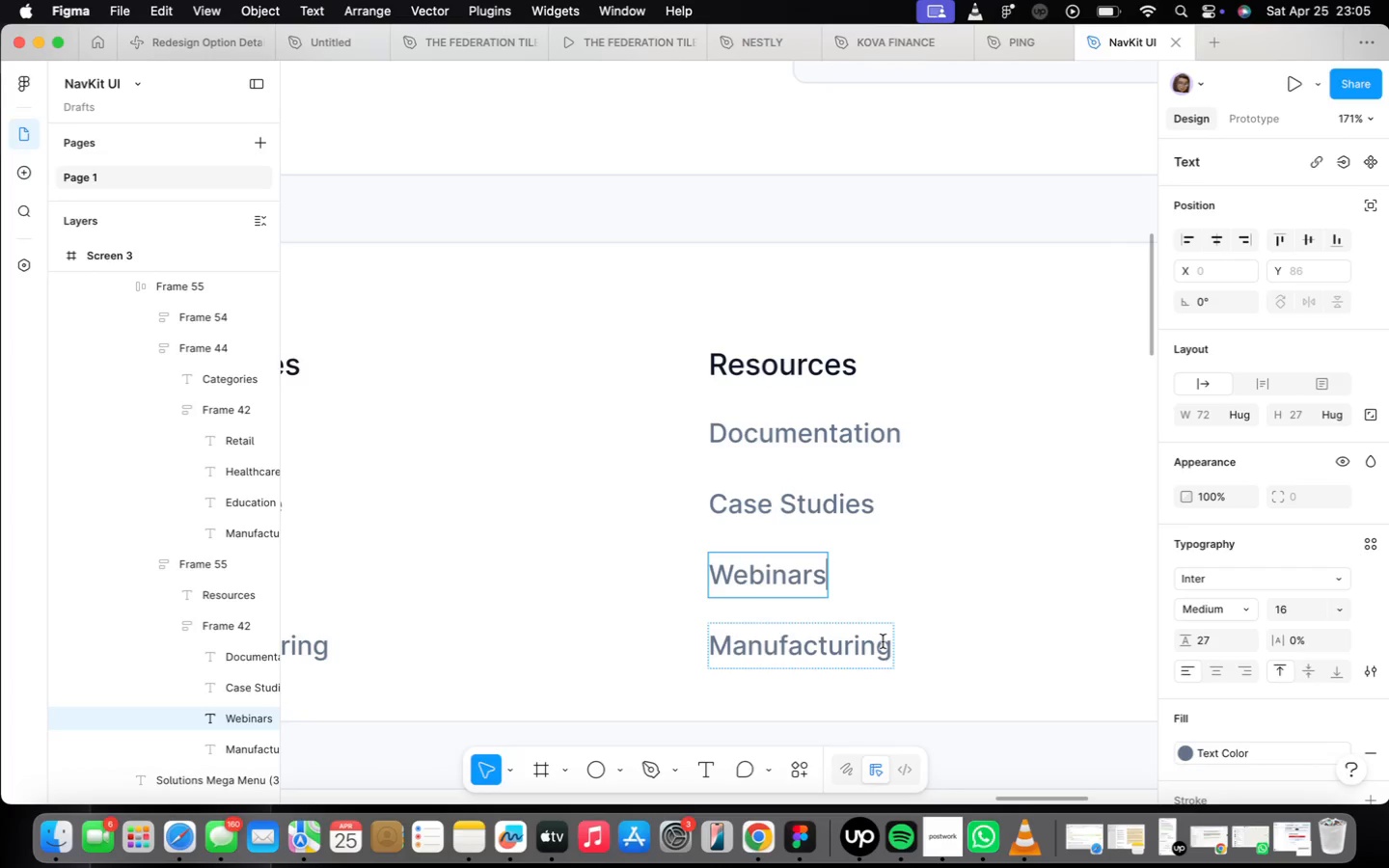 
double_click([883, 641])
 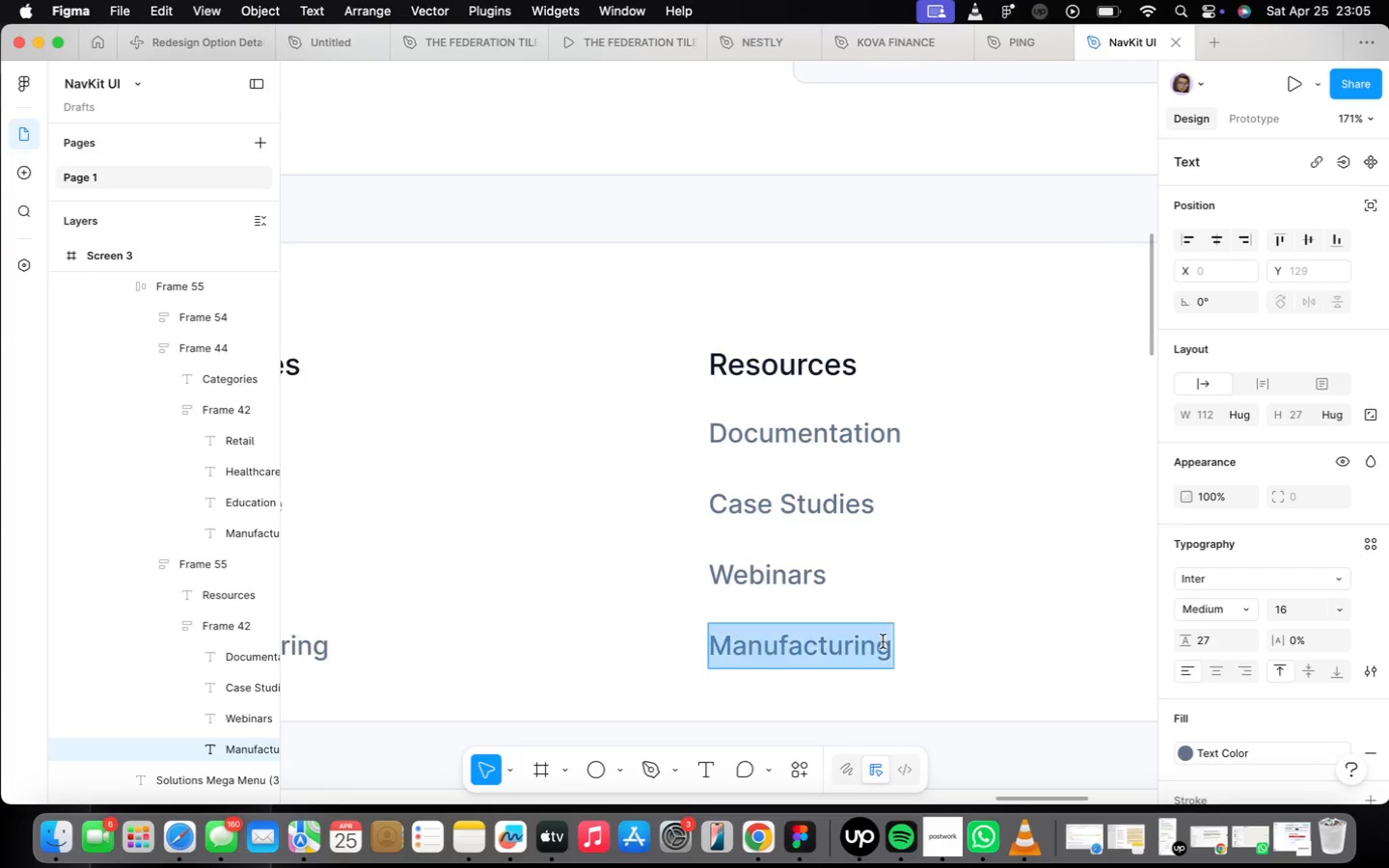 
triple_click([883, 641])
 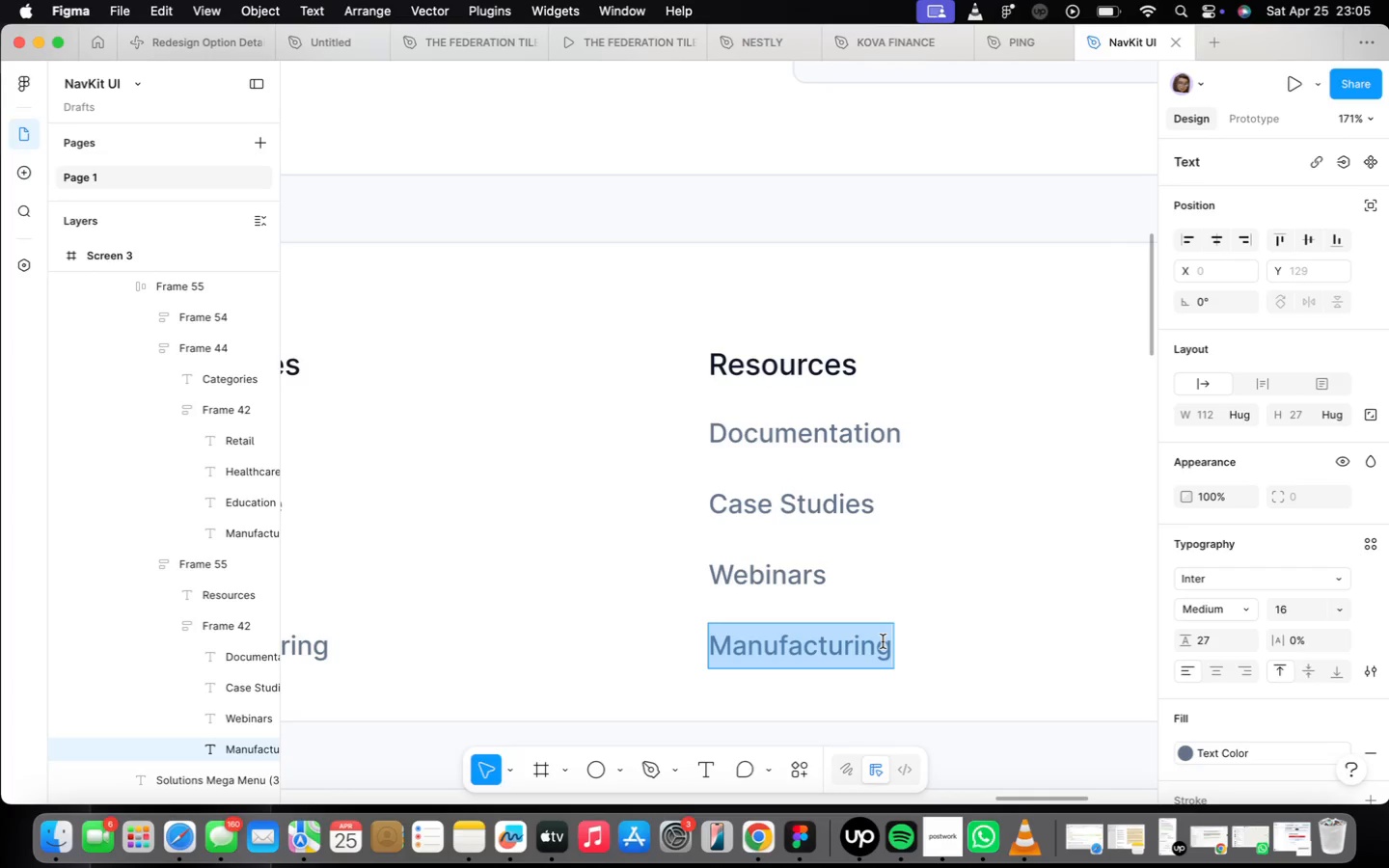 
type(Support Center)
 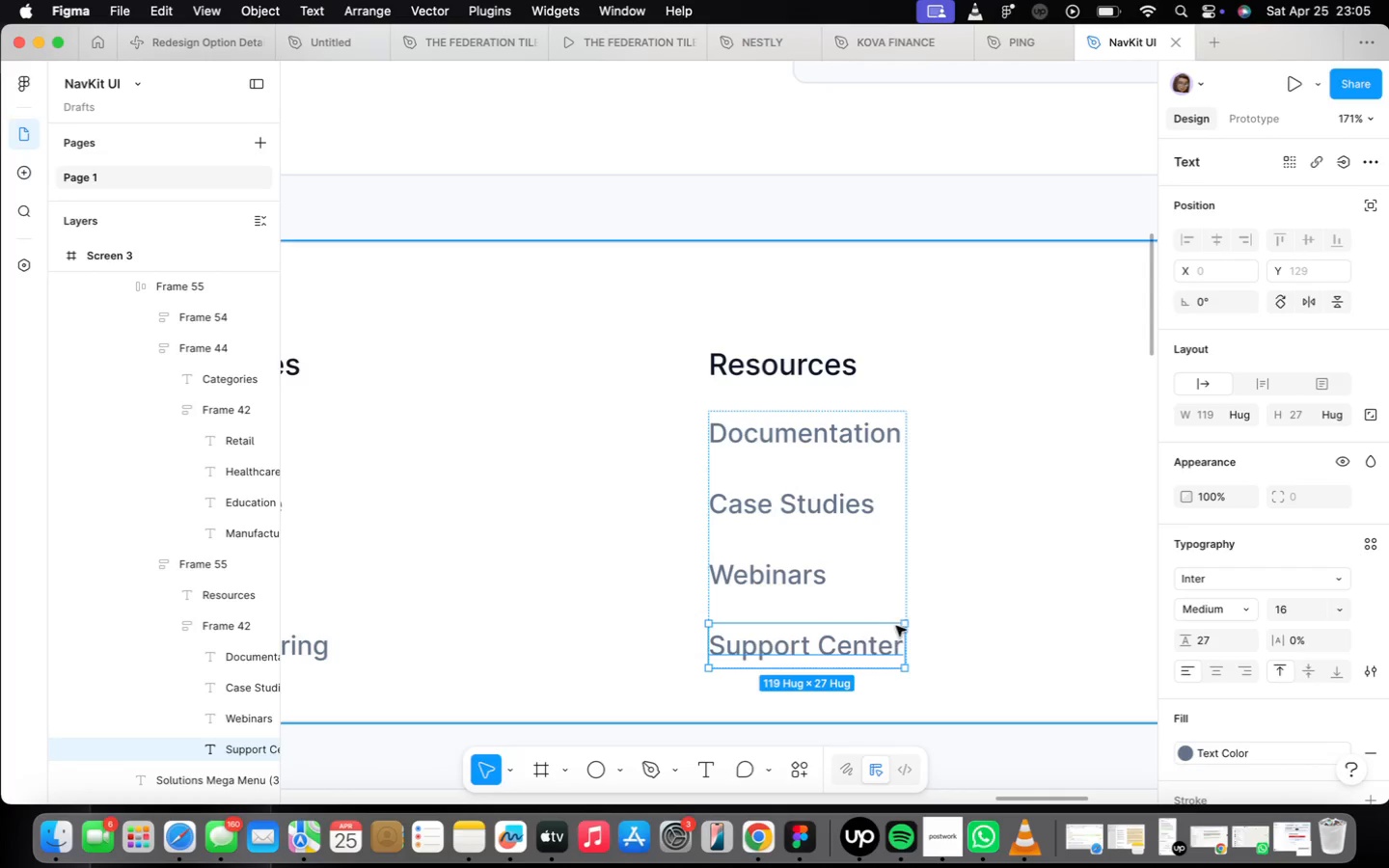 
left_click([843, 568])
 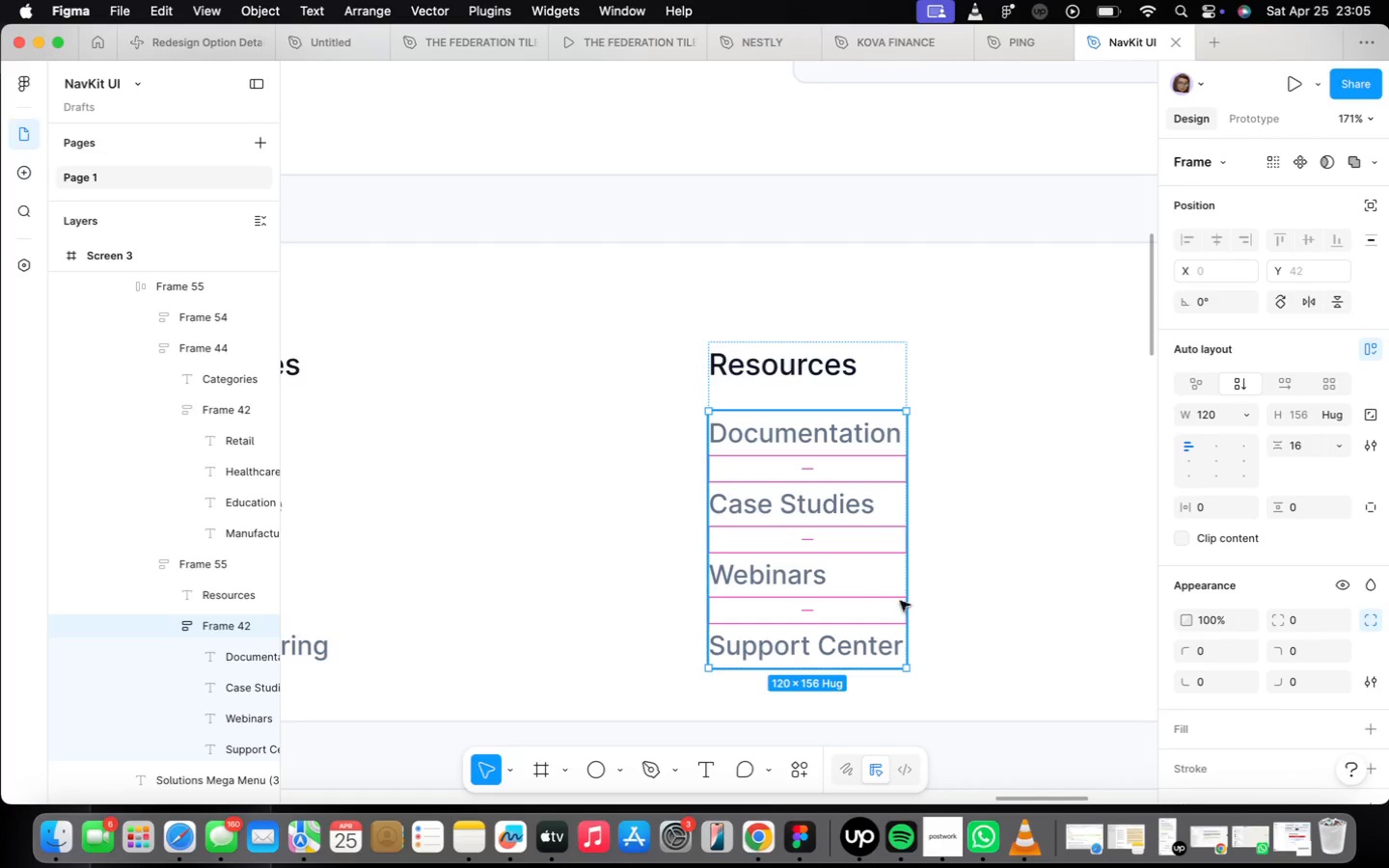 
scroll: coordinate [861, 600], scroll_direction: down, amount: 19.0
 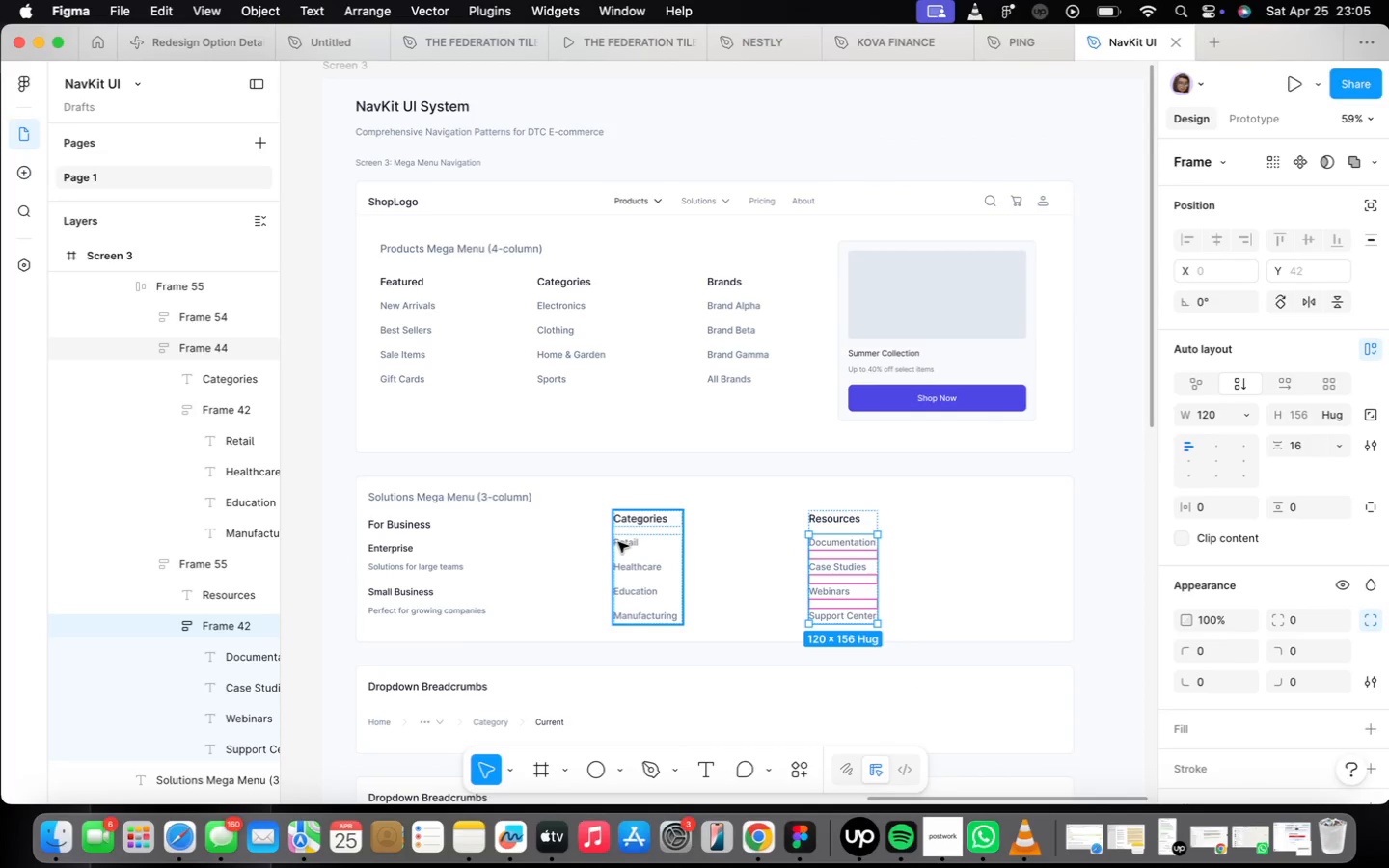 
left_click([531, 548])
 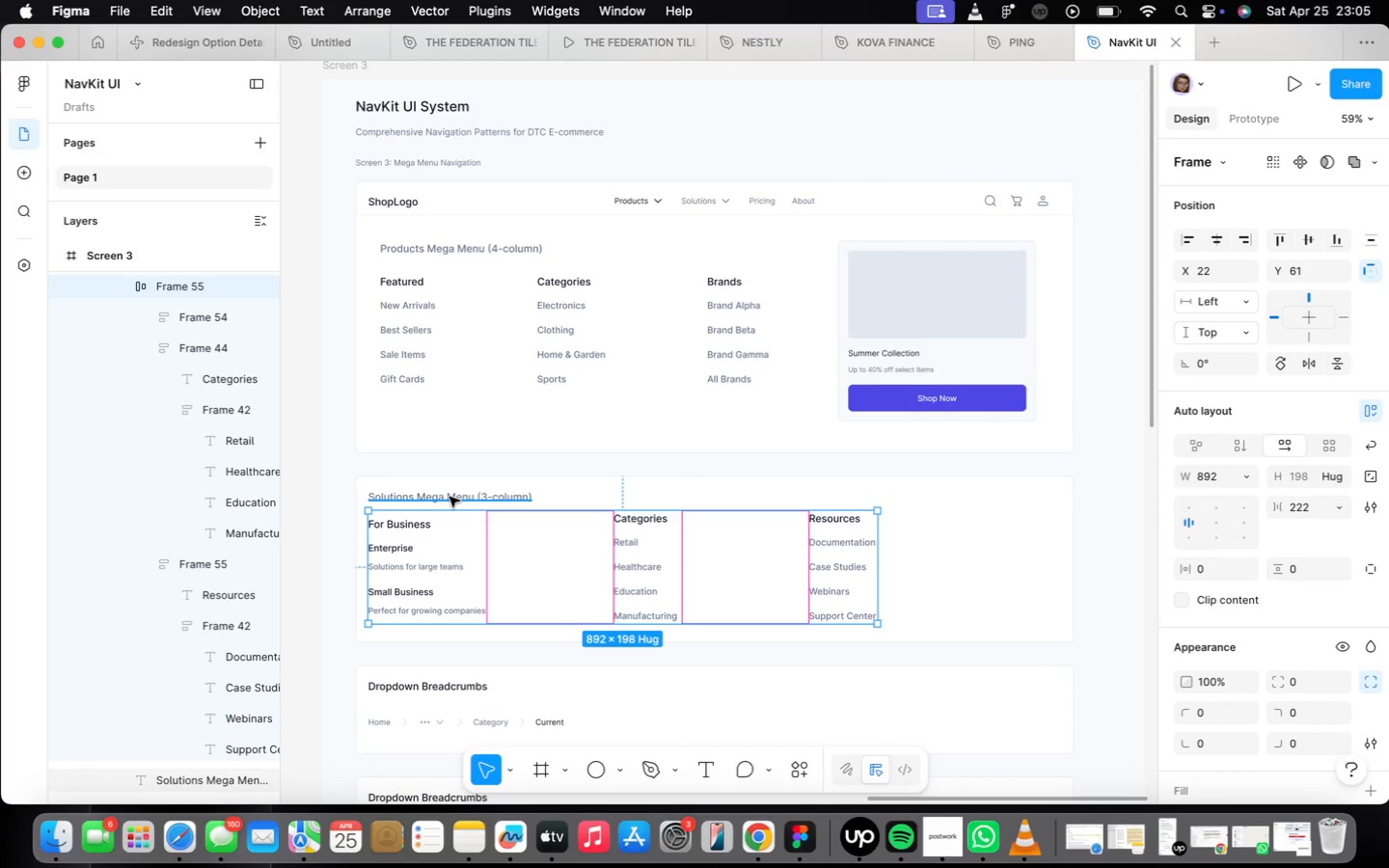 
left_click([449, 497])
 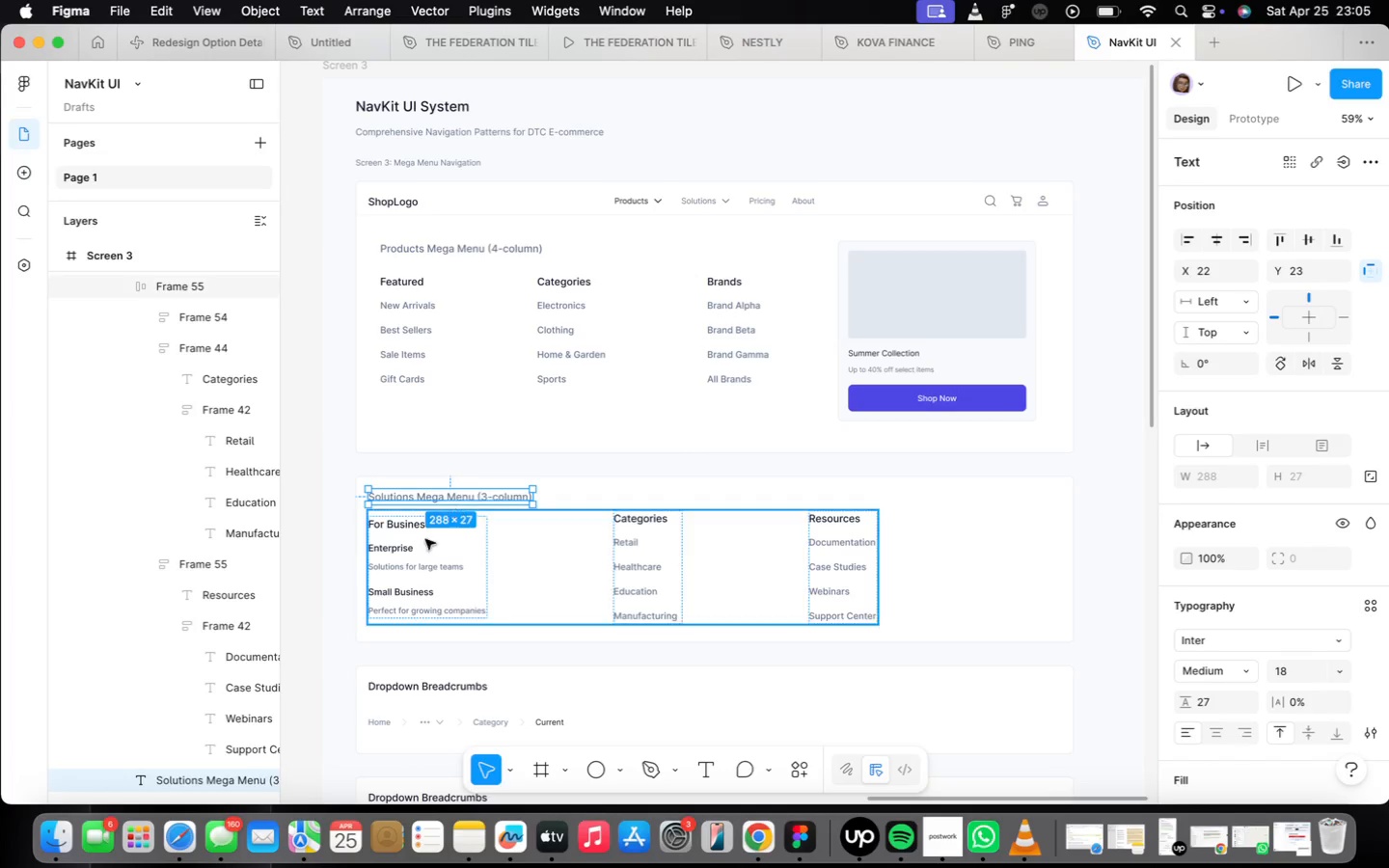 
hold_key(key=ShiftLeft, duration=0.63)
 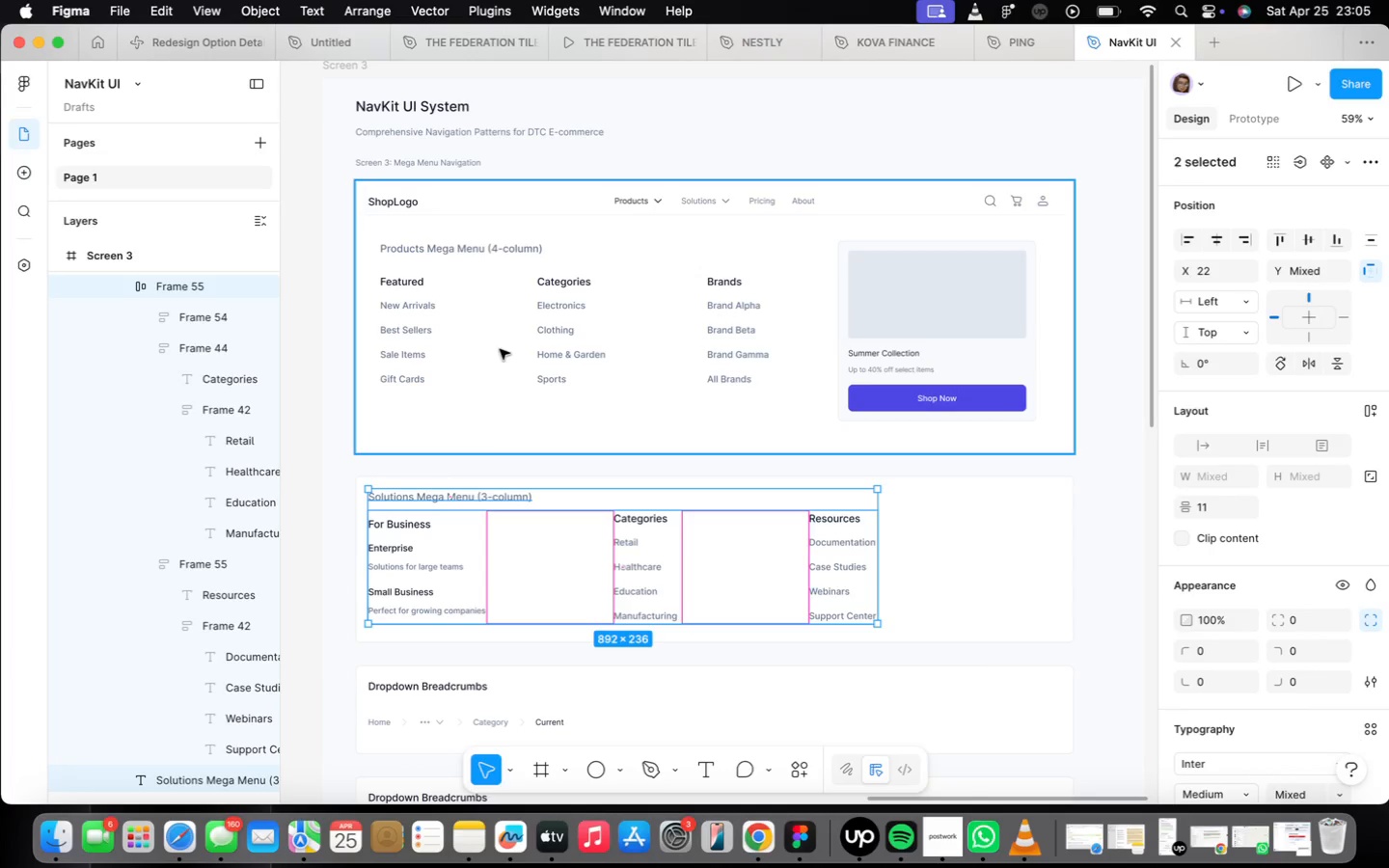 
double_click([500, 349])
 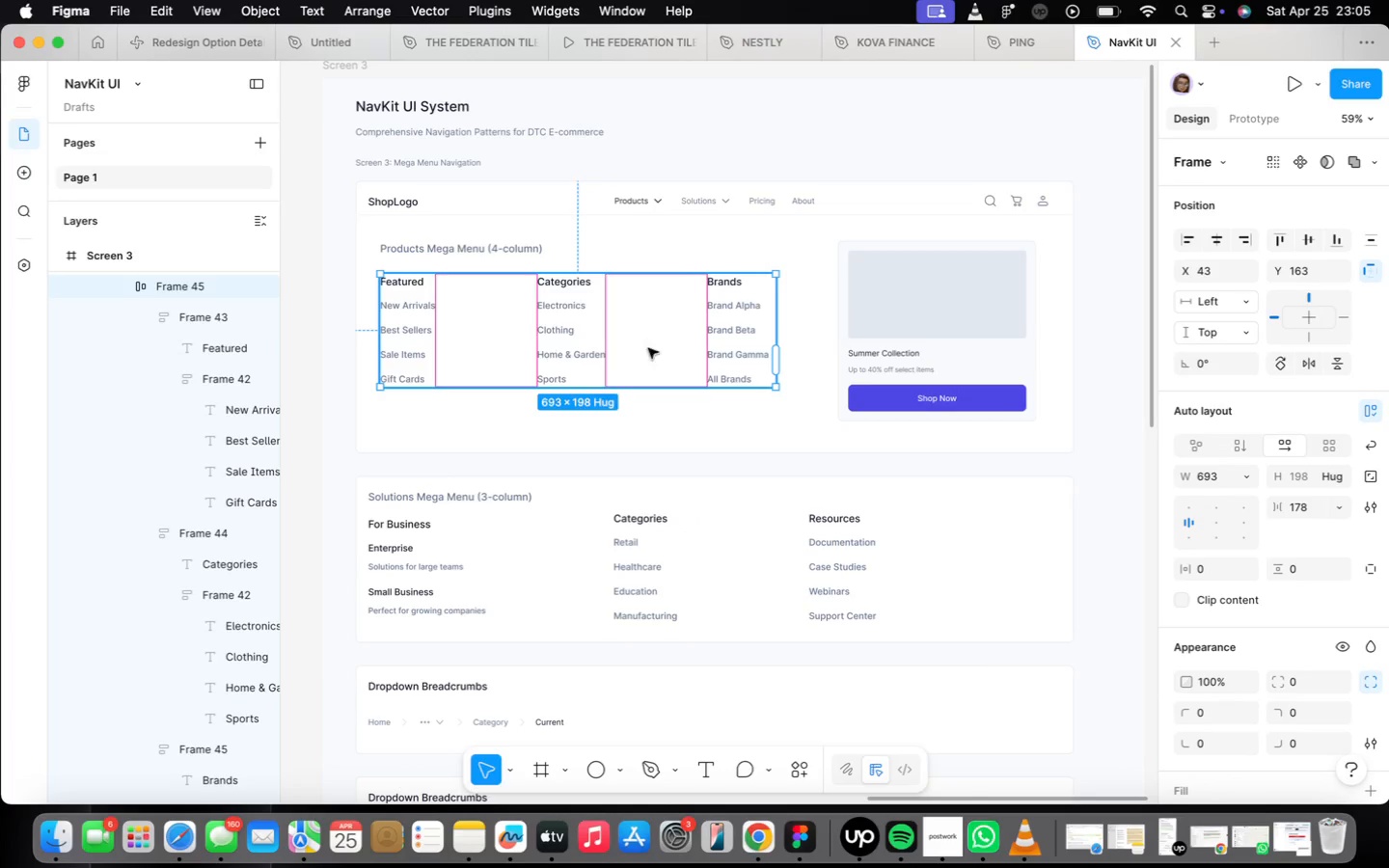 
left_click([676, 348])
 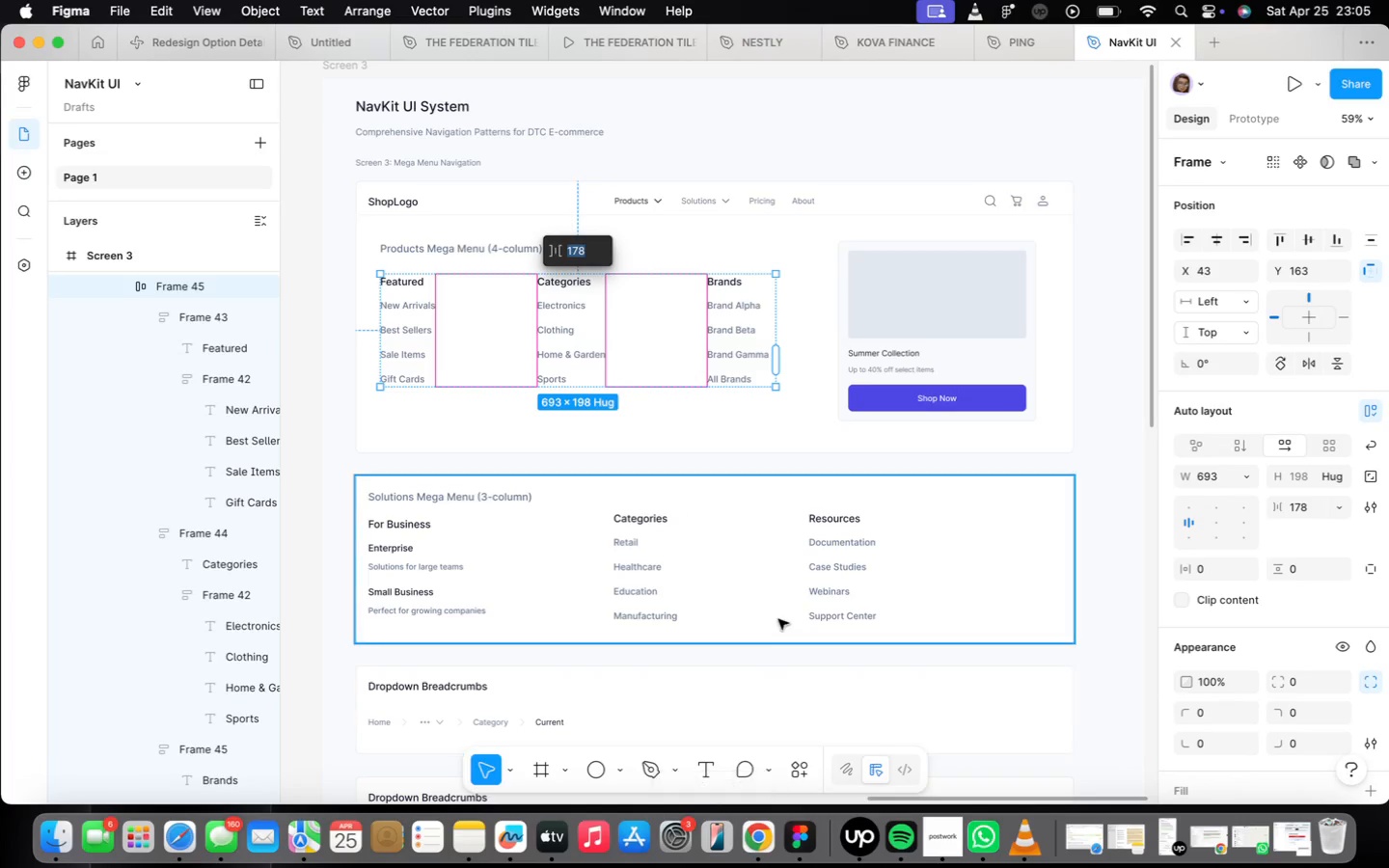 
double_click([804, 583])
 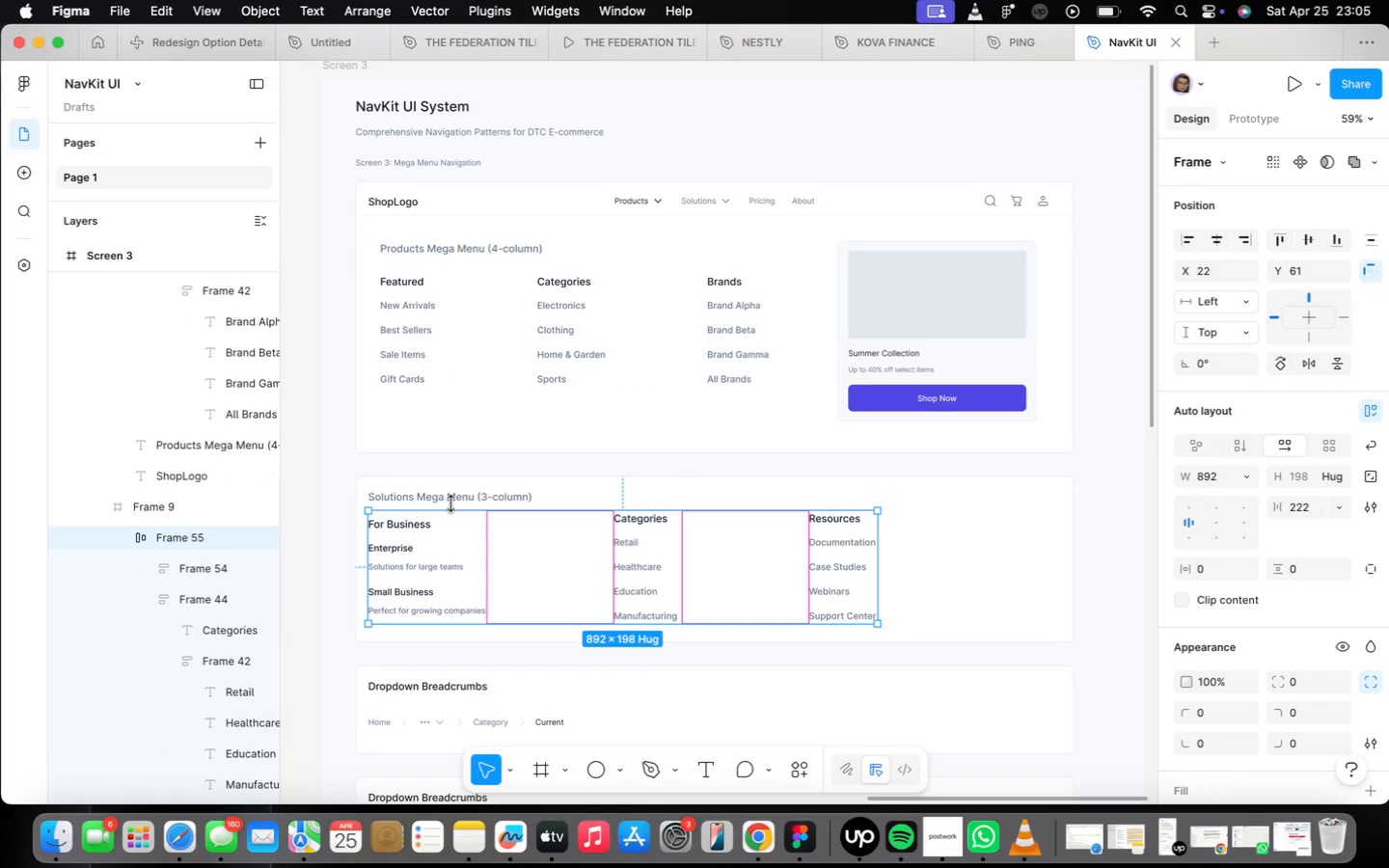 
double_click([451, 499])
 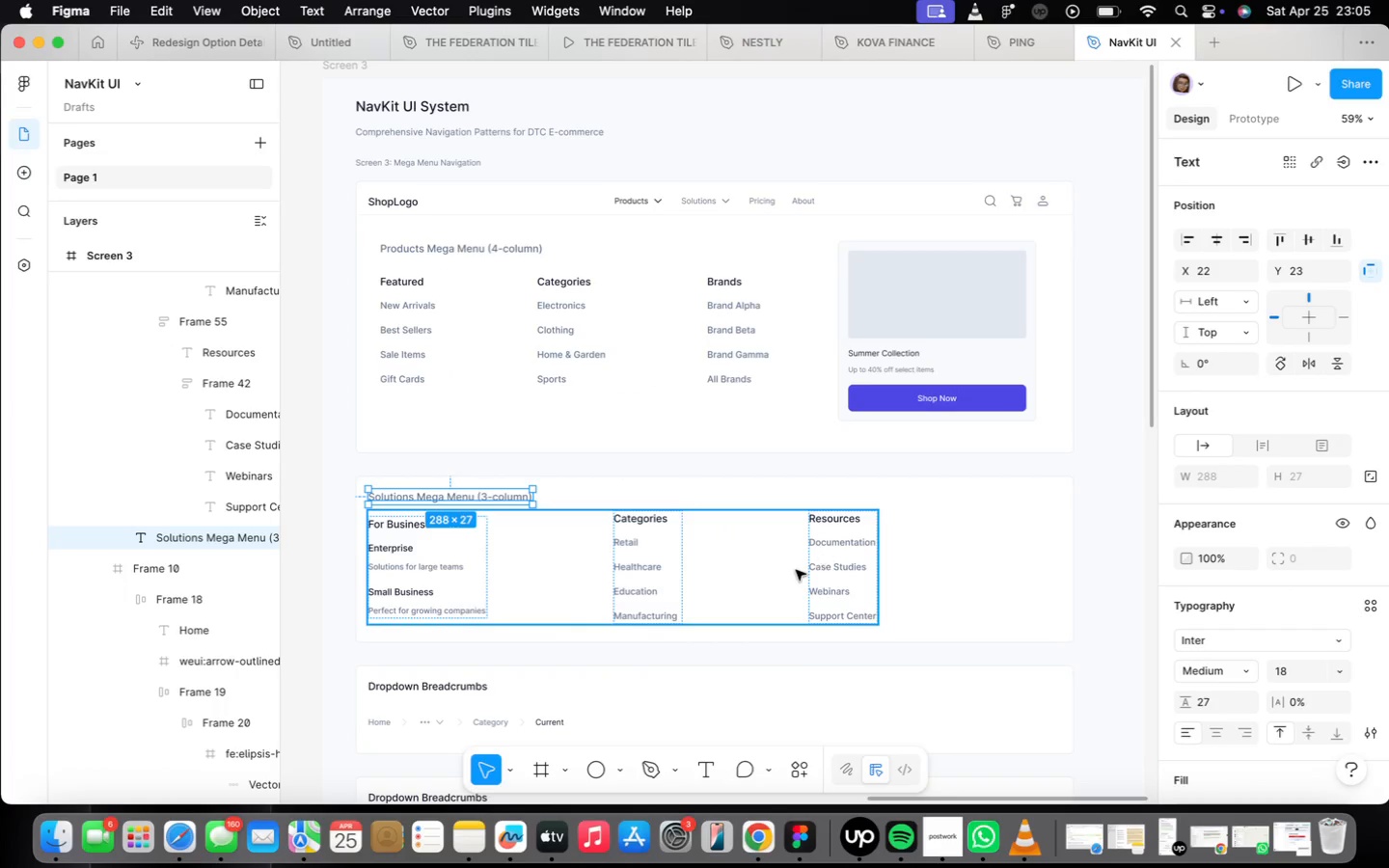 
left_click([793, 572])
 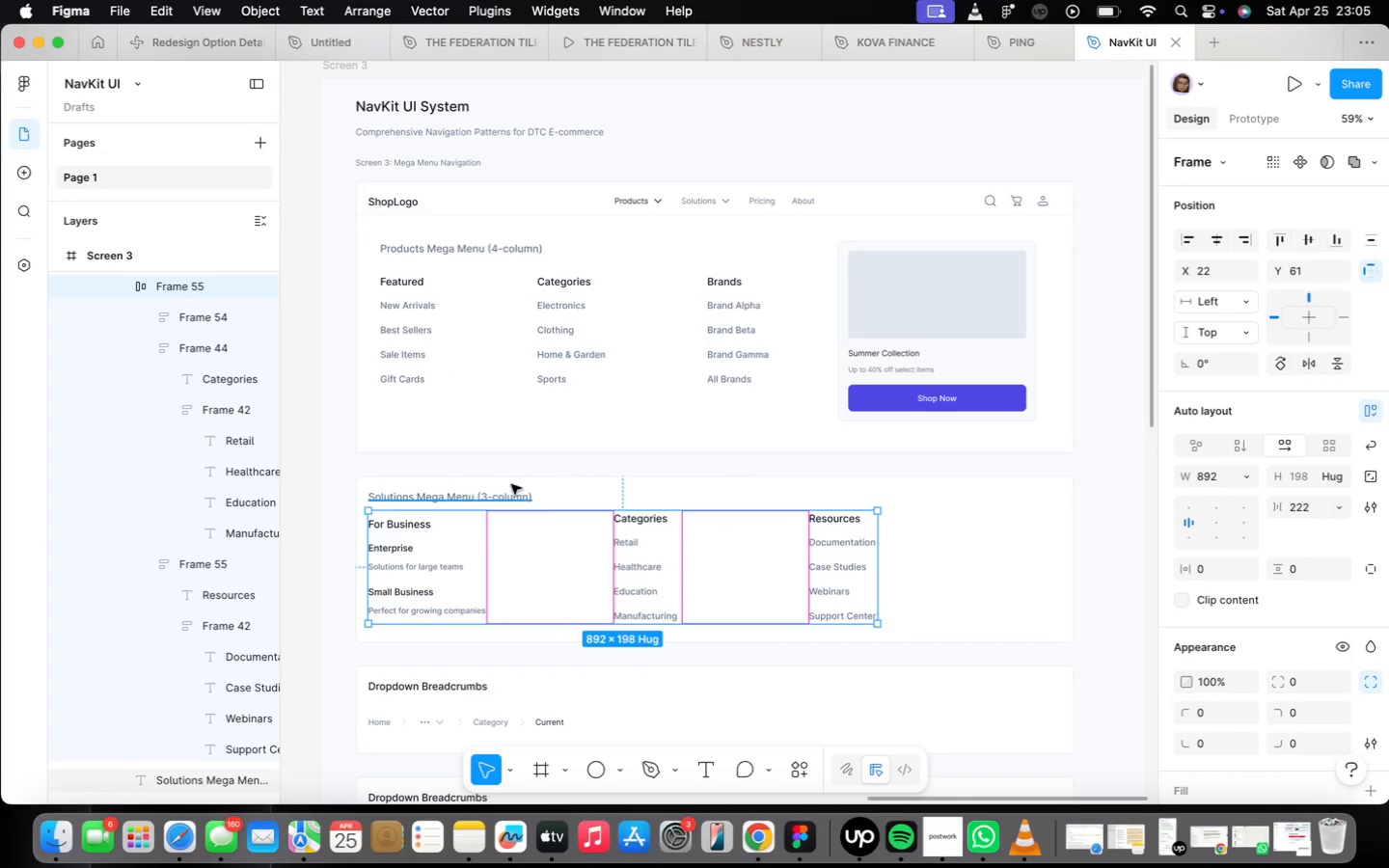 
left_click([590, 336])
 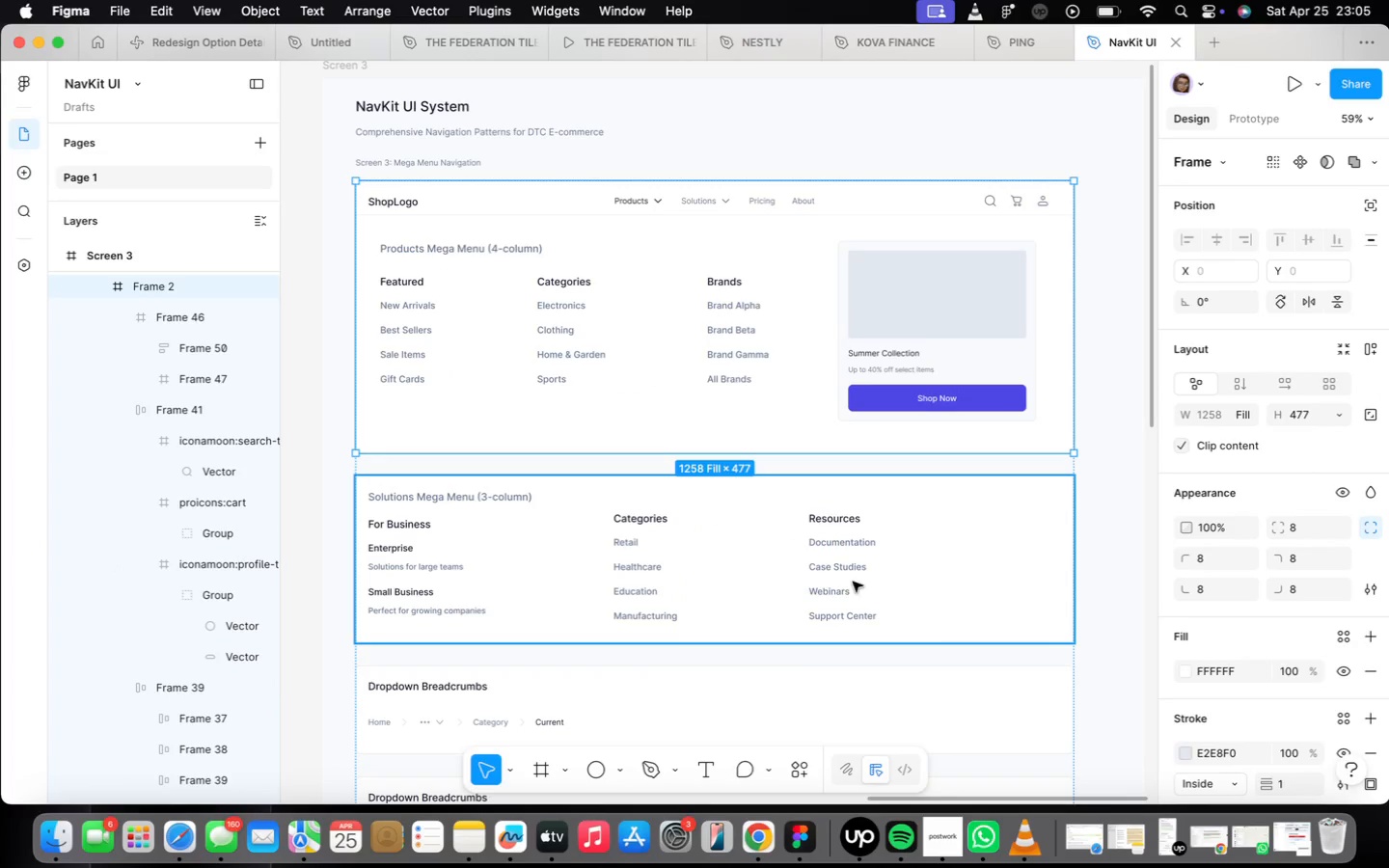 
double_click([852, 581])
 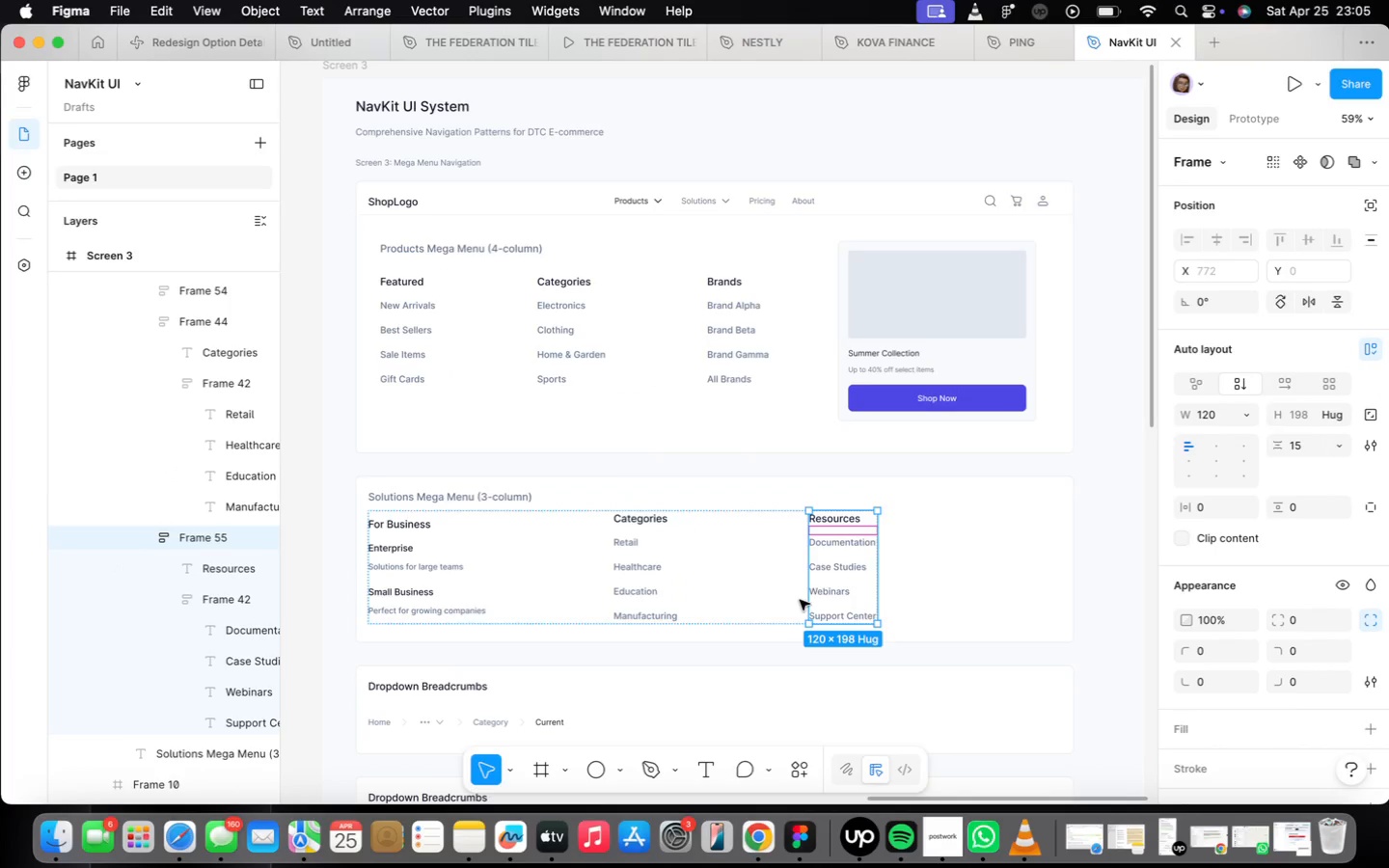 
left_click([691, 605])
 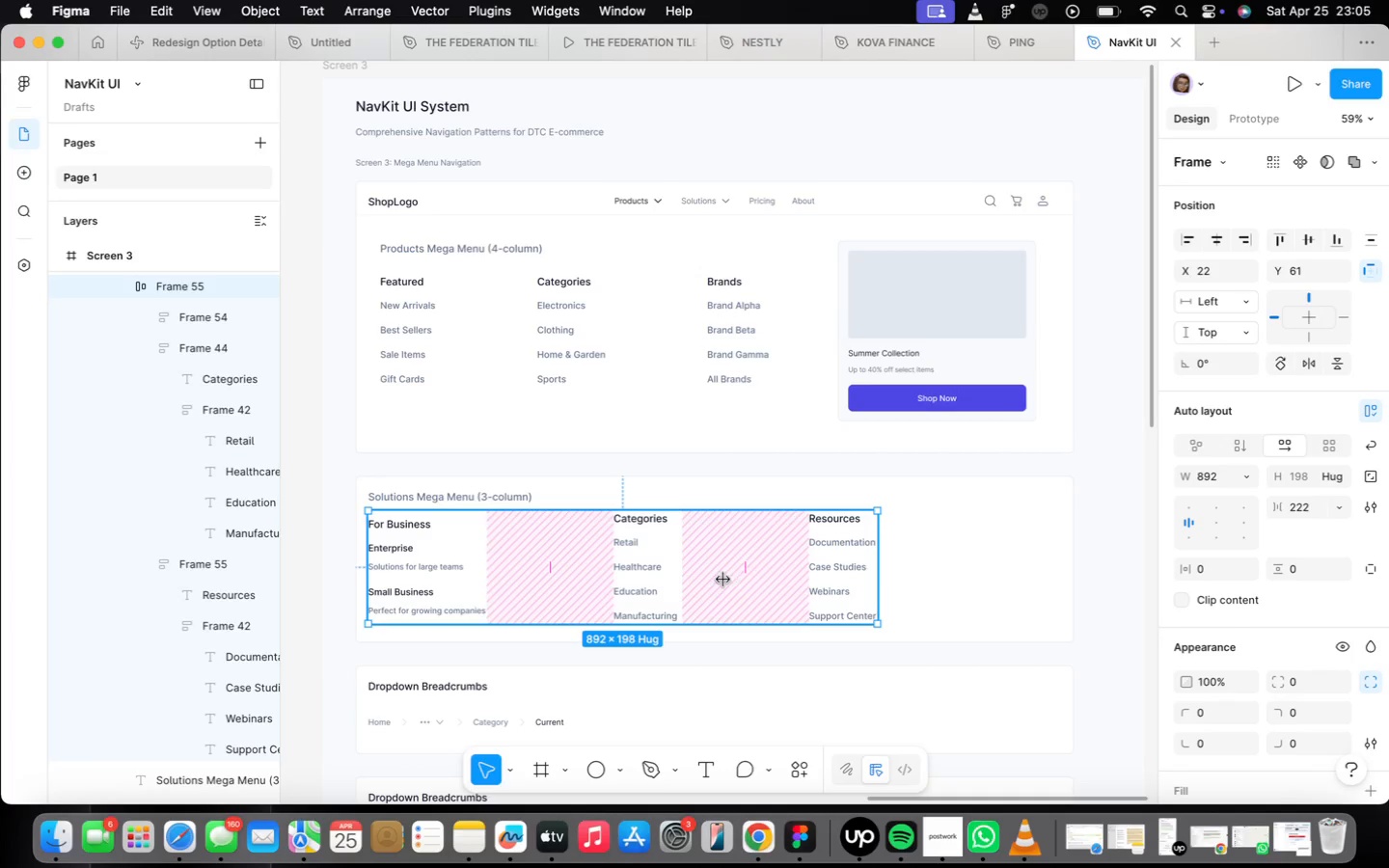 
wait(9.27)
 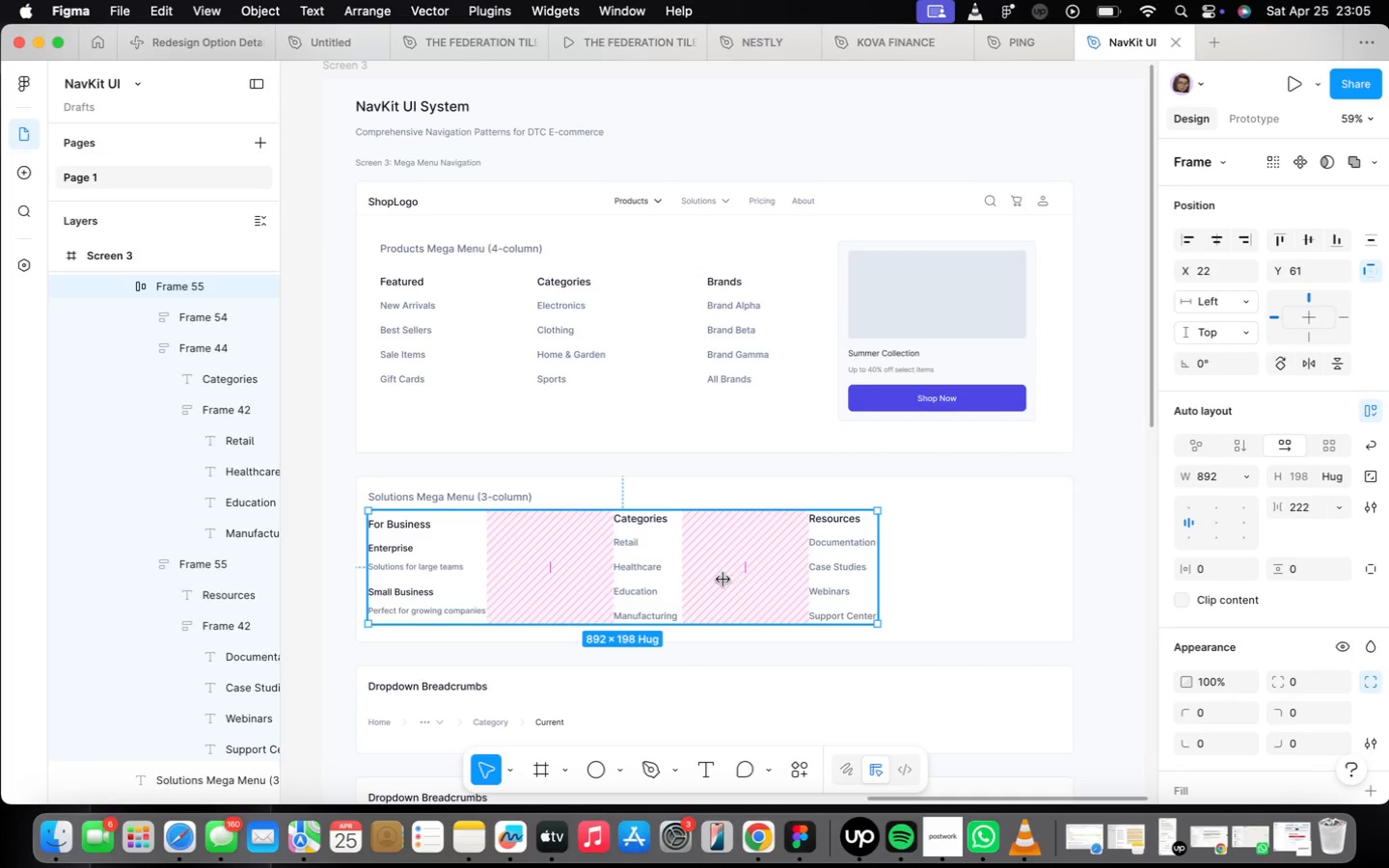 
scroll: coordinate [731, 603], scroll_direction: down, amount: 11.0
 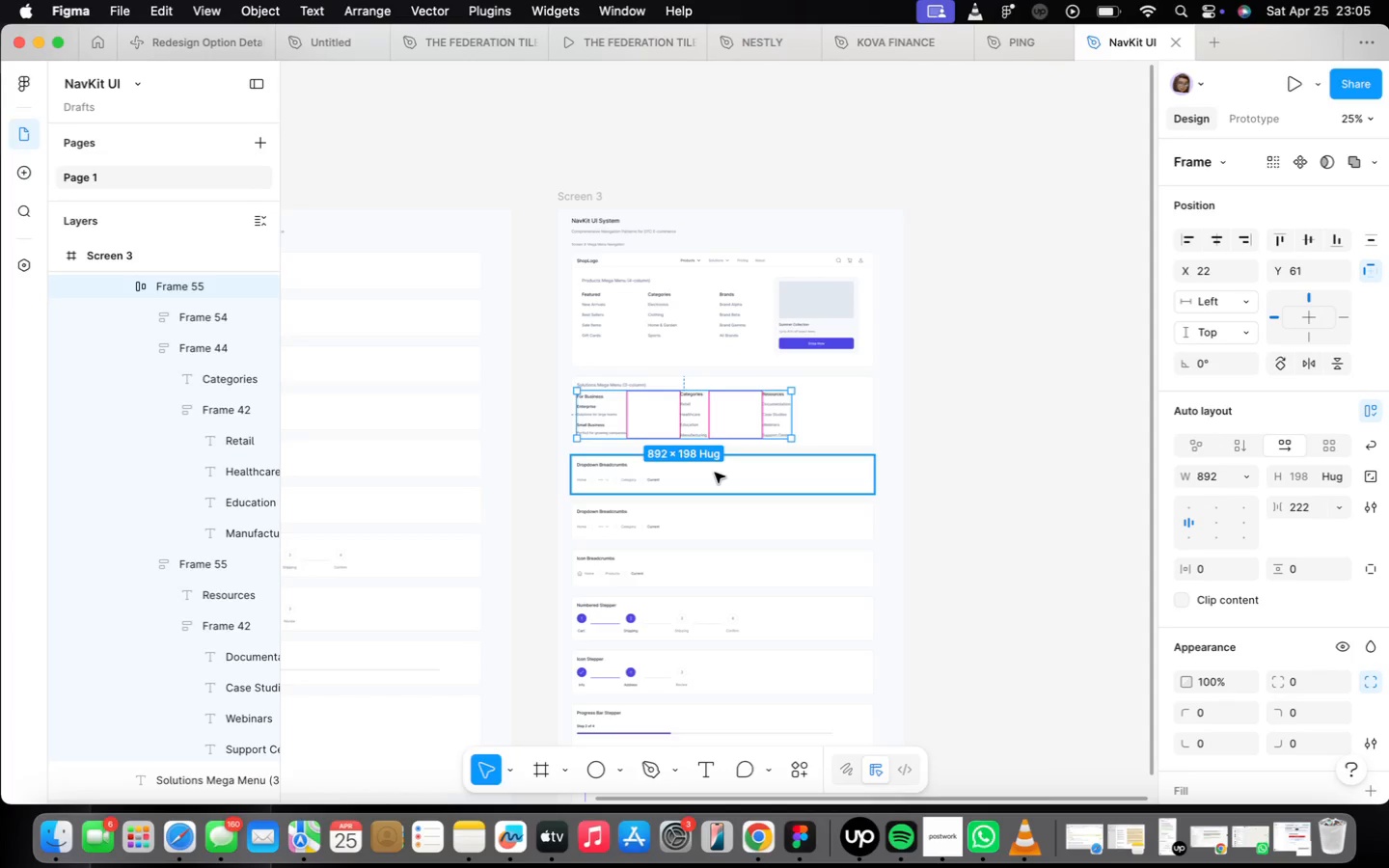 
left_click([717, 478])
 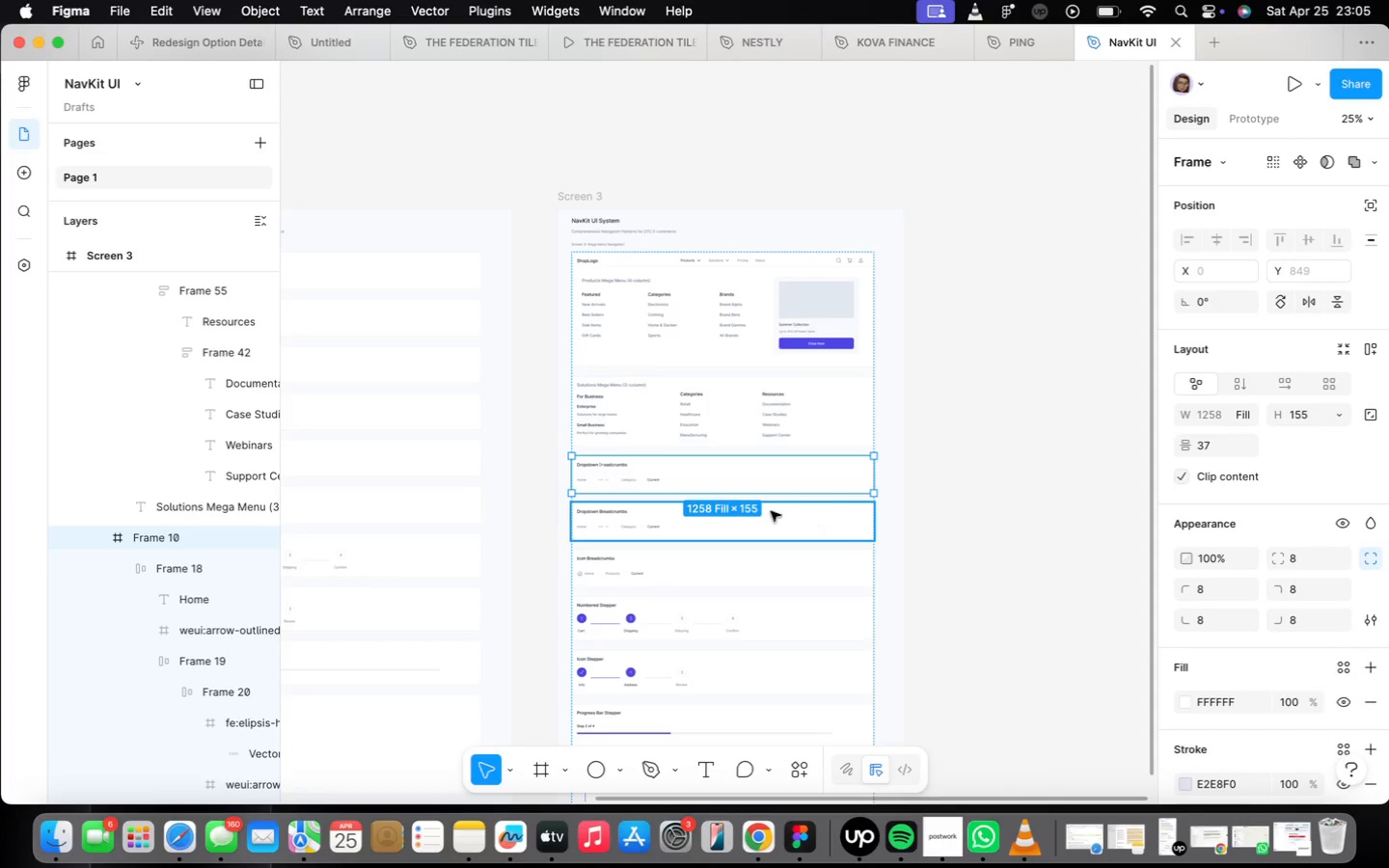 
scroll: coordinate [640, 497], scroll_direction: up, amount: 7.0
 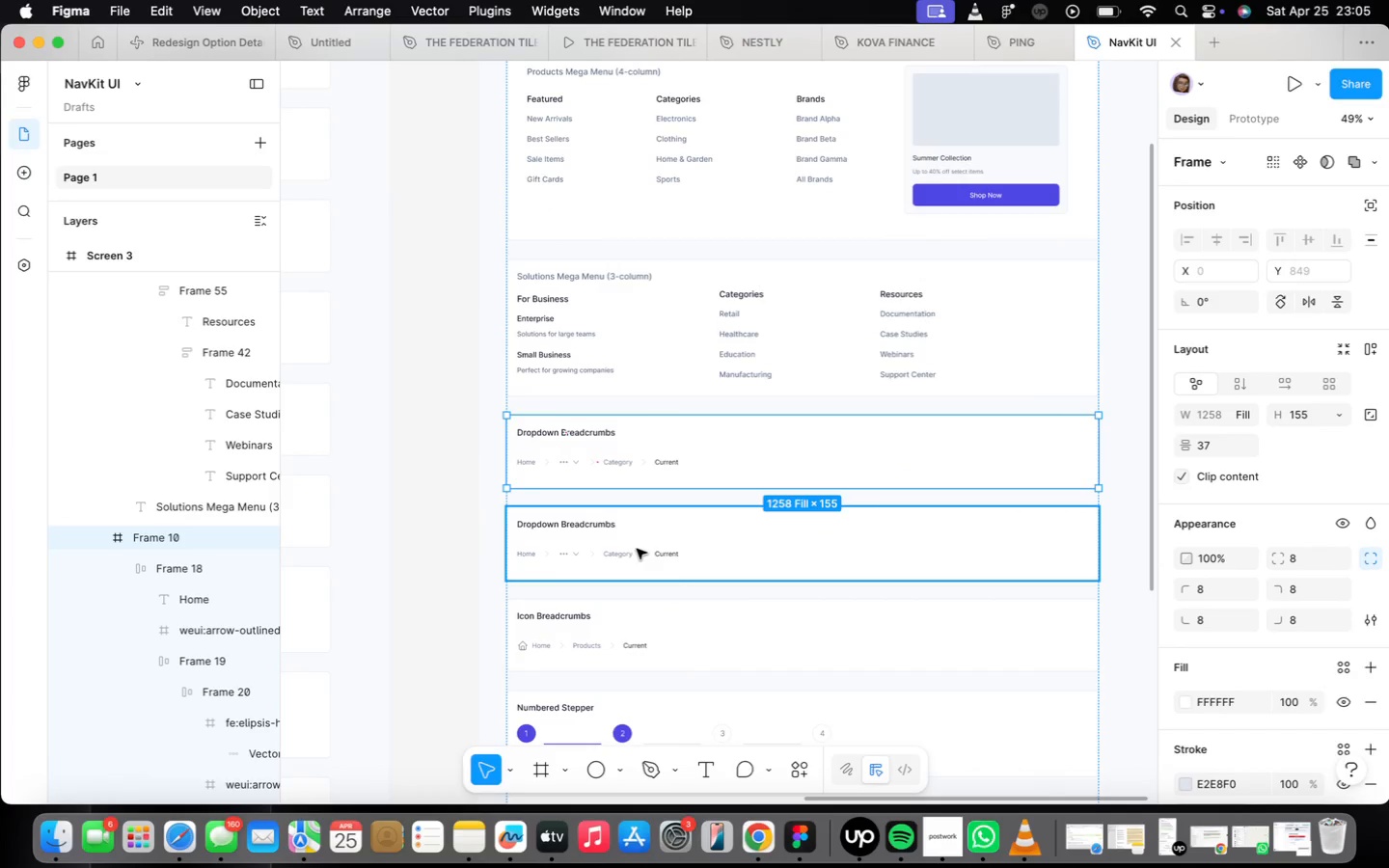 
hold_key(key=ShiftLeft, duration=1.43)
left_click([637, 549])
 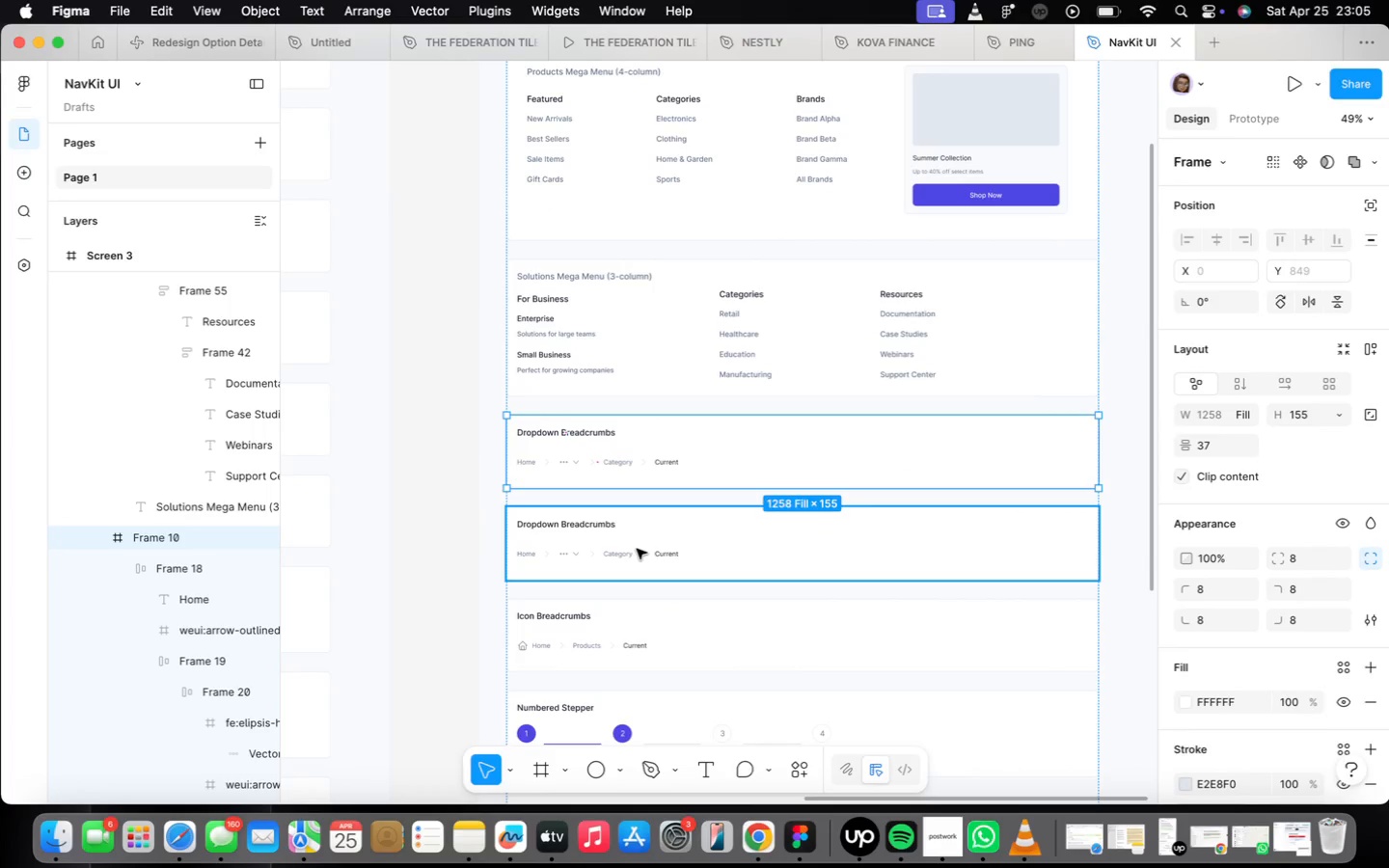 
left_click([657, 636])
 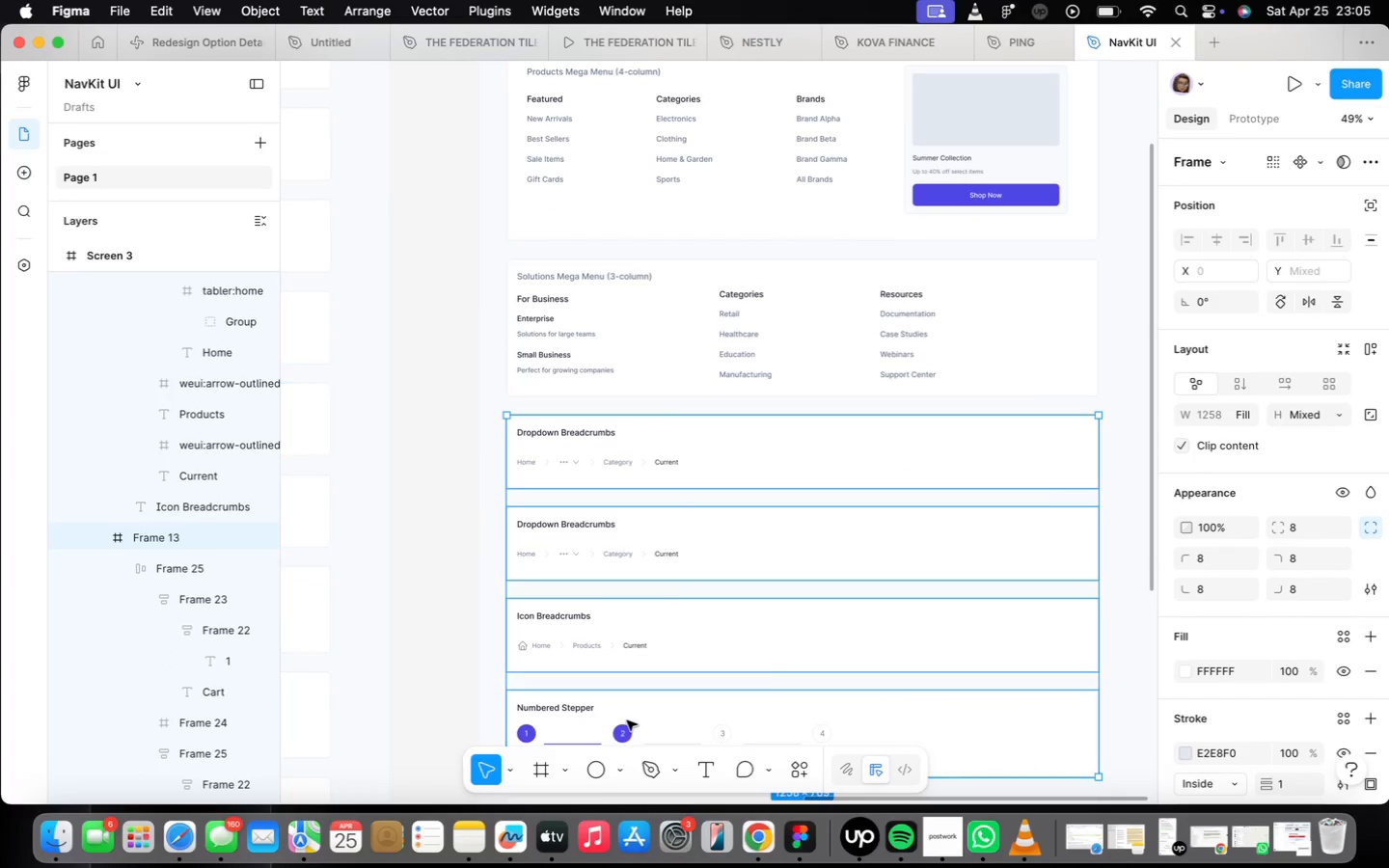 
key(Backspace)
 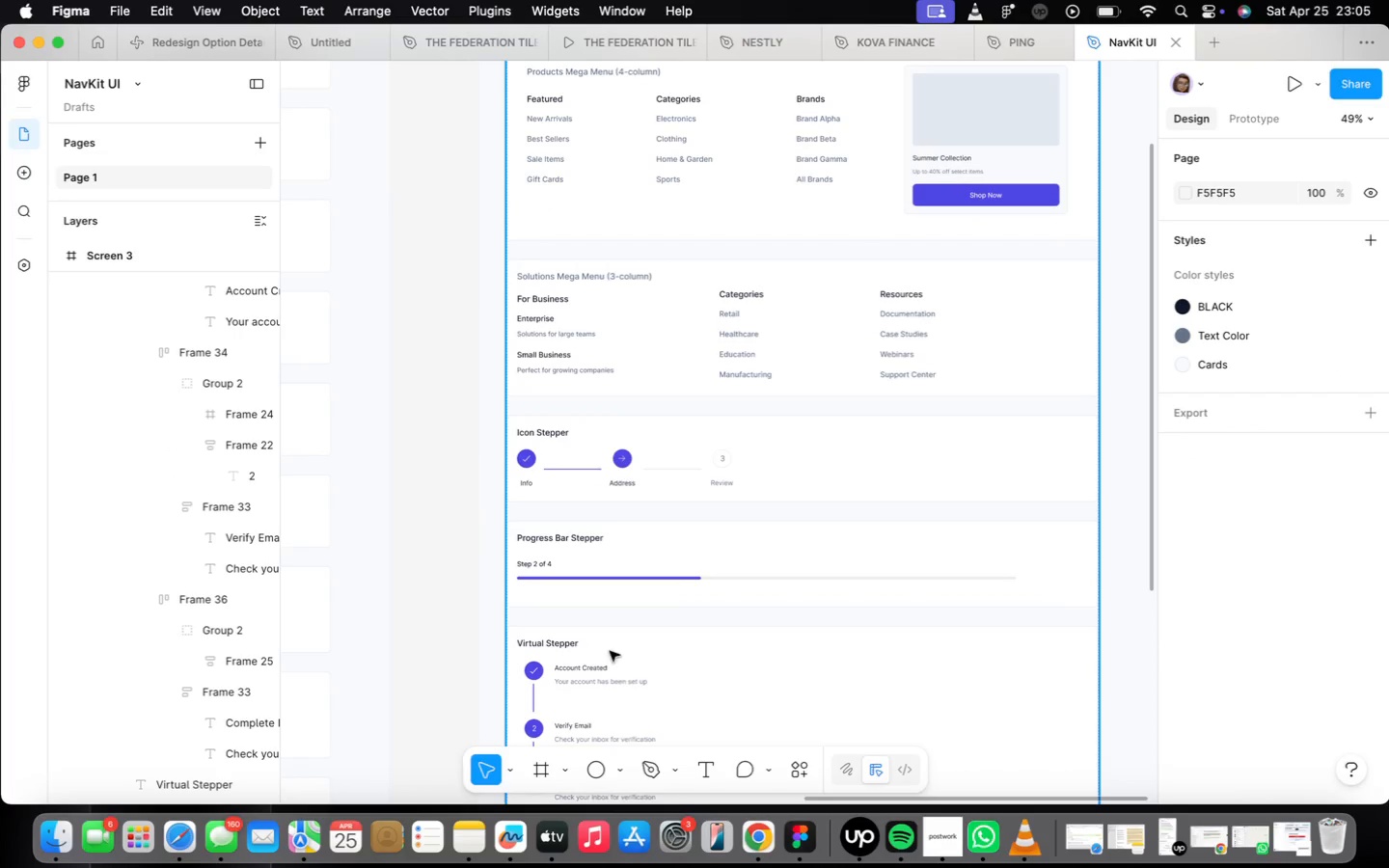 
scroll: coordinate [611, 636], scroll_direction: down, amount: 19.0
 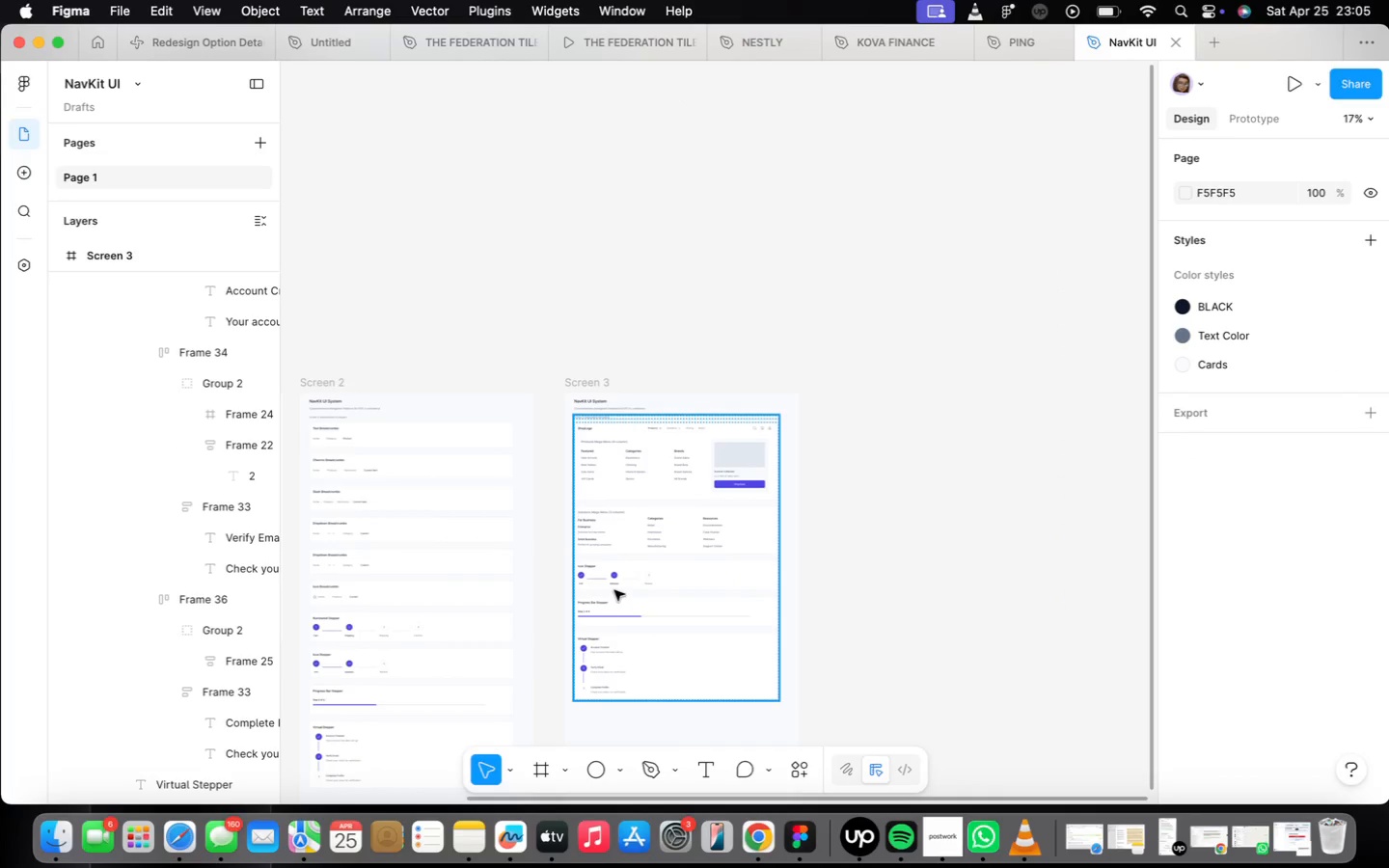 
double_click([614, 589])
 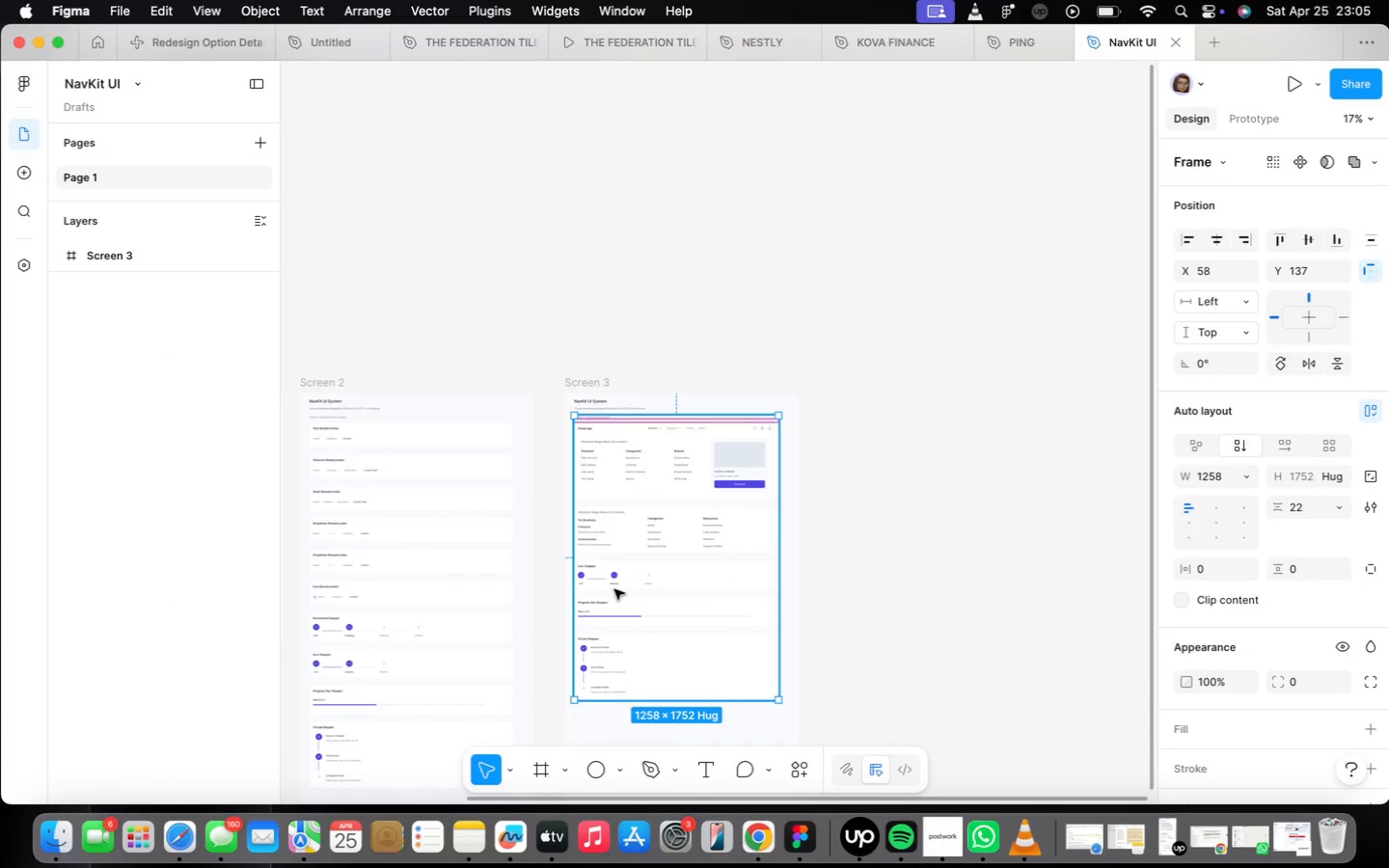 
triple_click([614, 589])
 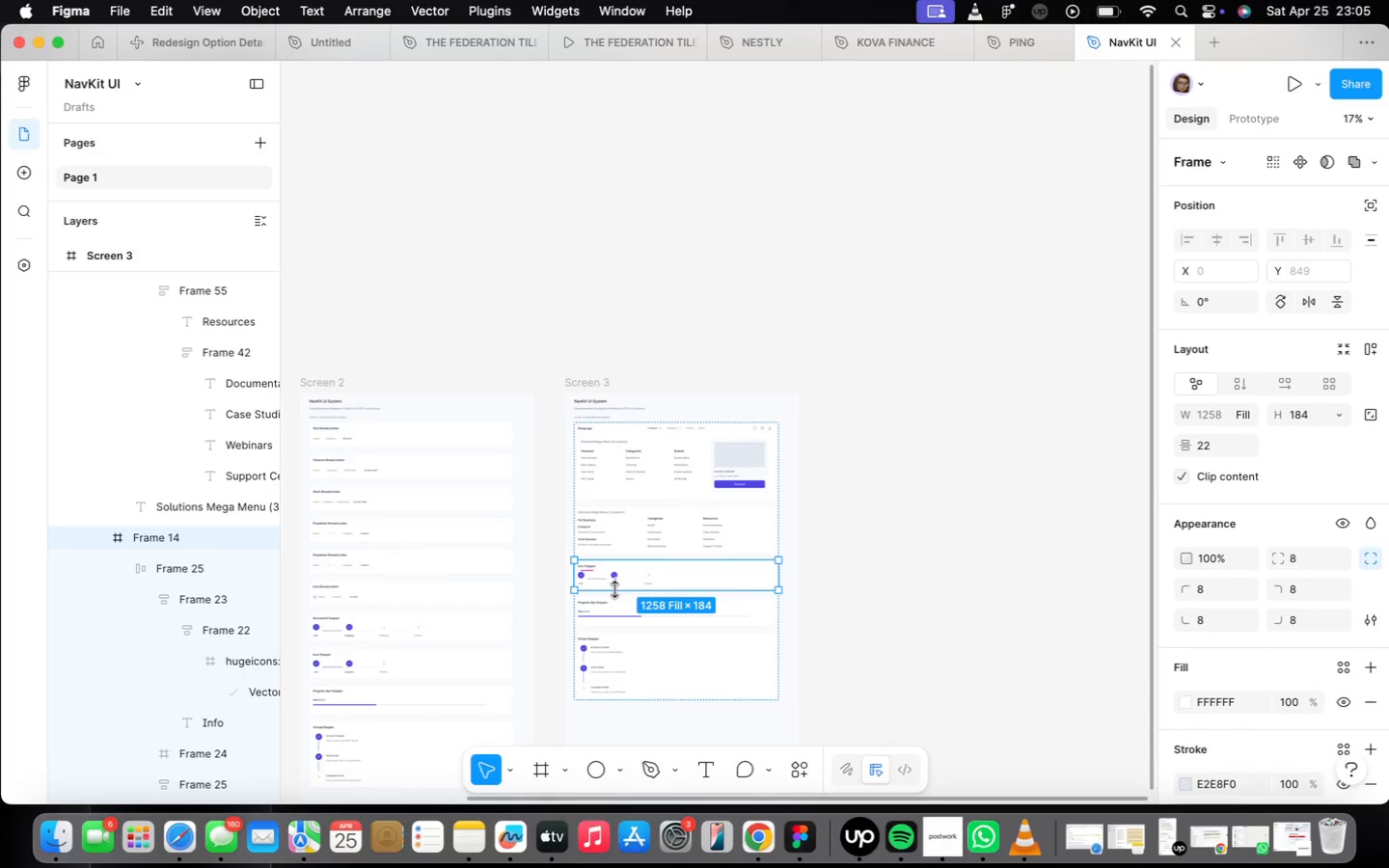 
hold_key(key=ShiftLeft, duration=1.47)
 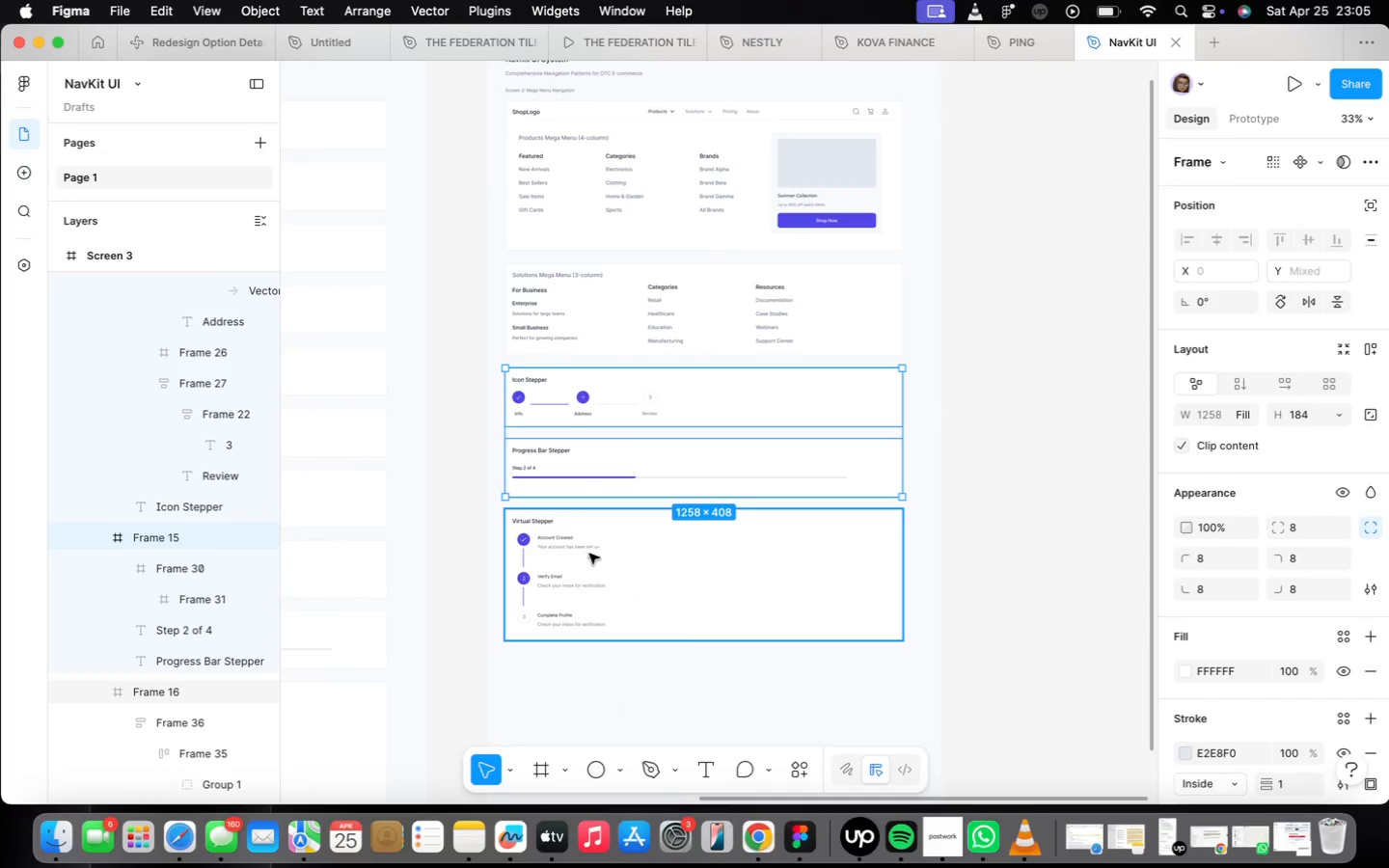 
scroll: coordinate [614, 589], scroll_direction: up, amount: 8.0
 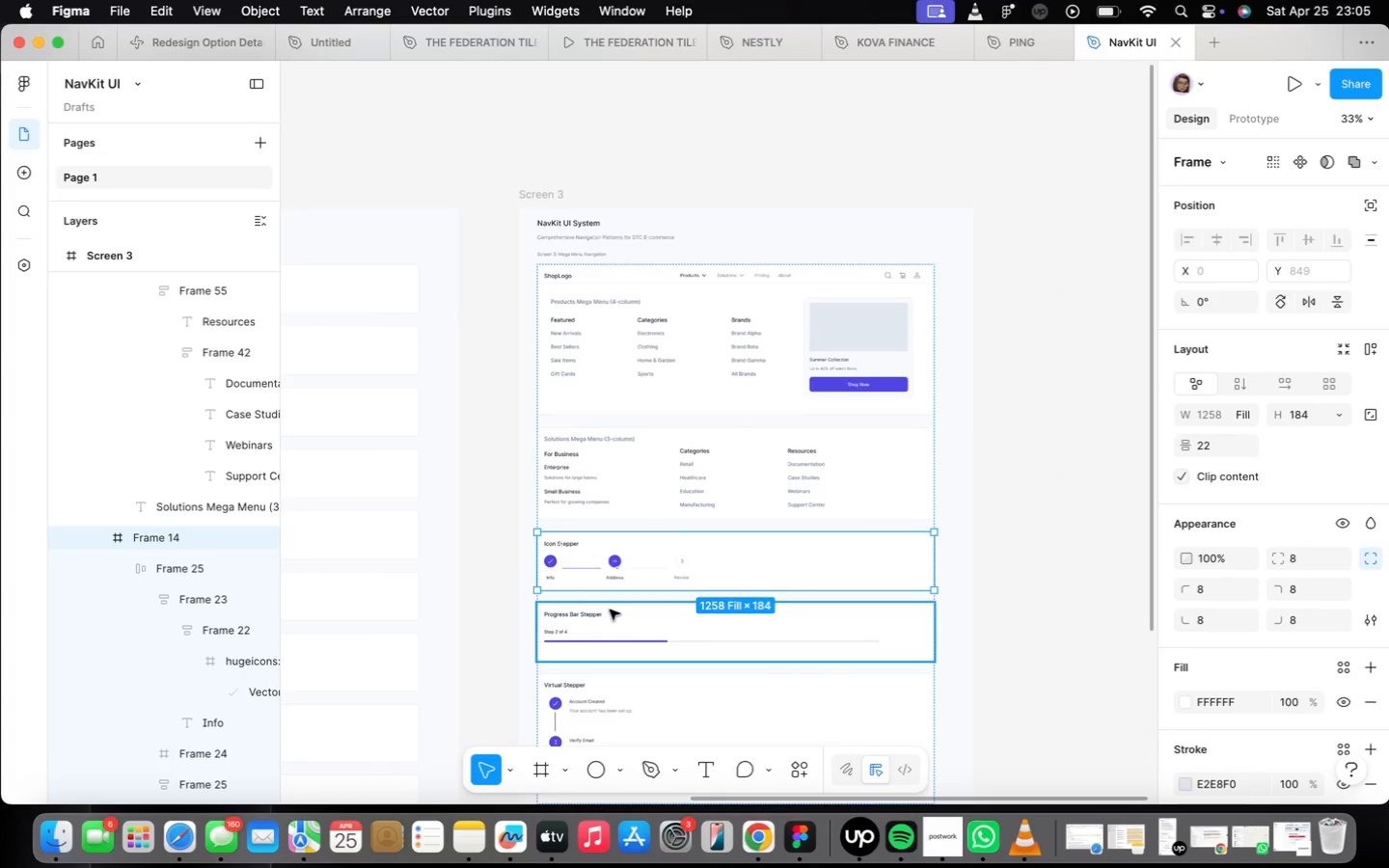 
left_click([608, 637])
 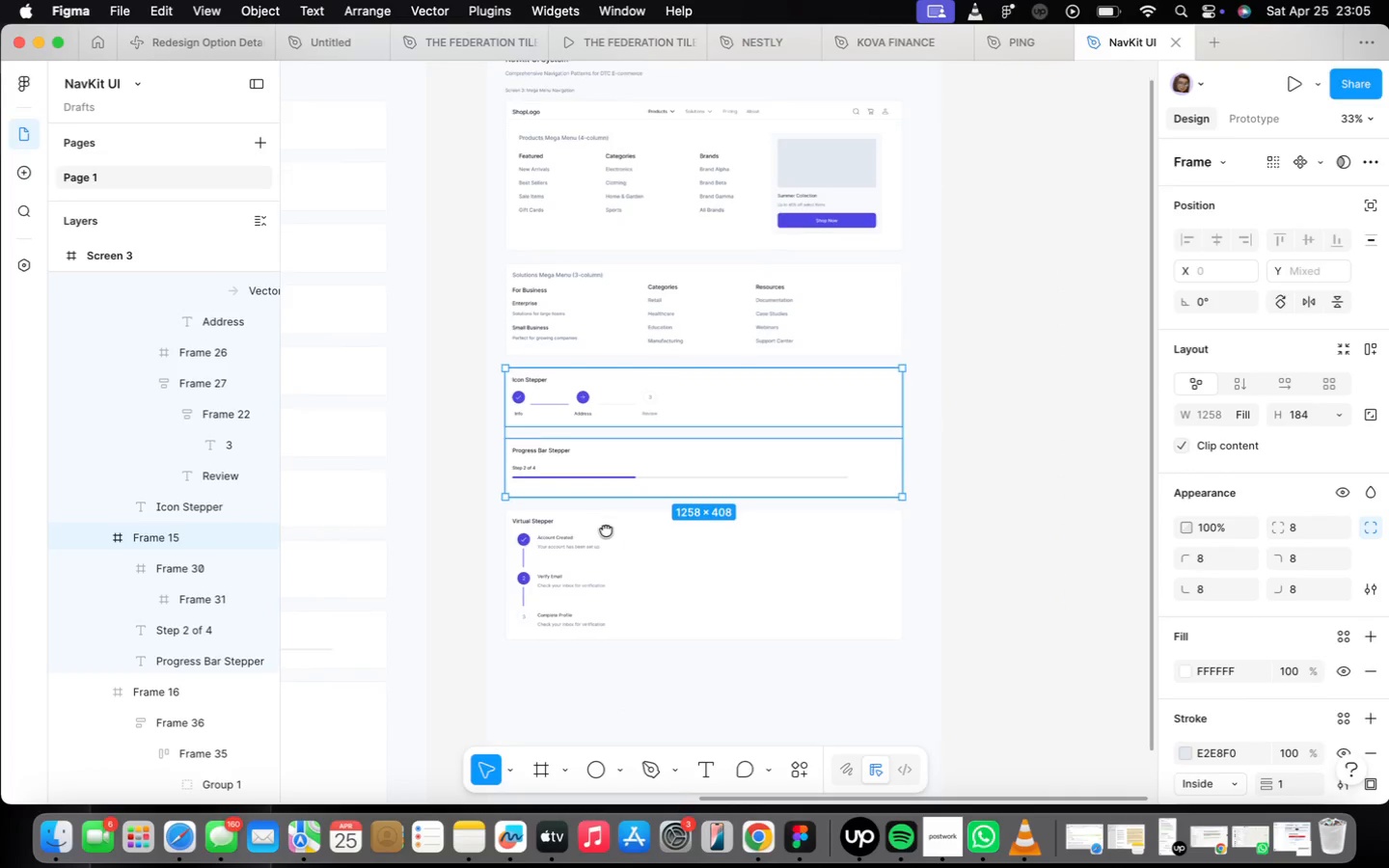 
hold_key(key=ShiftLeft, duration=0.47)
 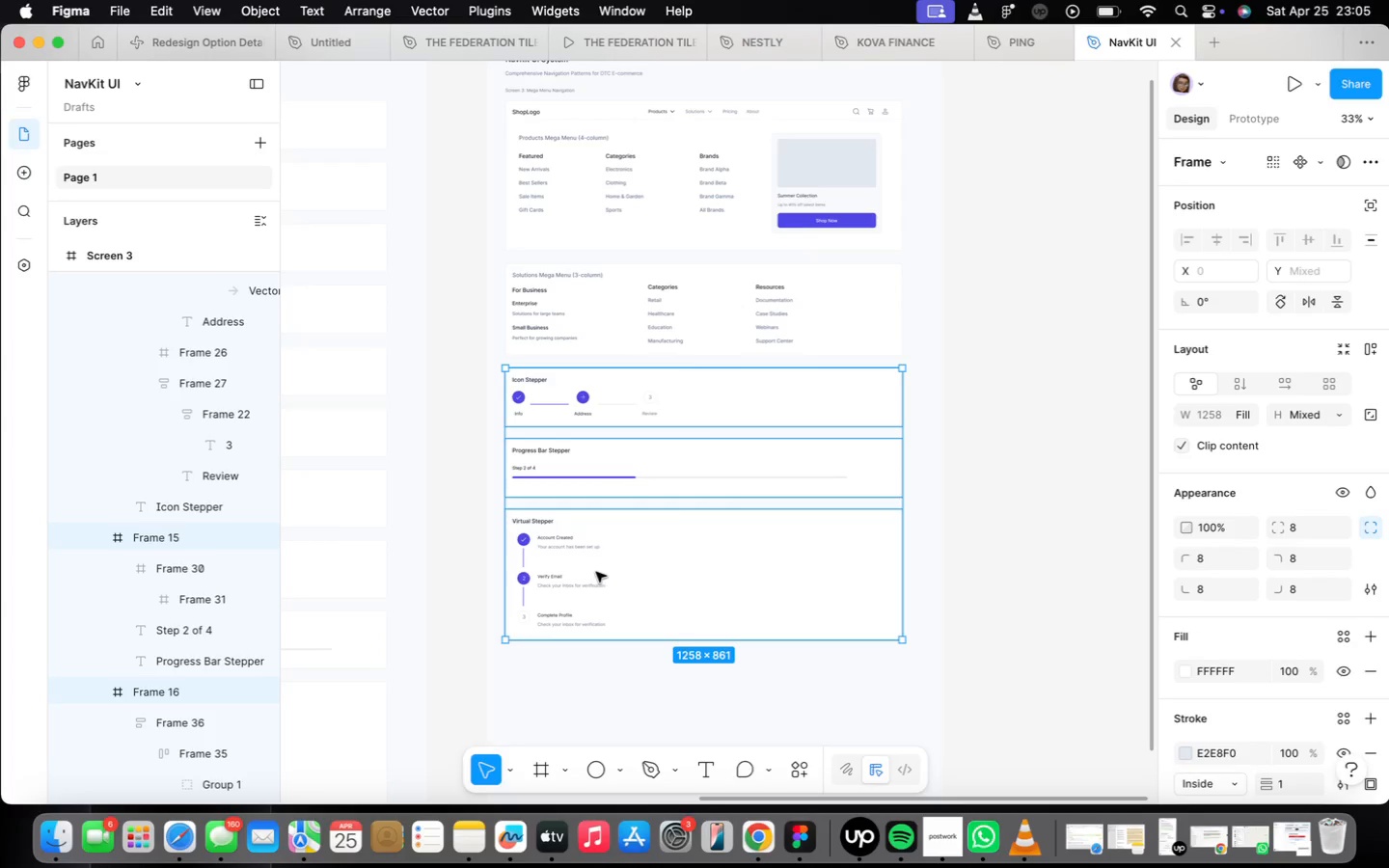 
key(Backspace)
 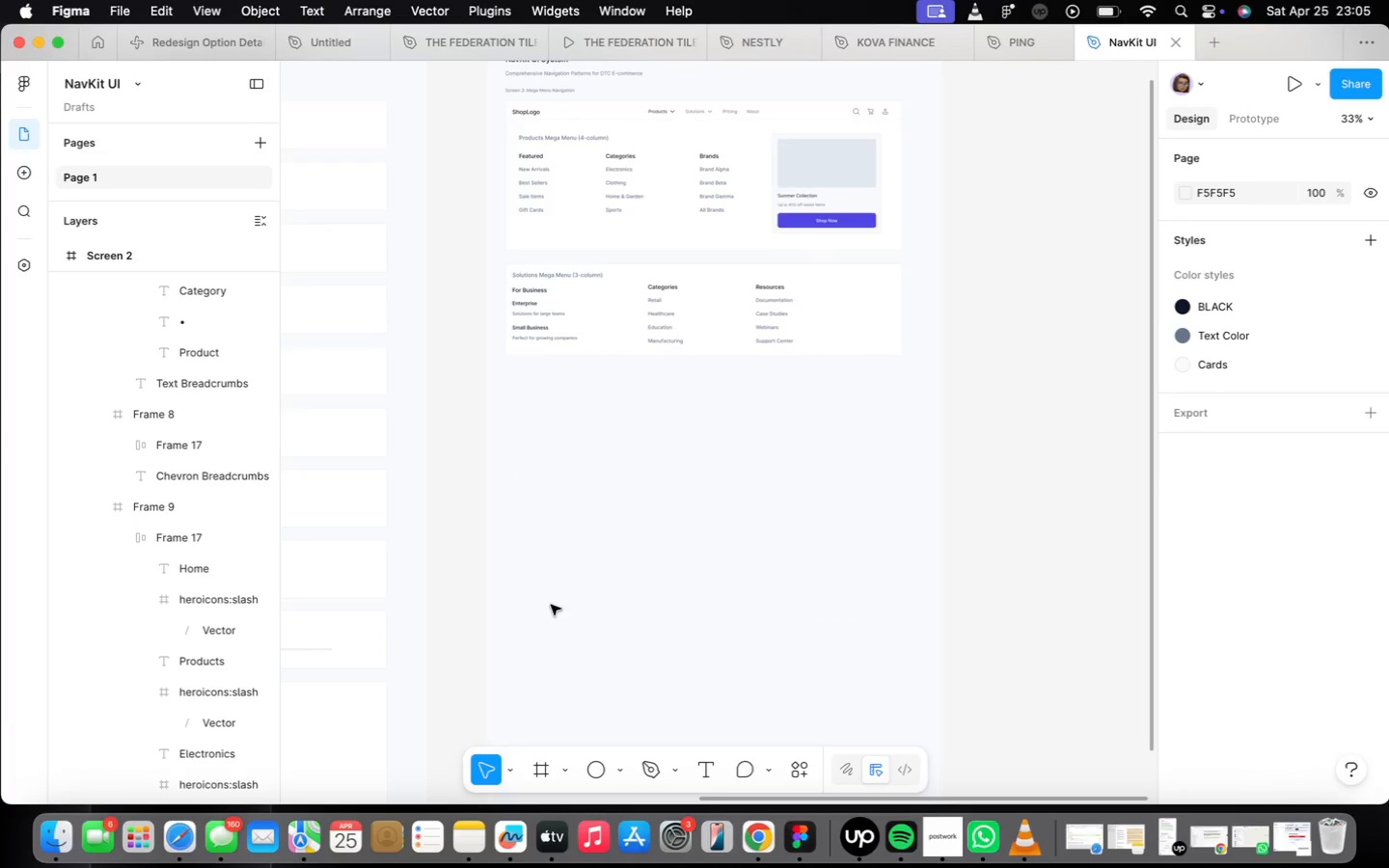 
scroll: coordinate [554, 595], scroll_direction: down, amount: 14.0
 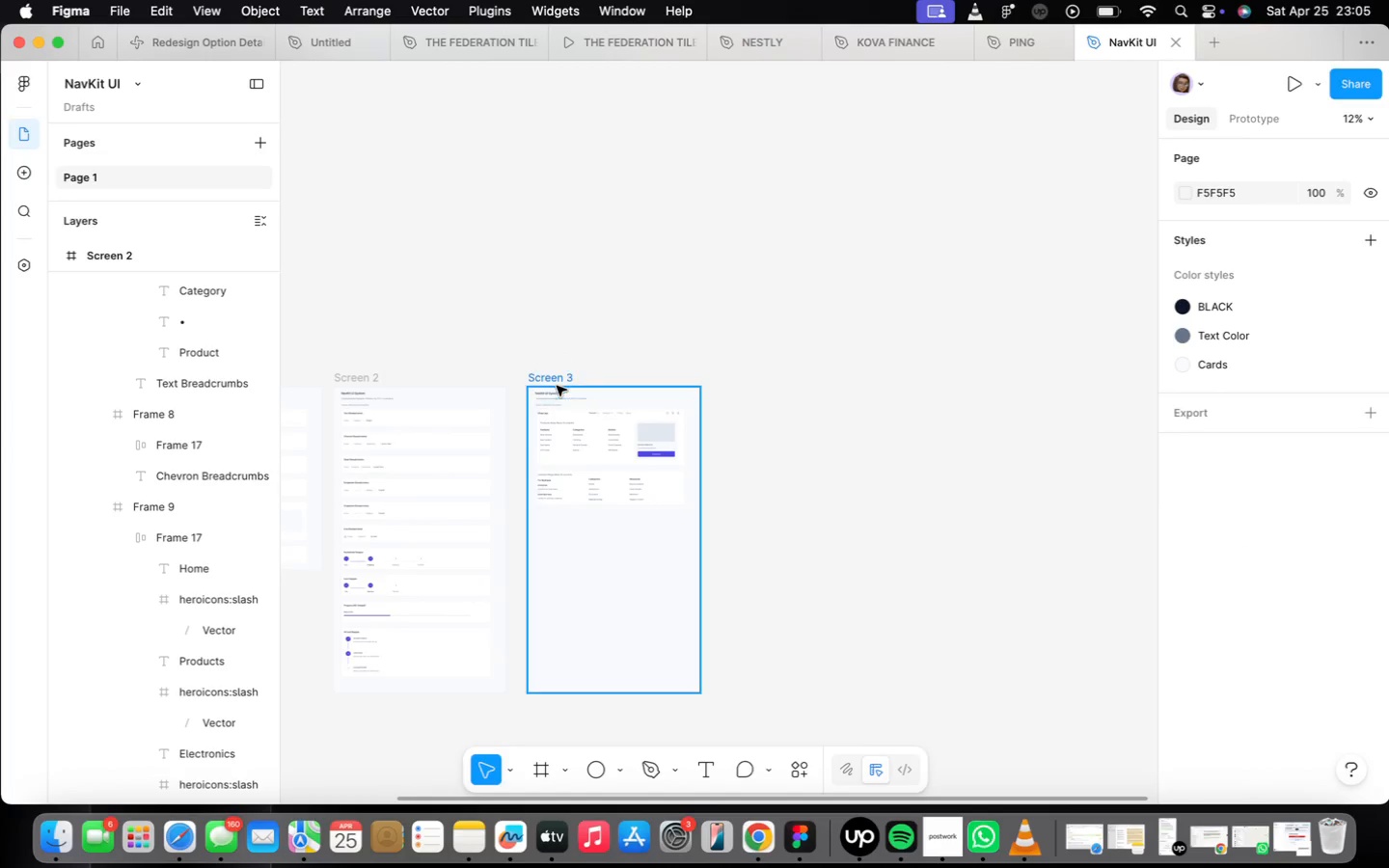 
left_click([552, 378])
 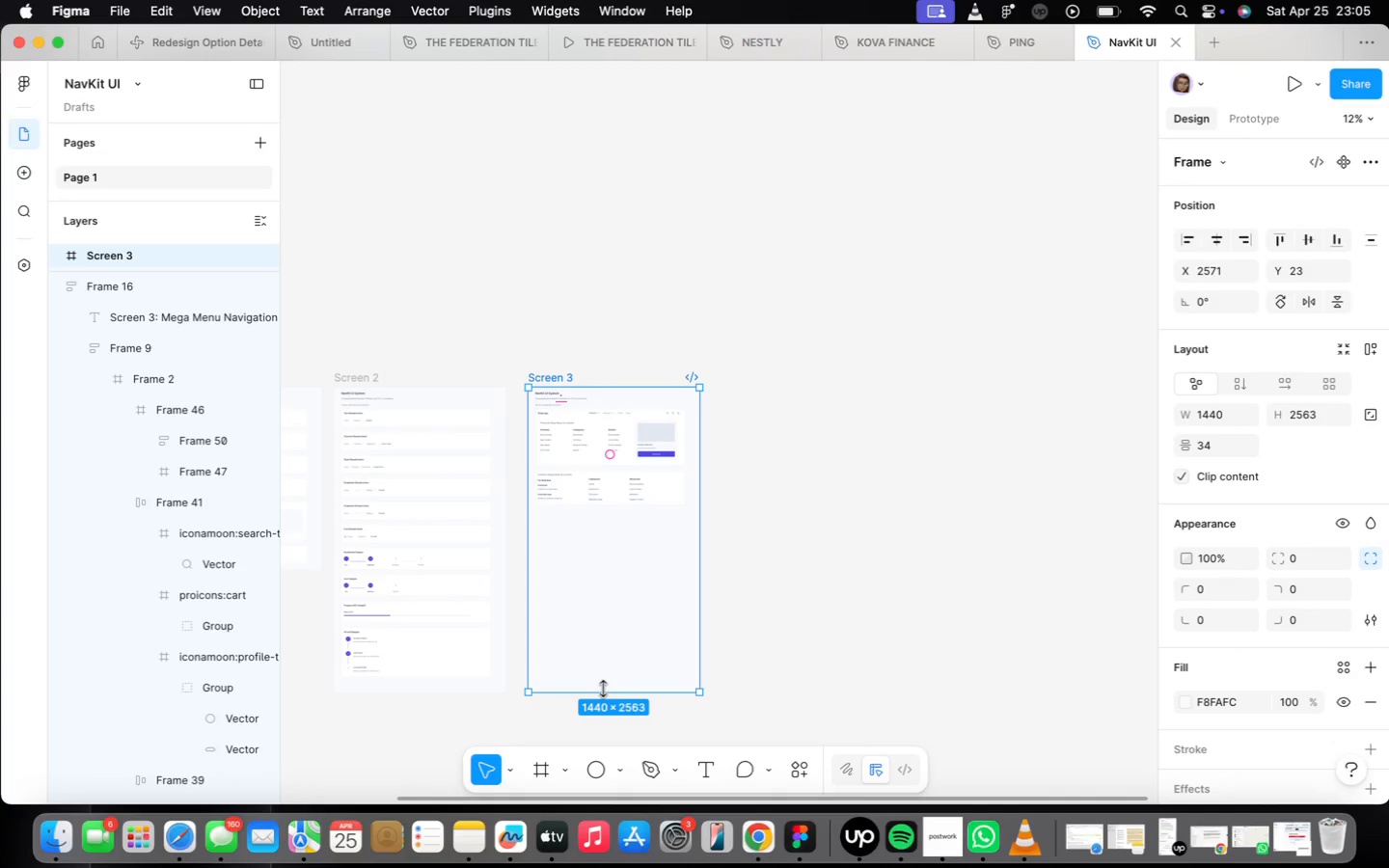 
left_click_drag(start_coordinate=[603, 692], to_coordinate=[638, 520])
 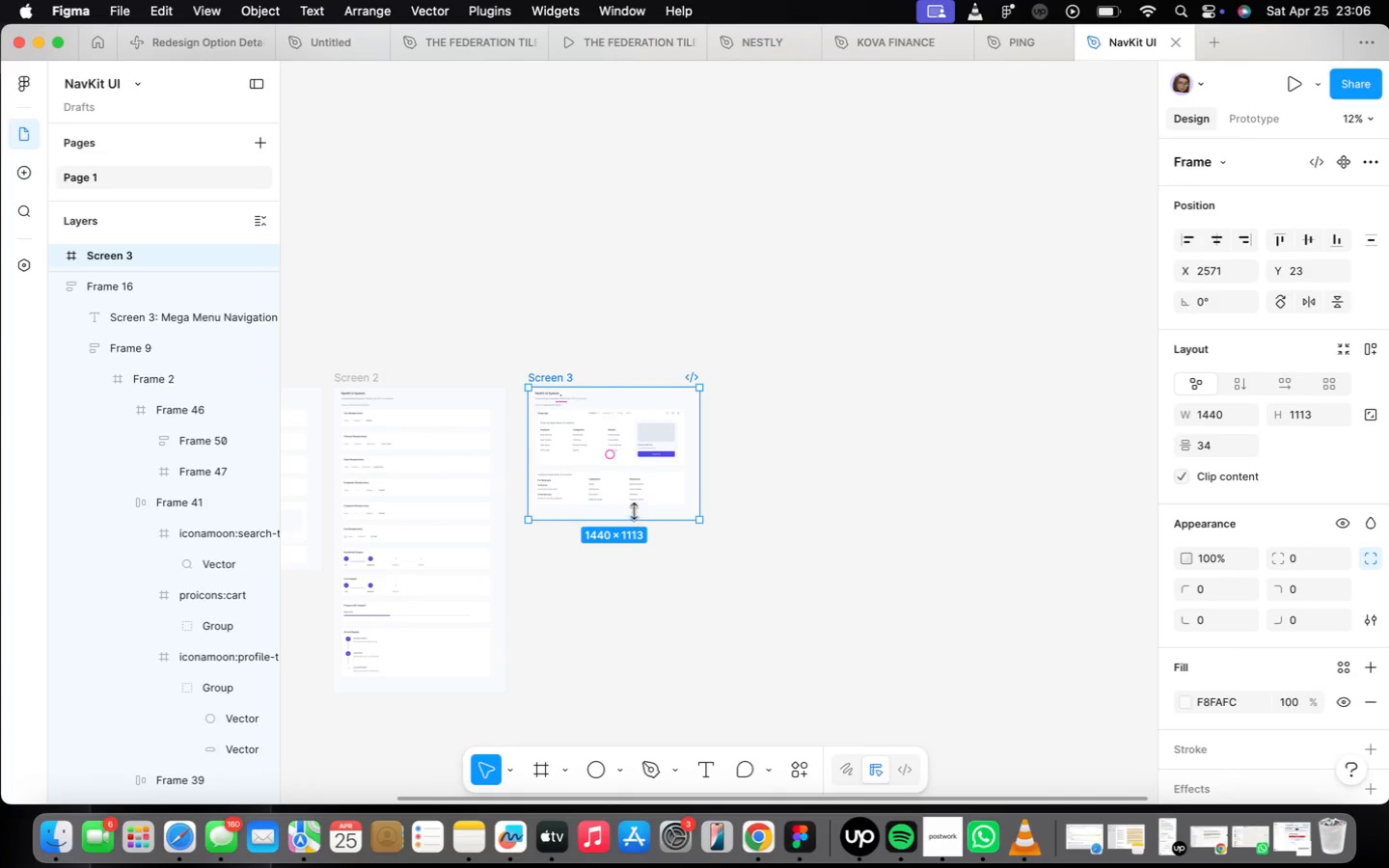 
scroll: coordinate [637, 516], scroll_direction: up, amount: 12.0
 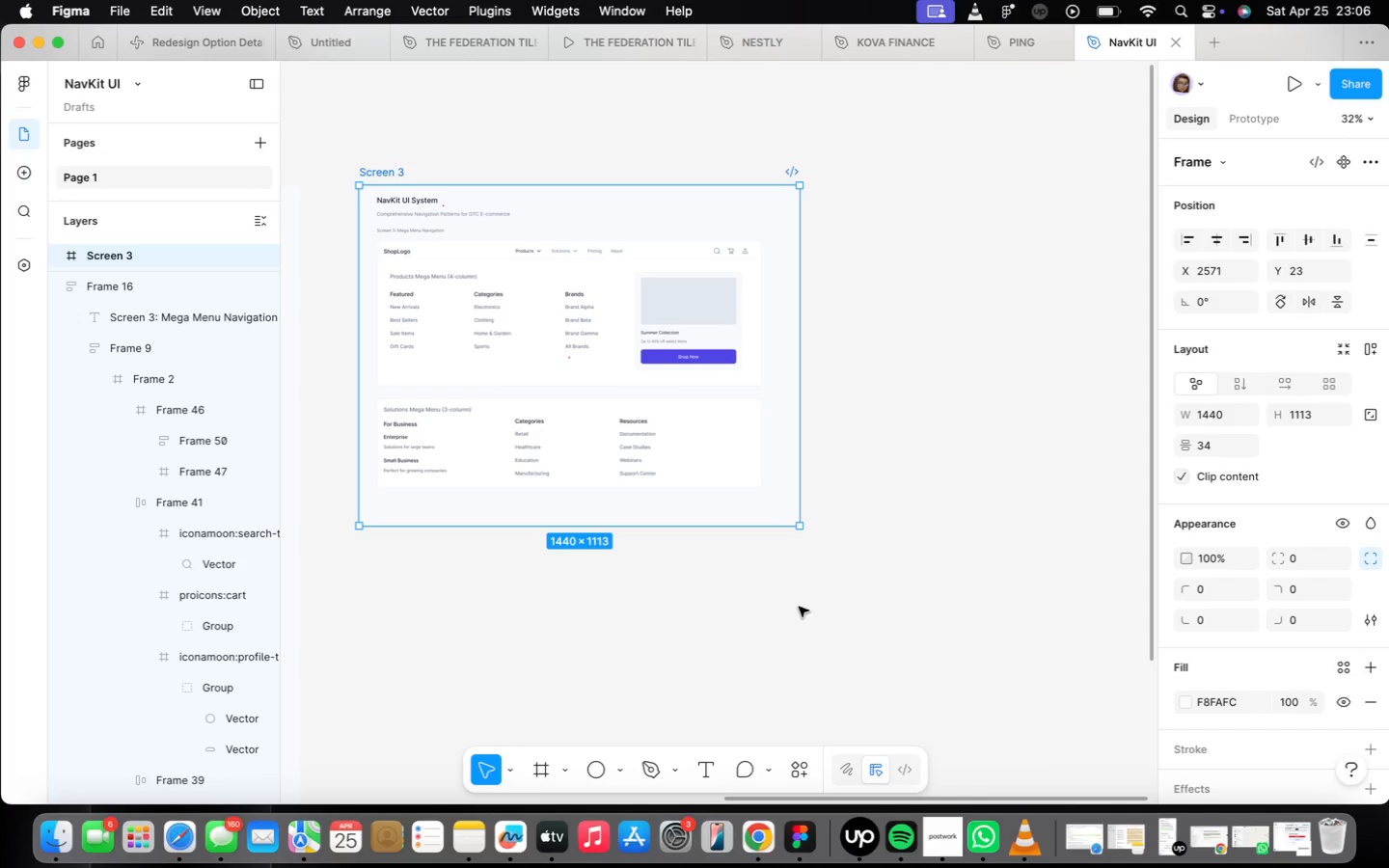 
wait(8.36)
 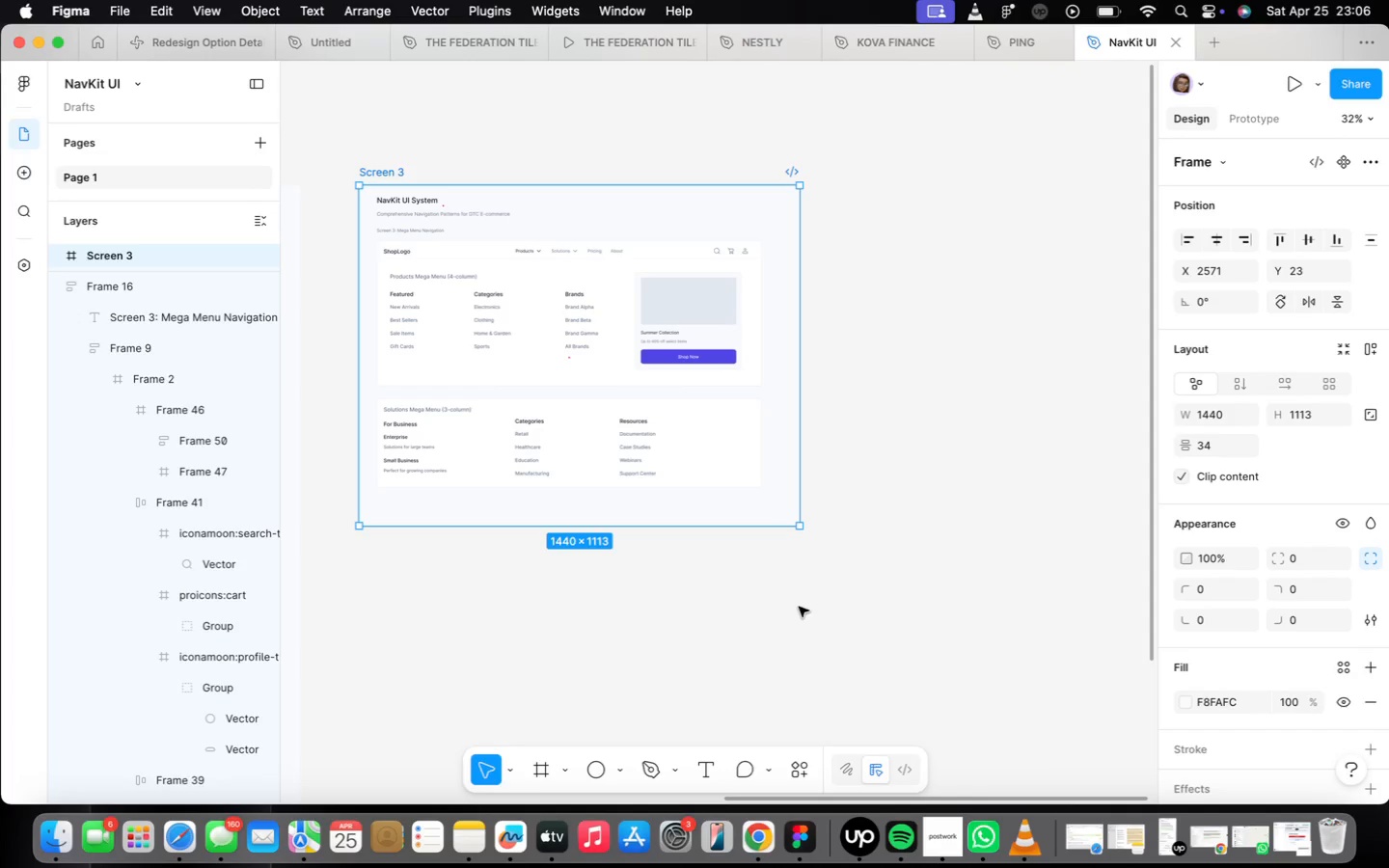 
scroll: coordinate [575, 597], scroll_direction: down, amount: 13.0
 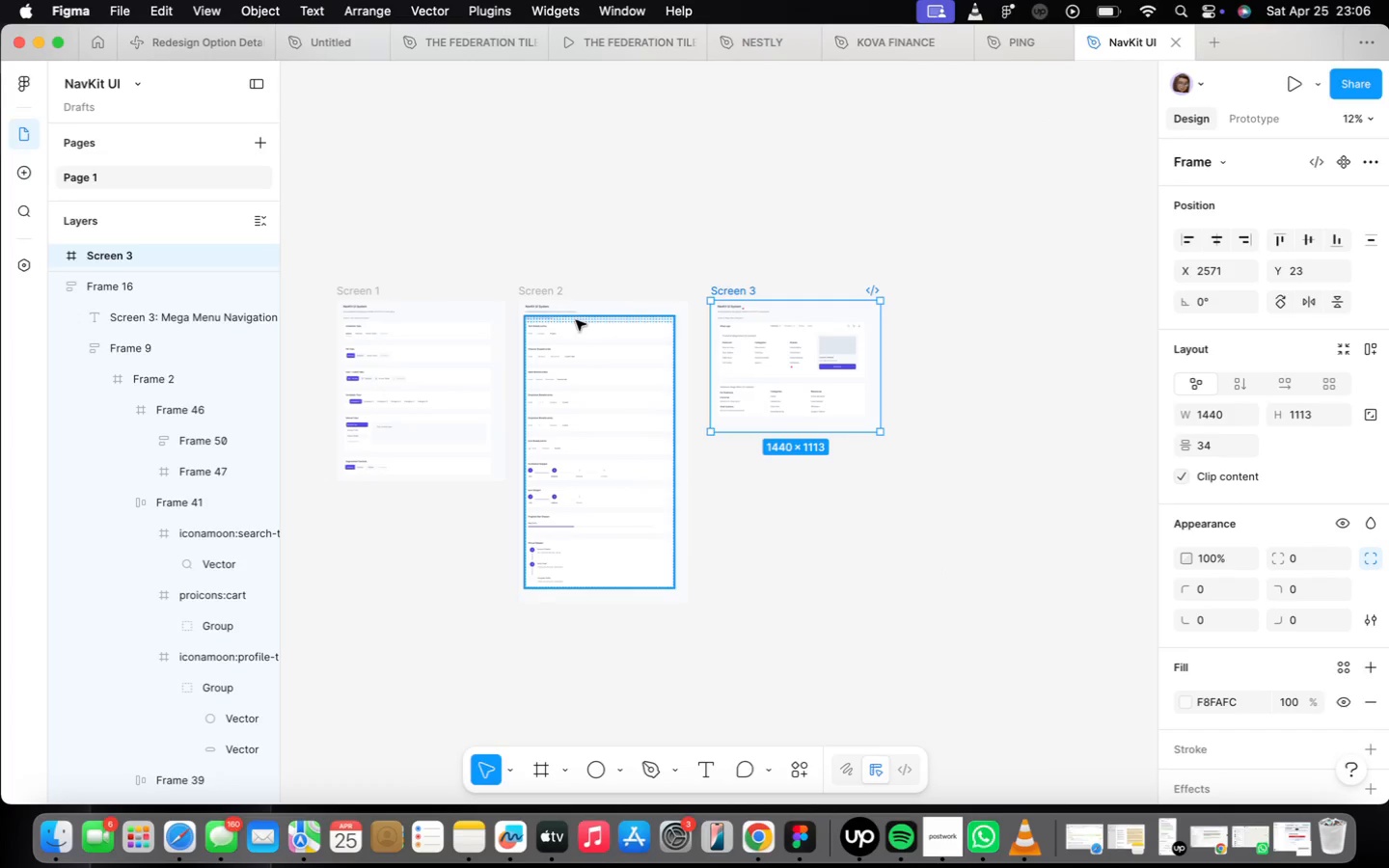 
left_click([521, 288])
 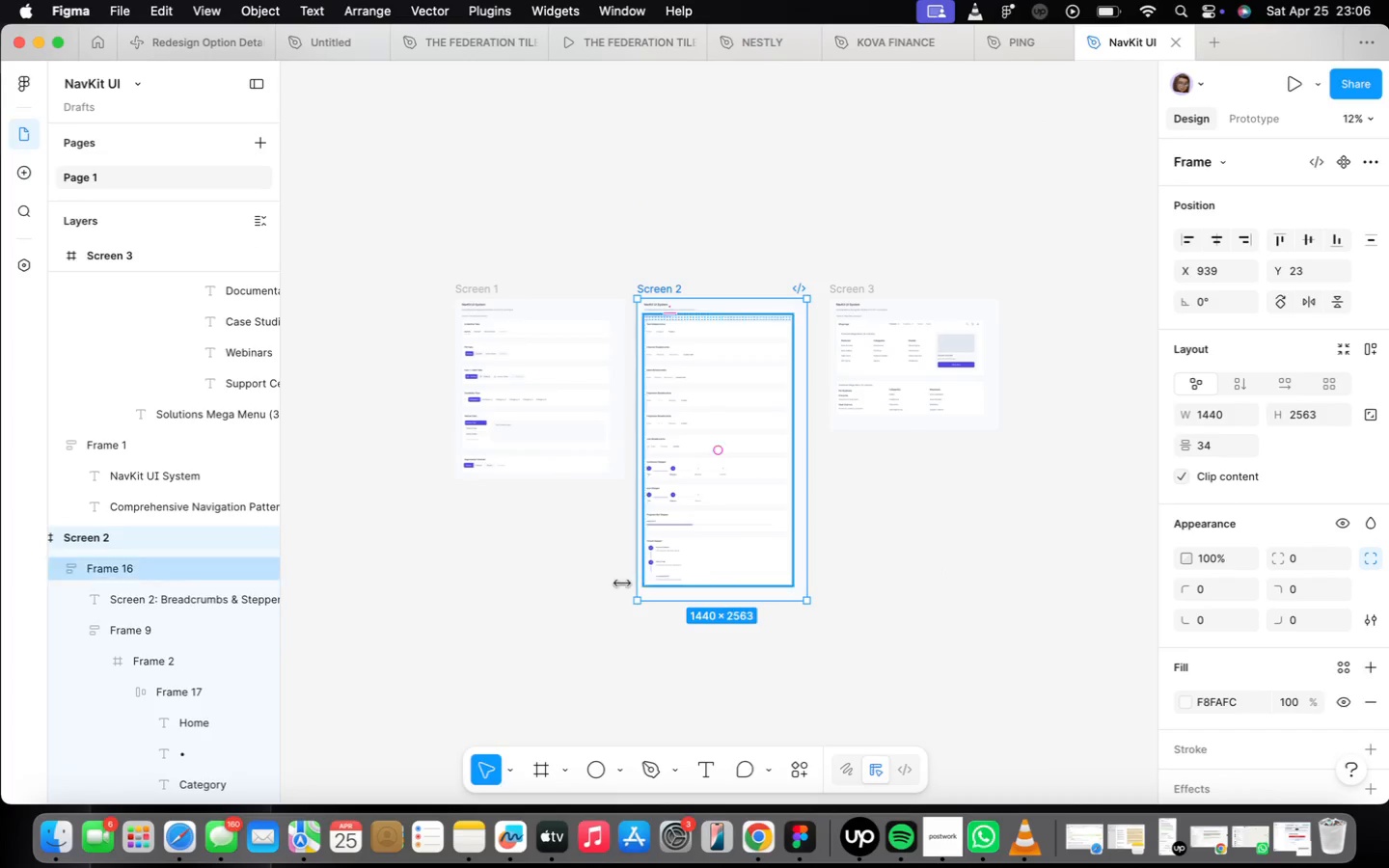 
scroll: coordinate [696, 434], scroll_direction: up, amount: 17.0
 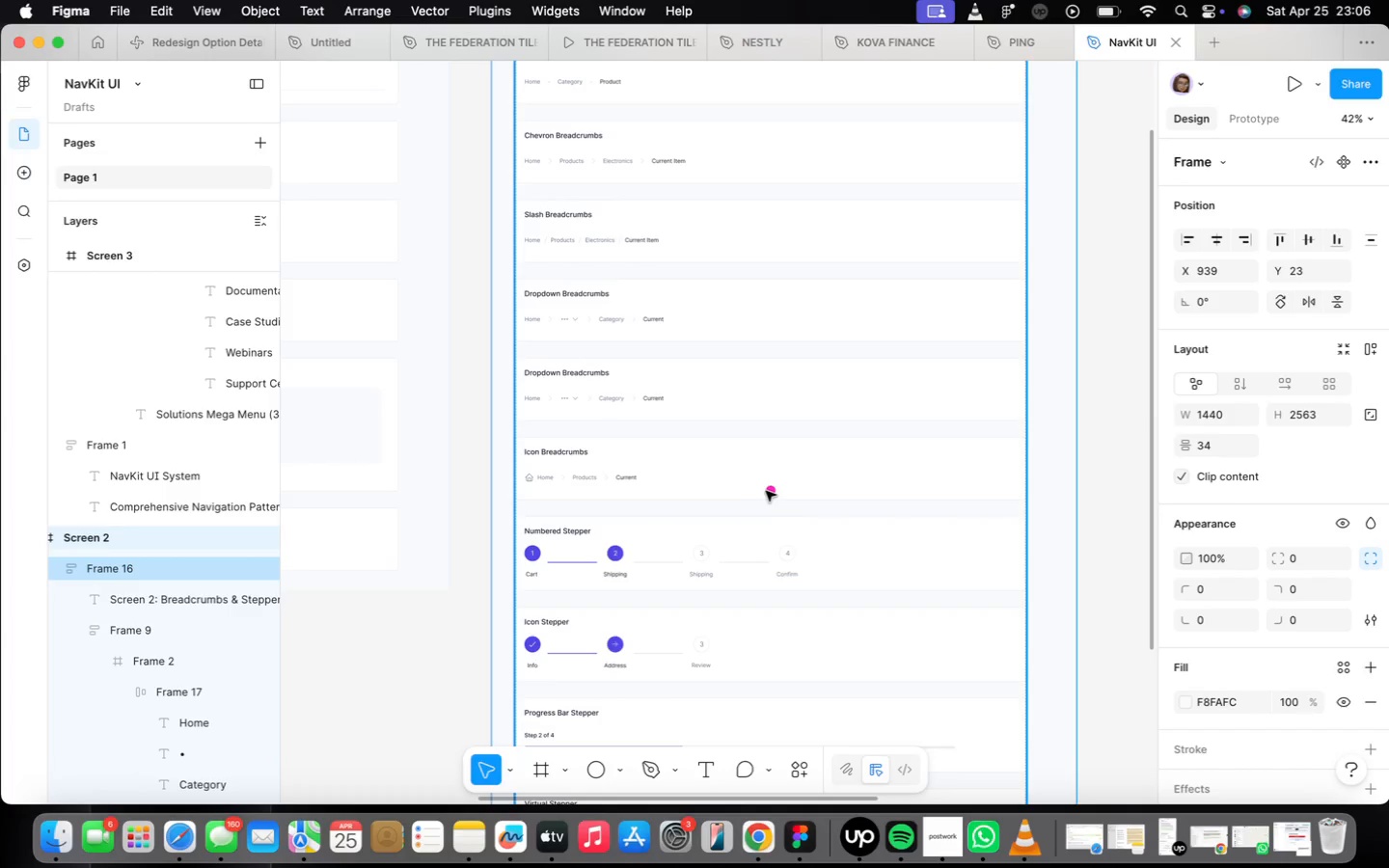 
scroll: coordinate [771, 491], scroll_direction: down, amount: 13.0
 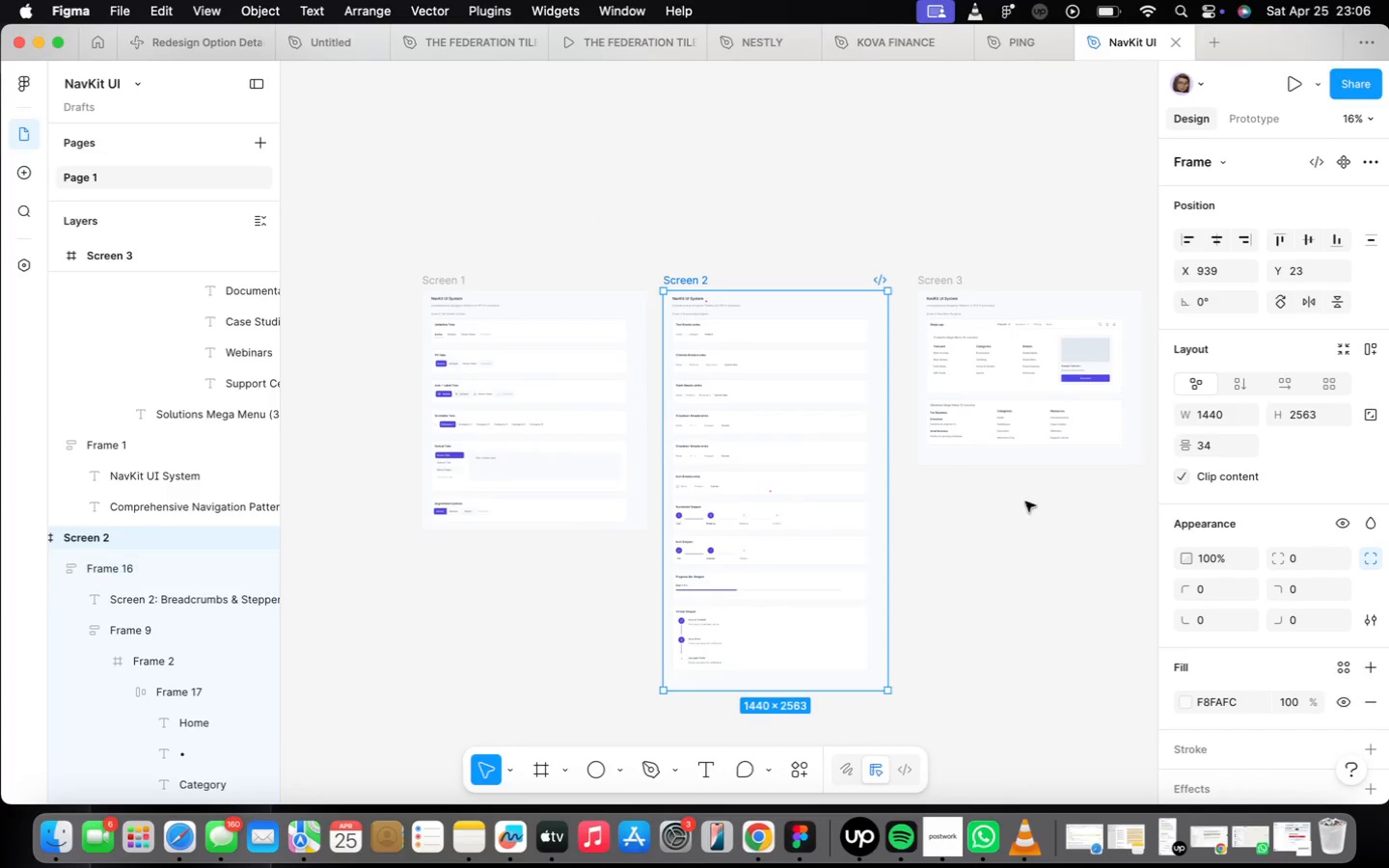 
left_click([951, 562])
 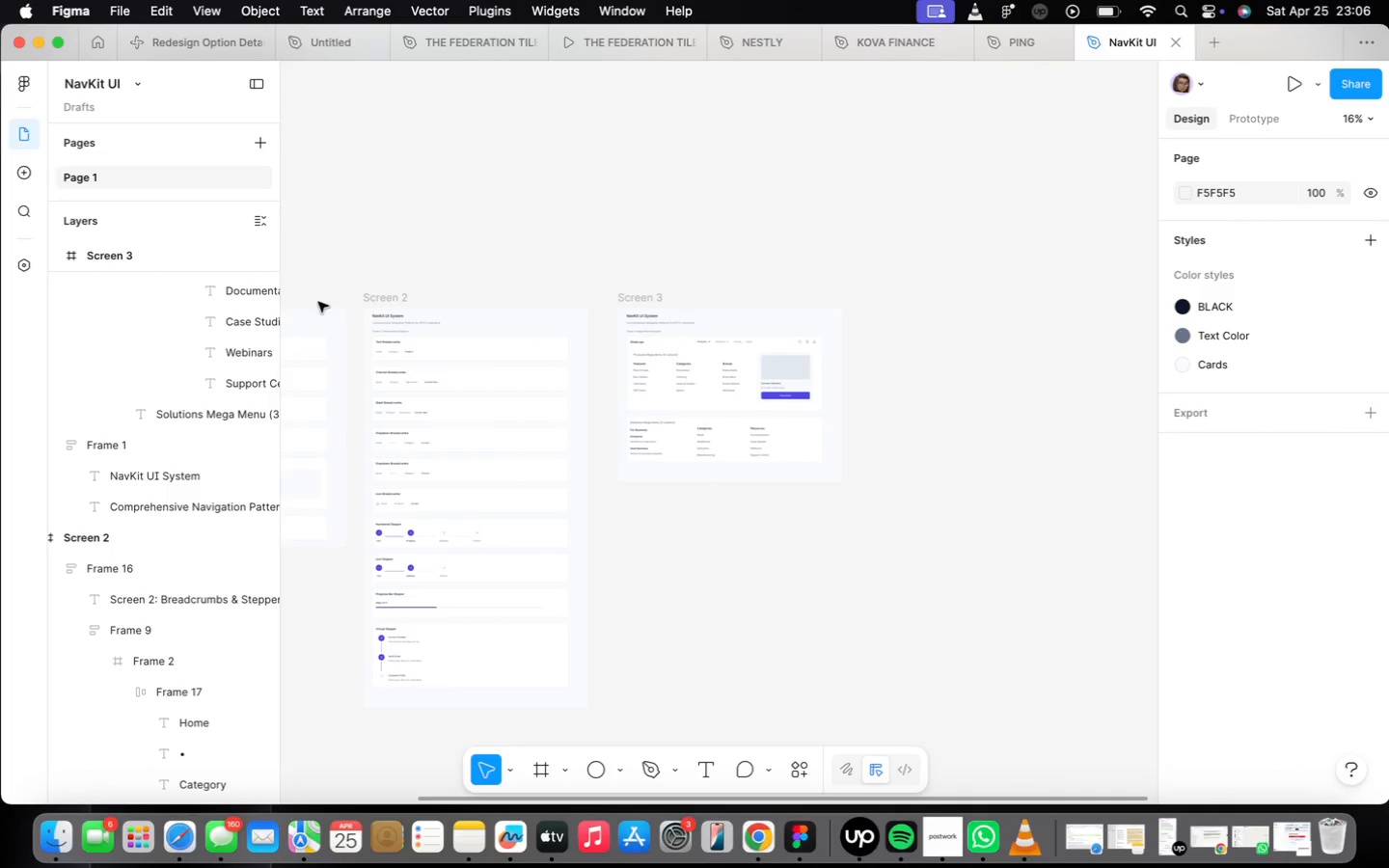 
left_click([395, 301])
 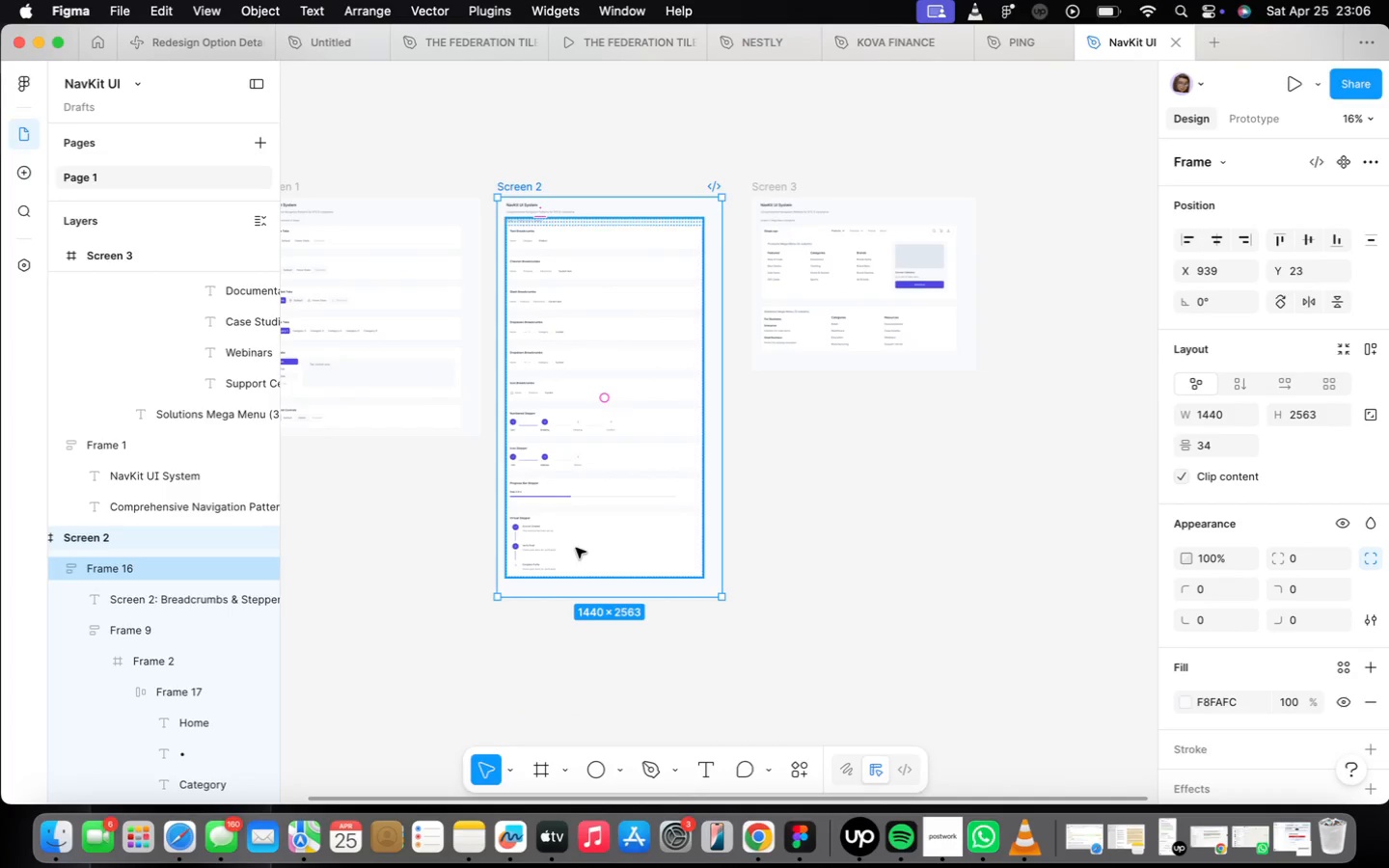 
left_click_drag(start_coordinate=[590, 594], to_coordinate=[593, 588])
 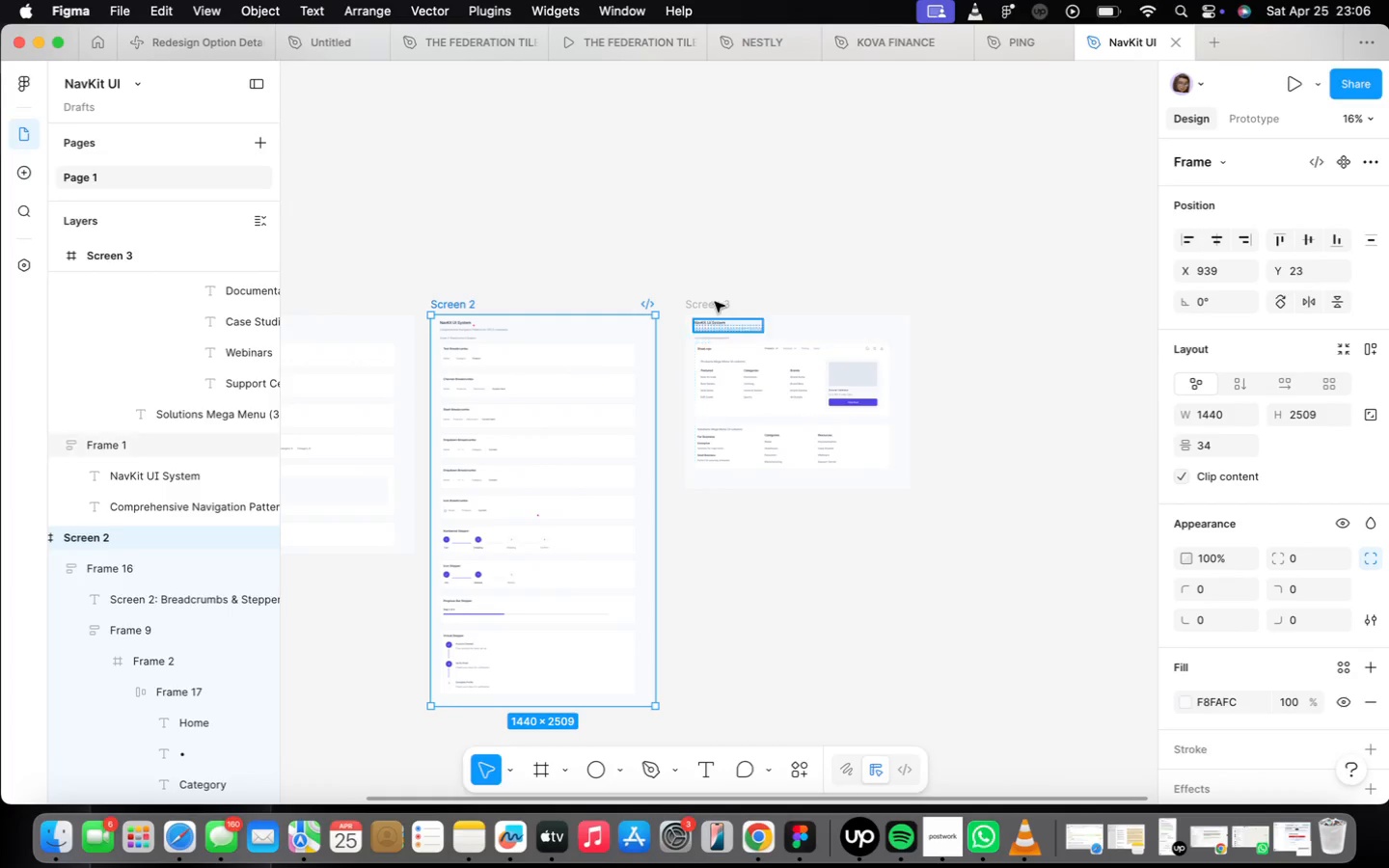 
left_click([708, 295])
 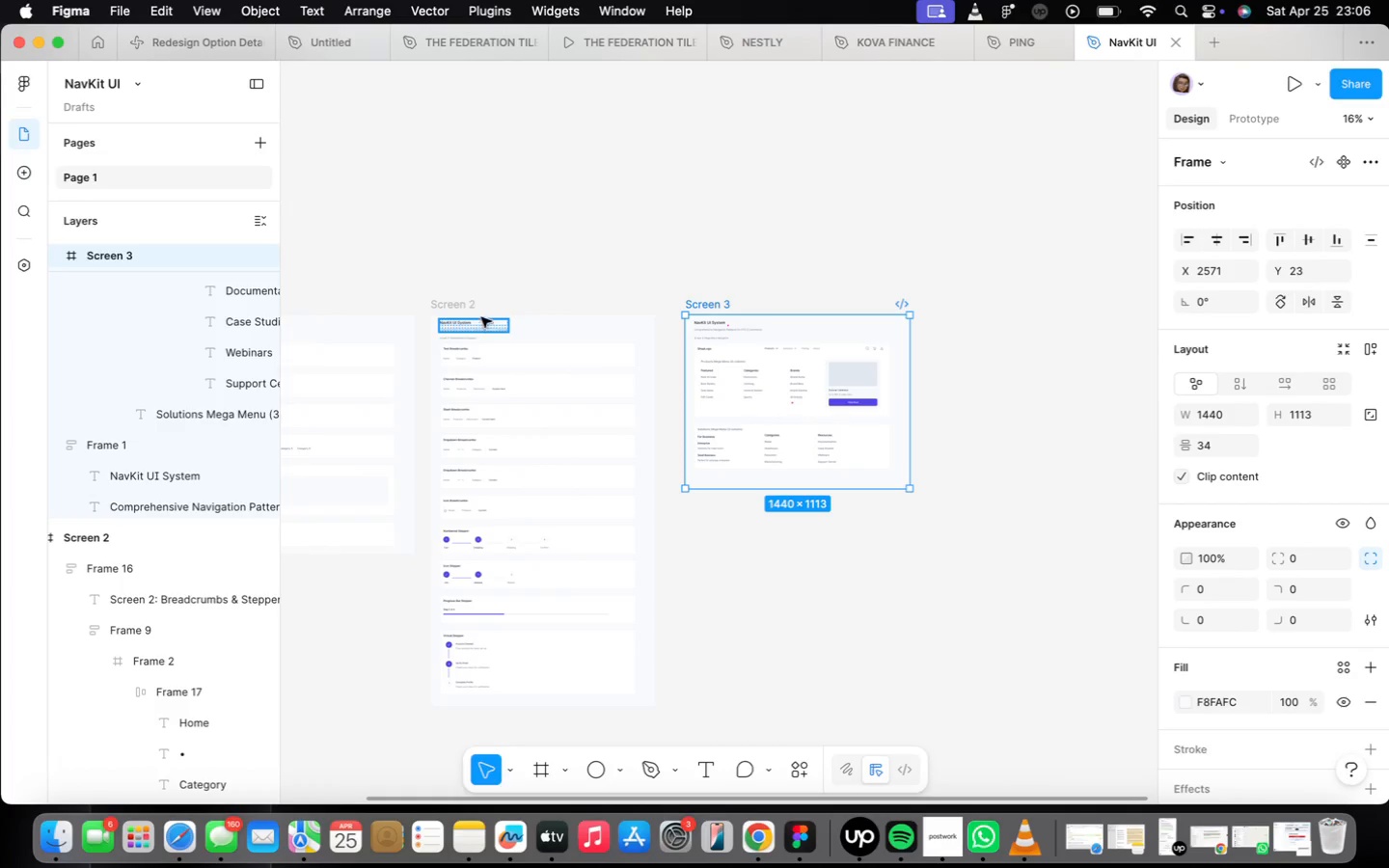 
left_click([473, 307])
 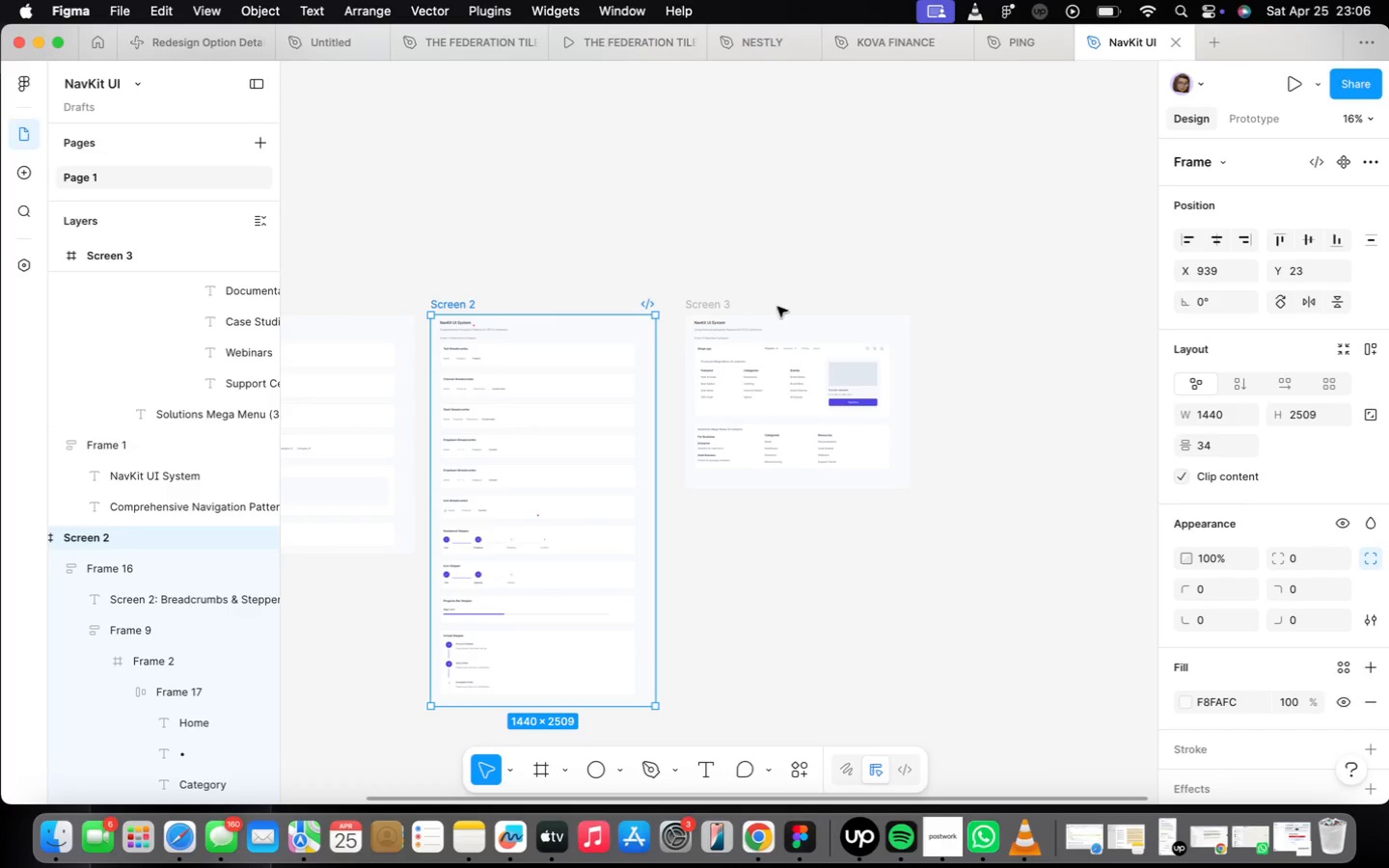 
left_click([682, 304])
 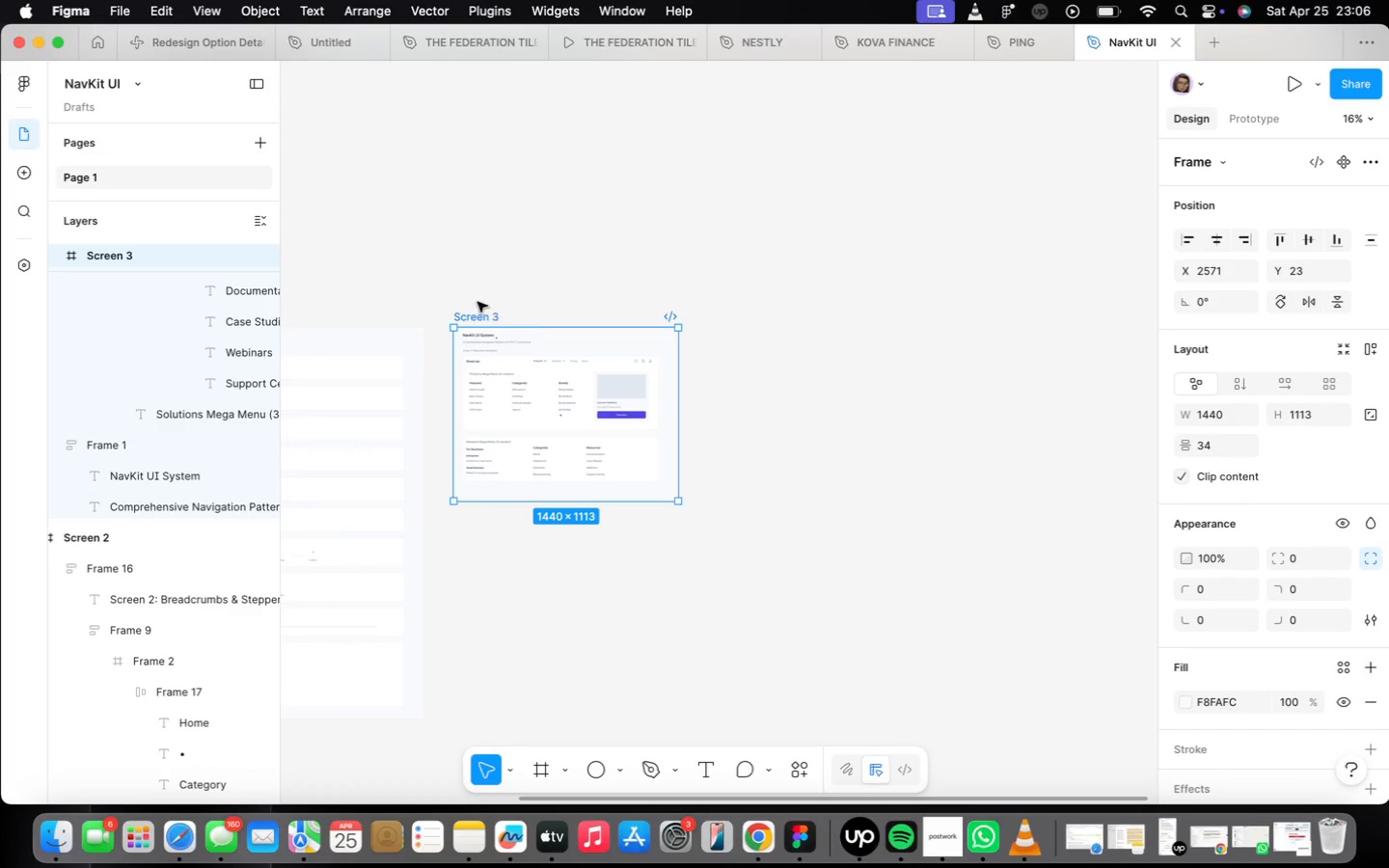 
left_click_drag(start_coordinate=[482, 312], to_coordinate=[785, 310])
 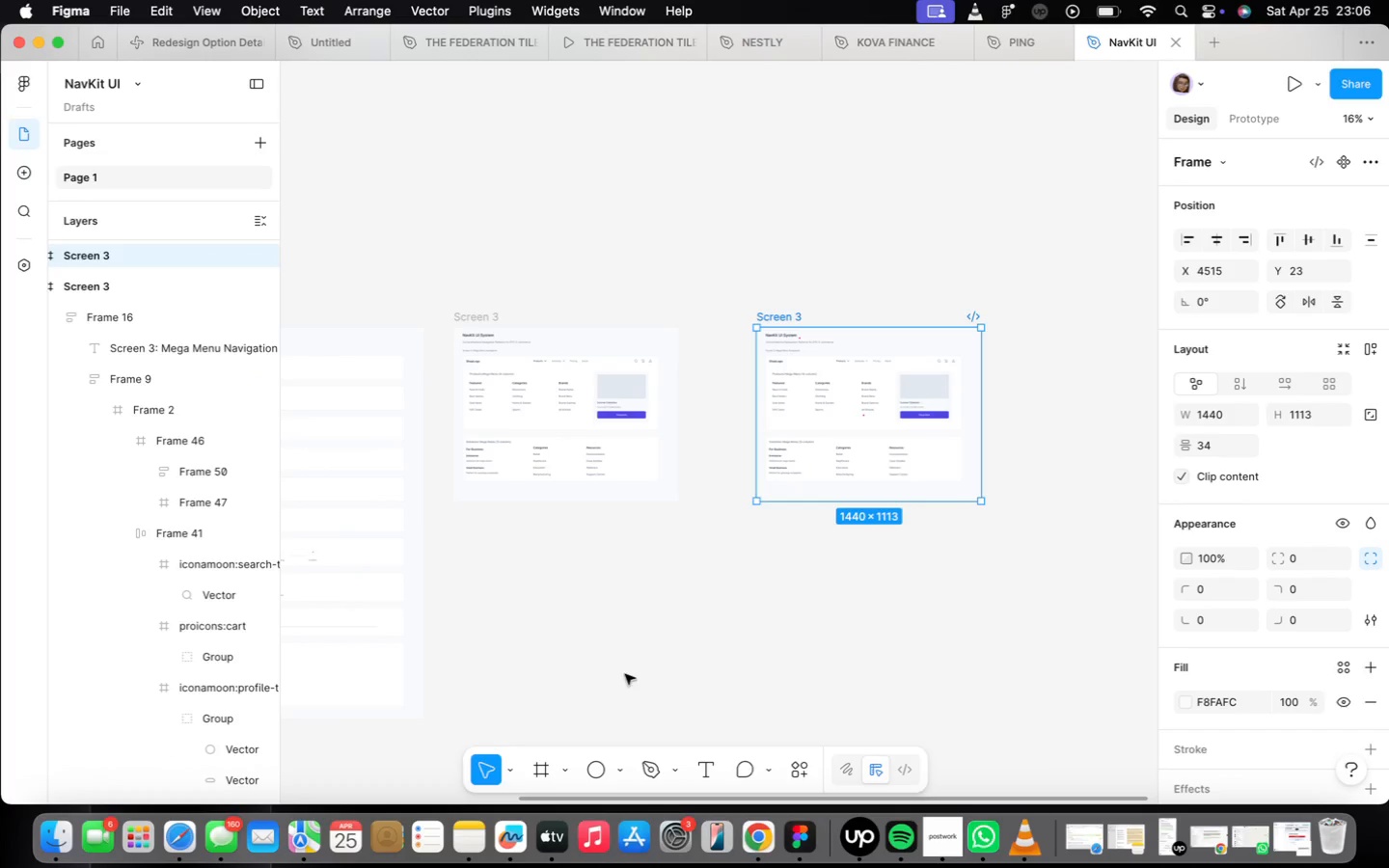 
hold_key(key=OptionLeft, duration=1.7)
 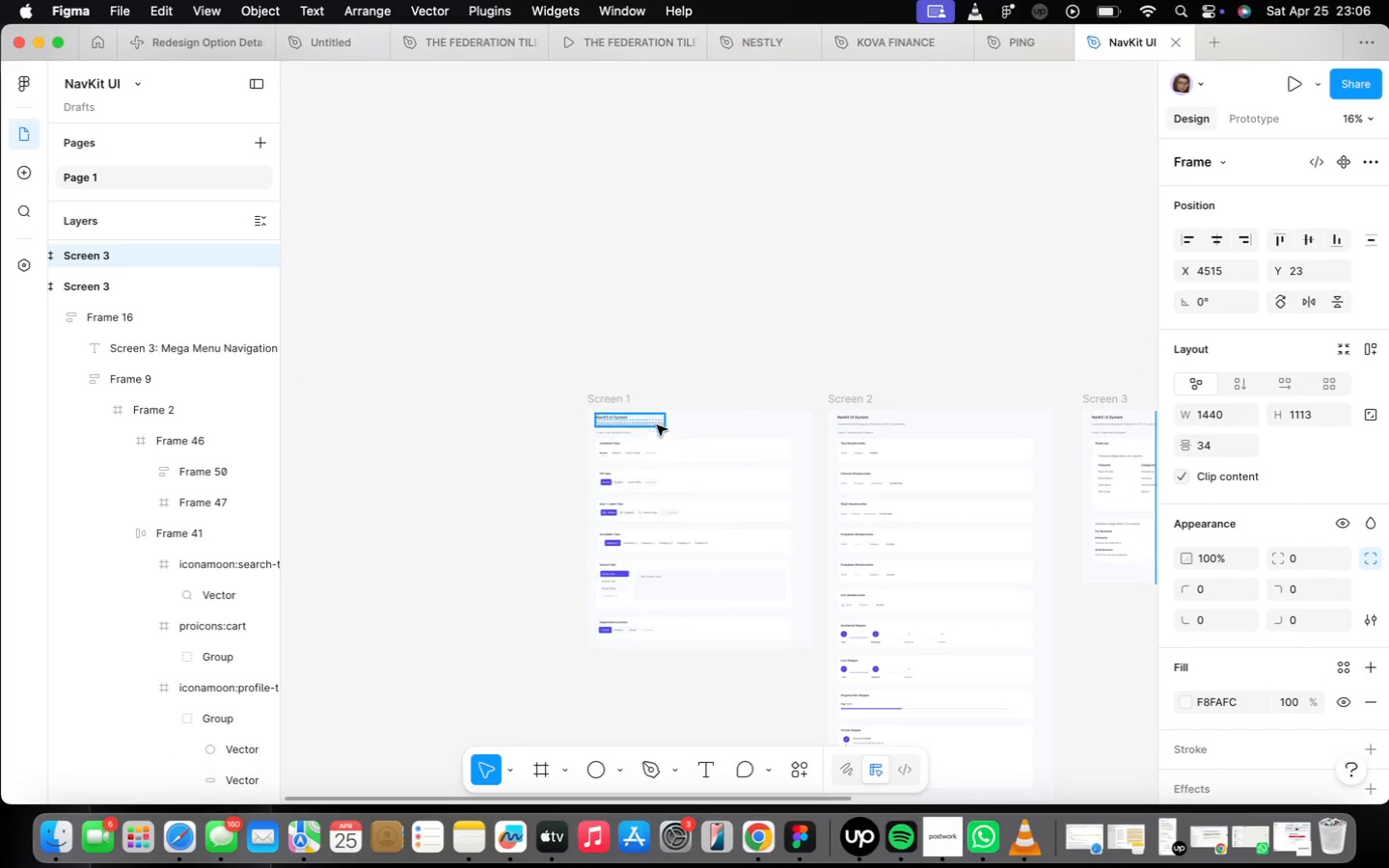 
left_click([591, 396])
 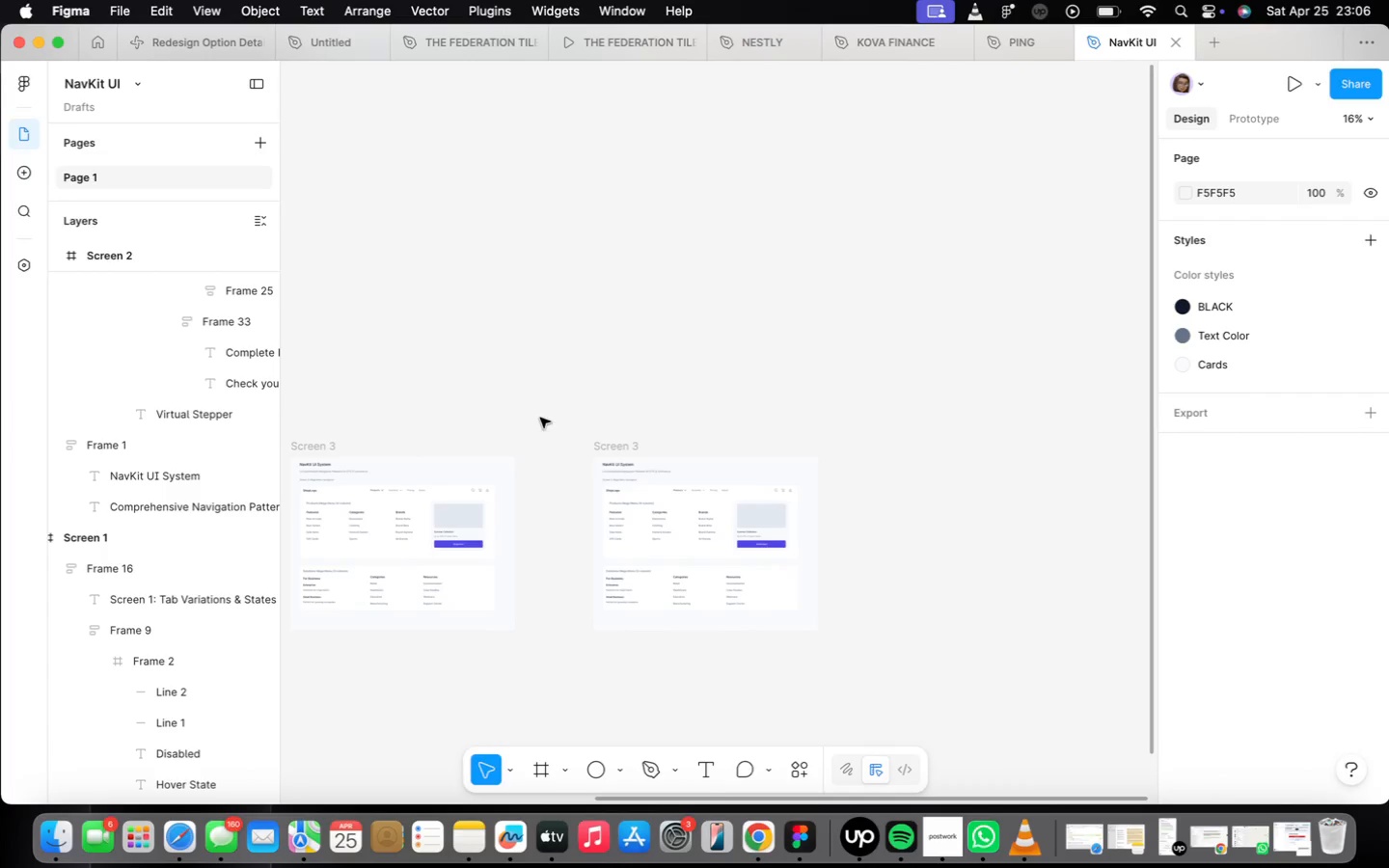 
left_click_drag(start_coordinate=[761, 419], to_coordinate=[735, 419])
 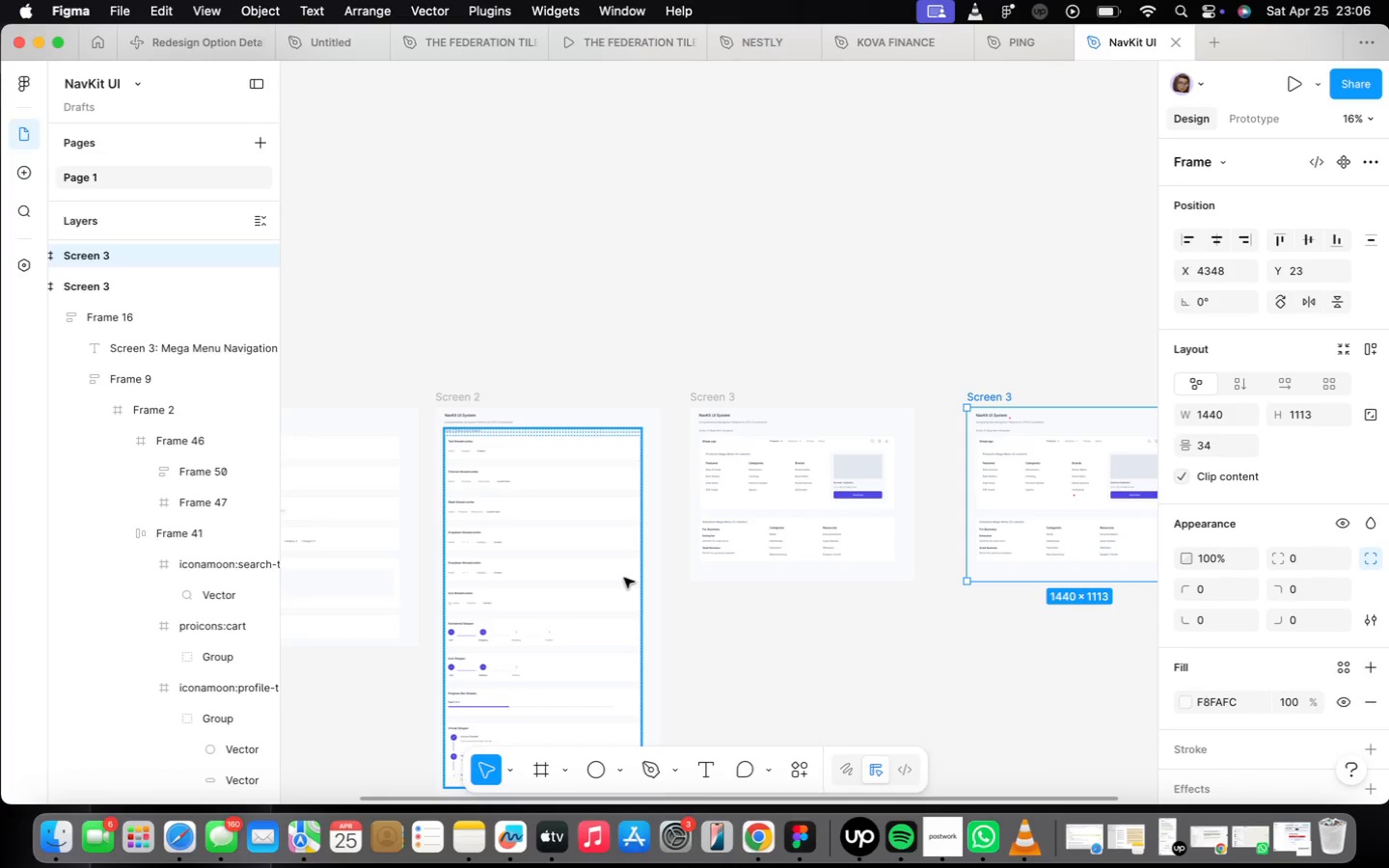 
wait(11.53)
 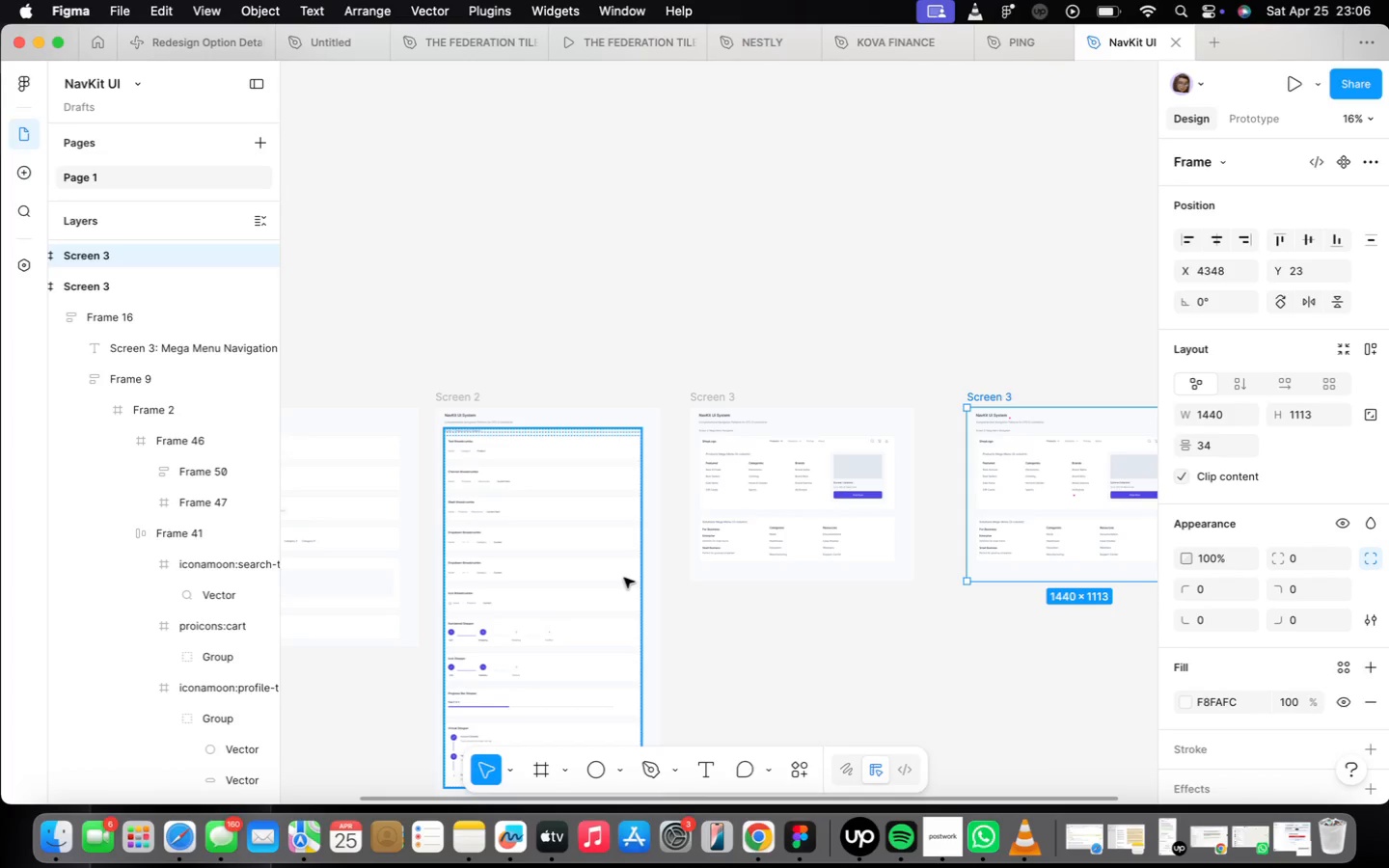 
scroll: coordinate [831, 522], scroll_direction: up, amount: 9.0
 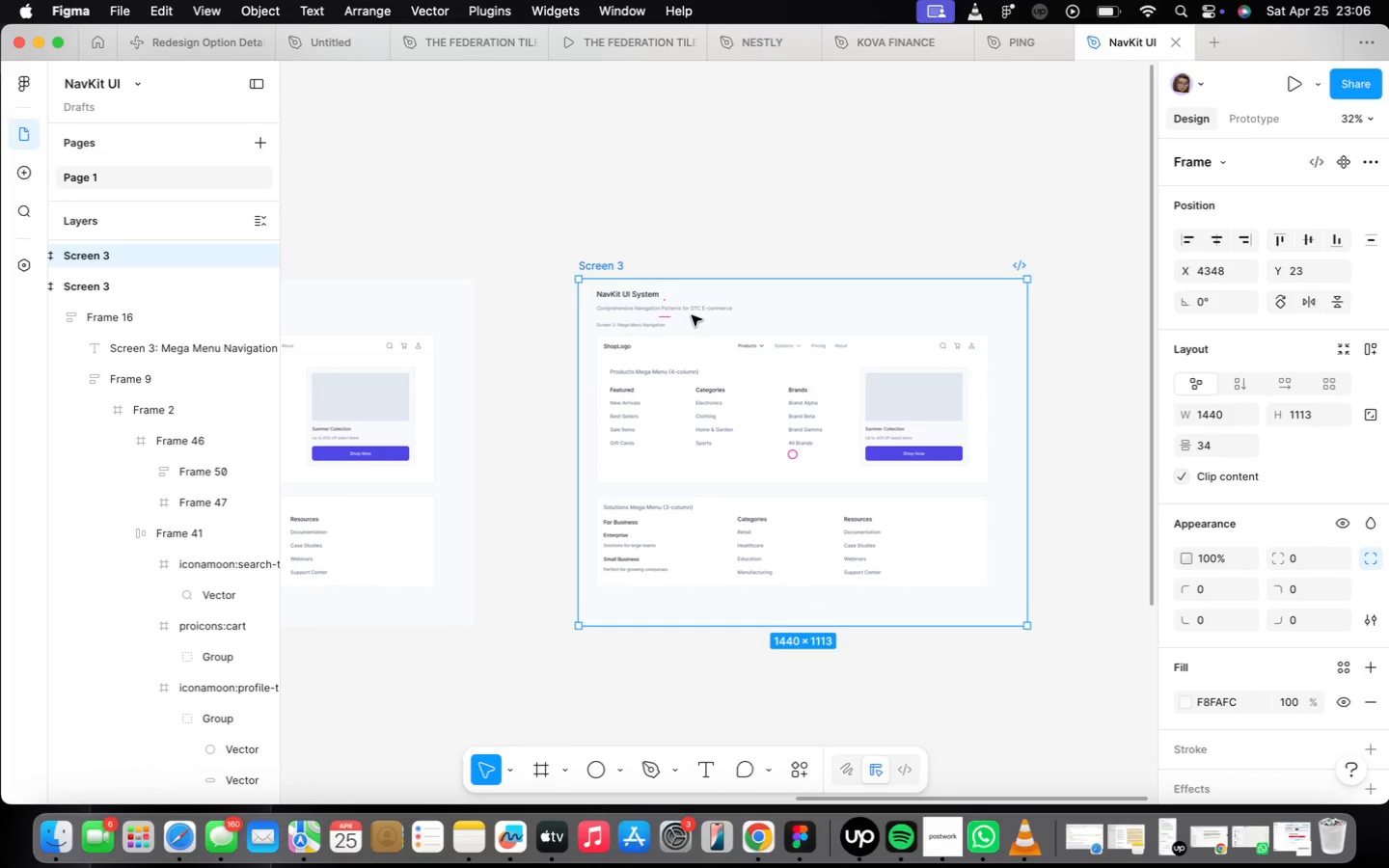 
wait(8.66)
 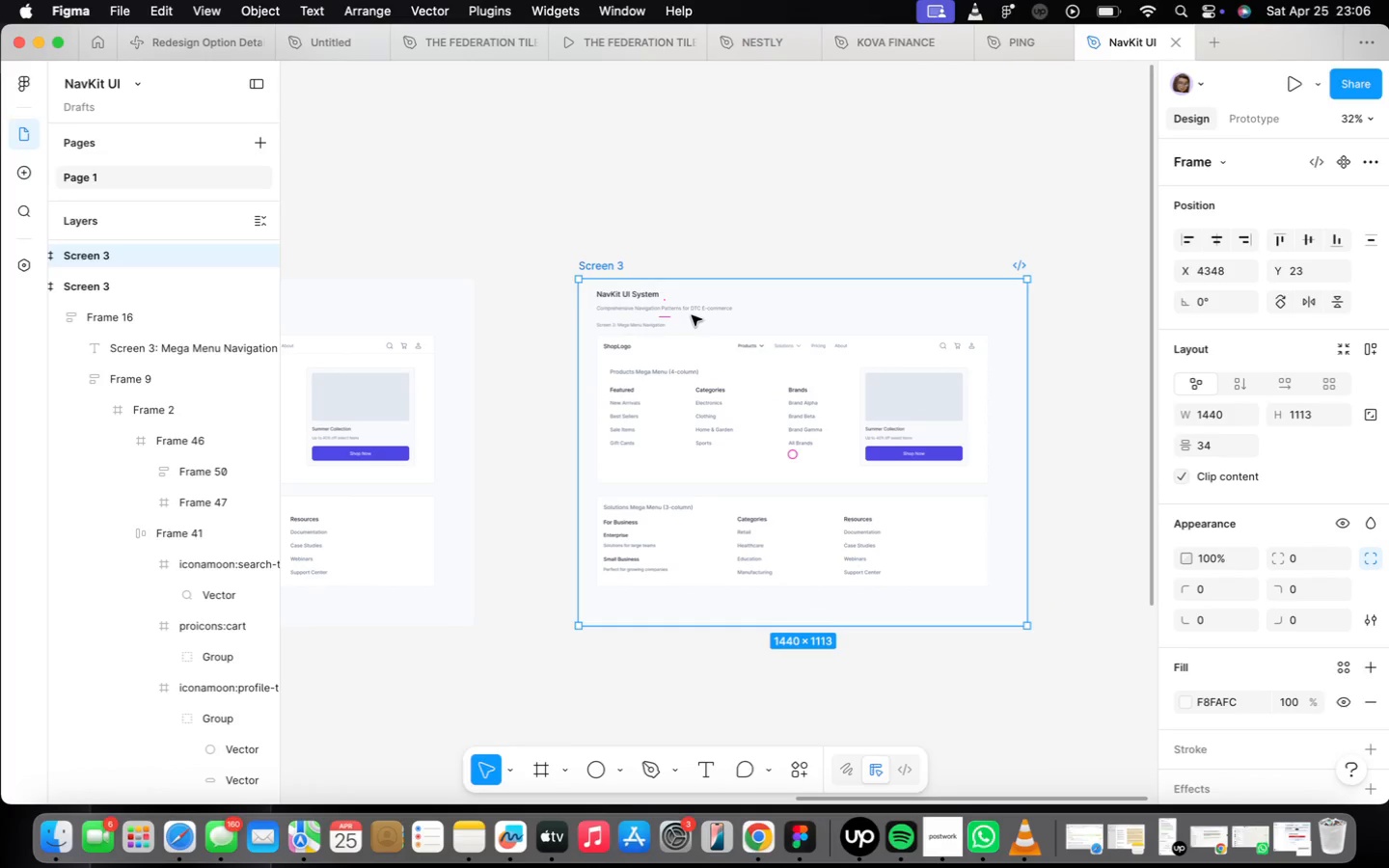 
double_click([689, 328])
 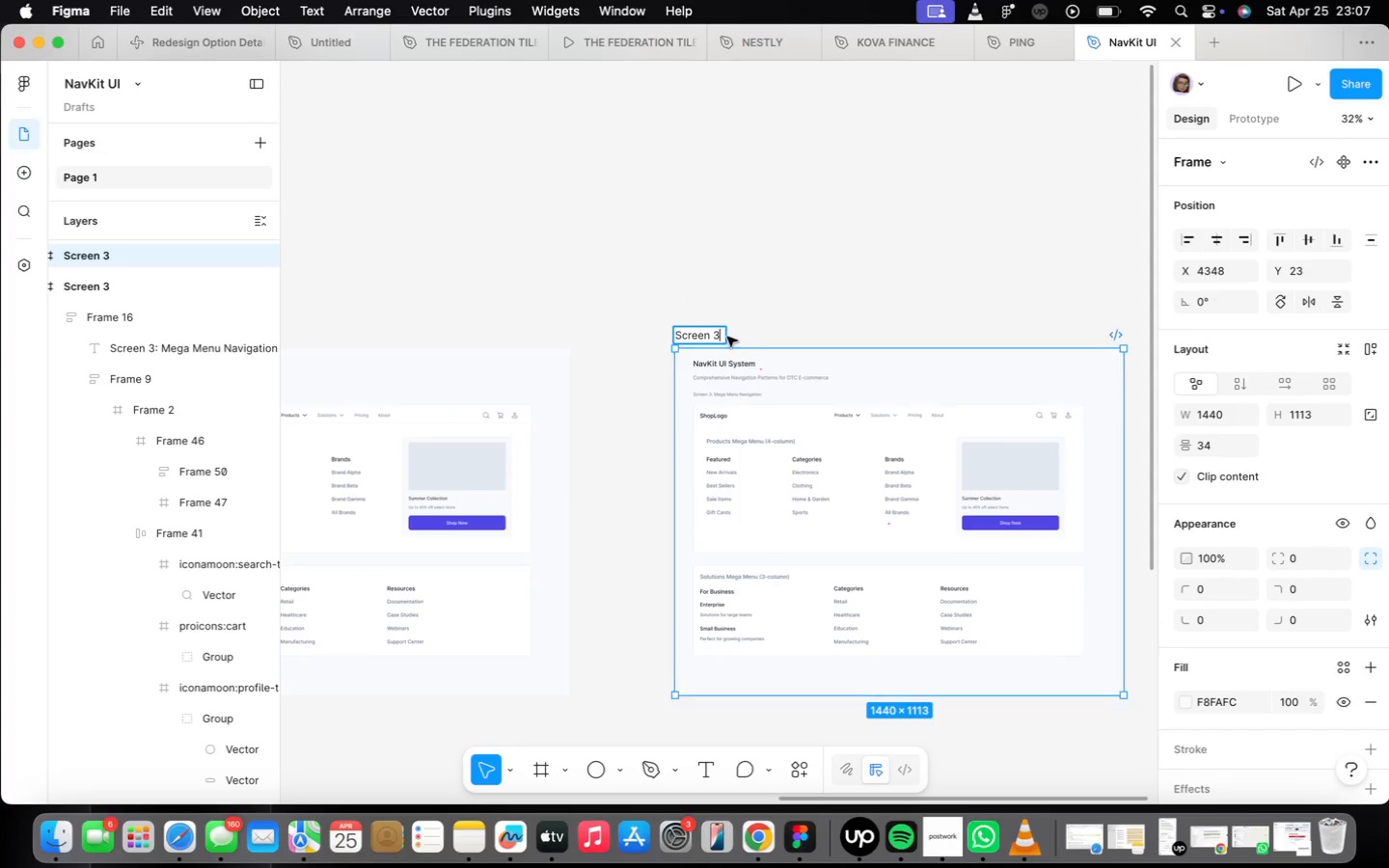 
key(Backspace)
 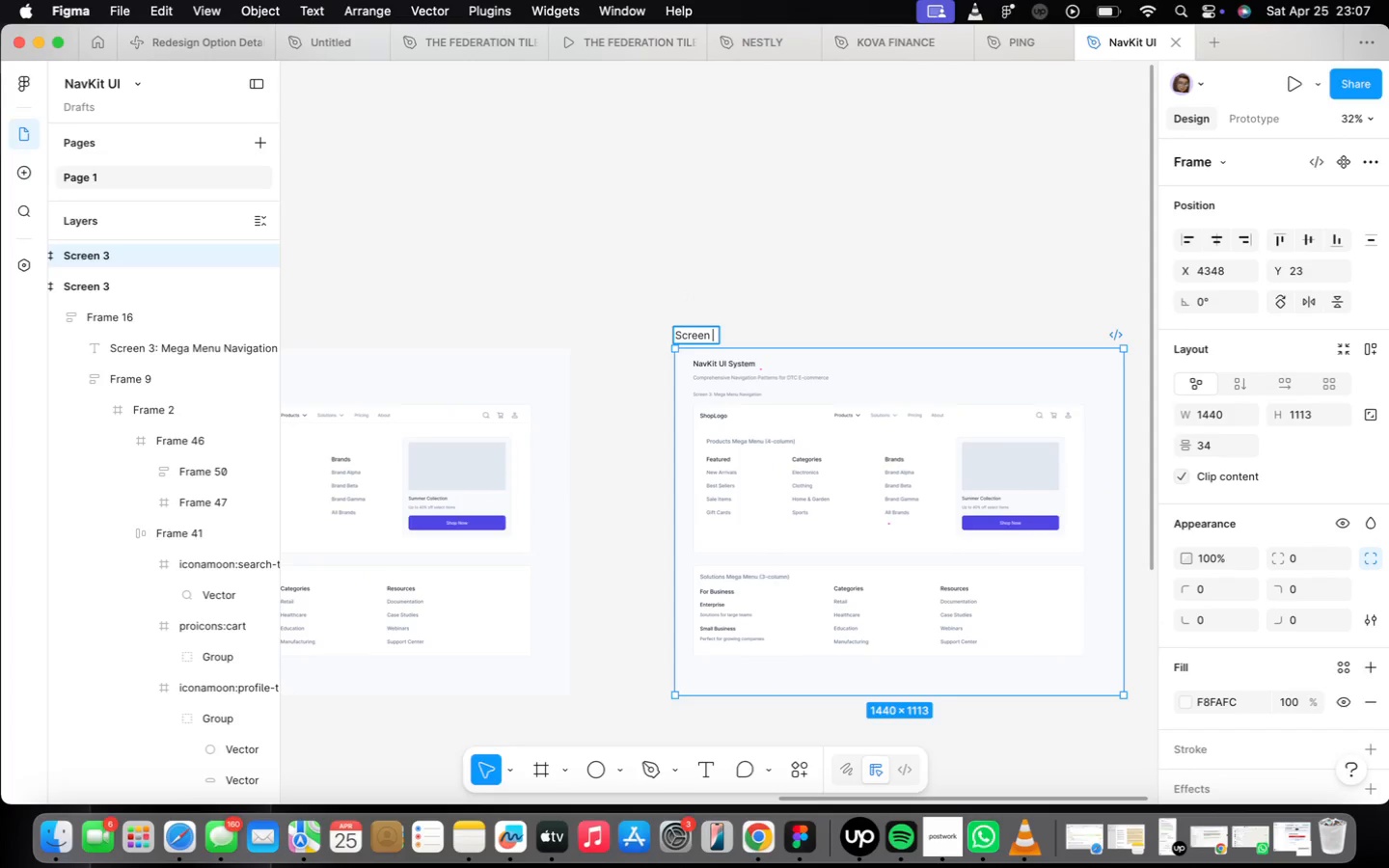 
key(4)
 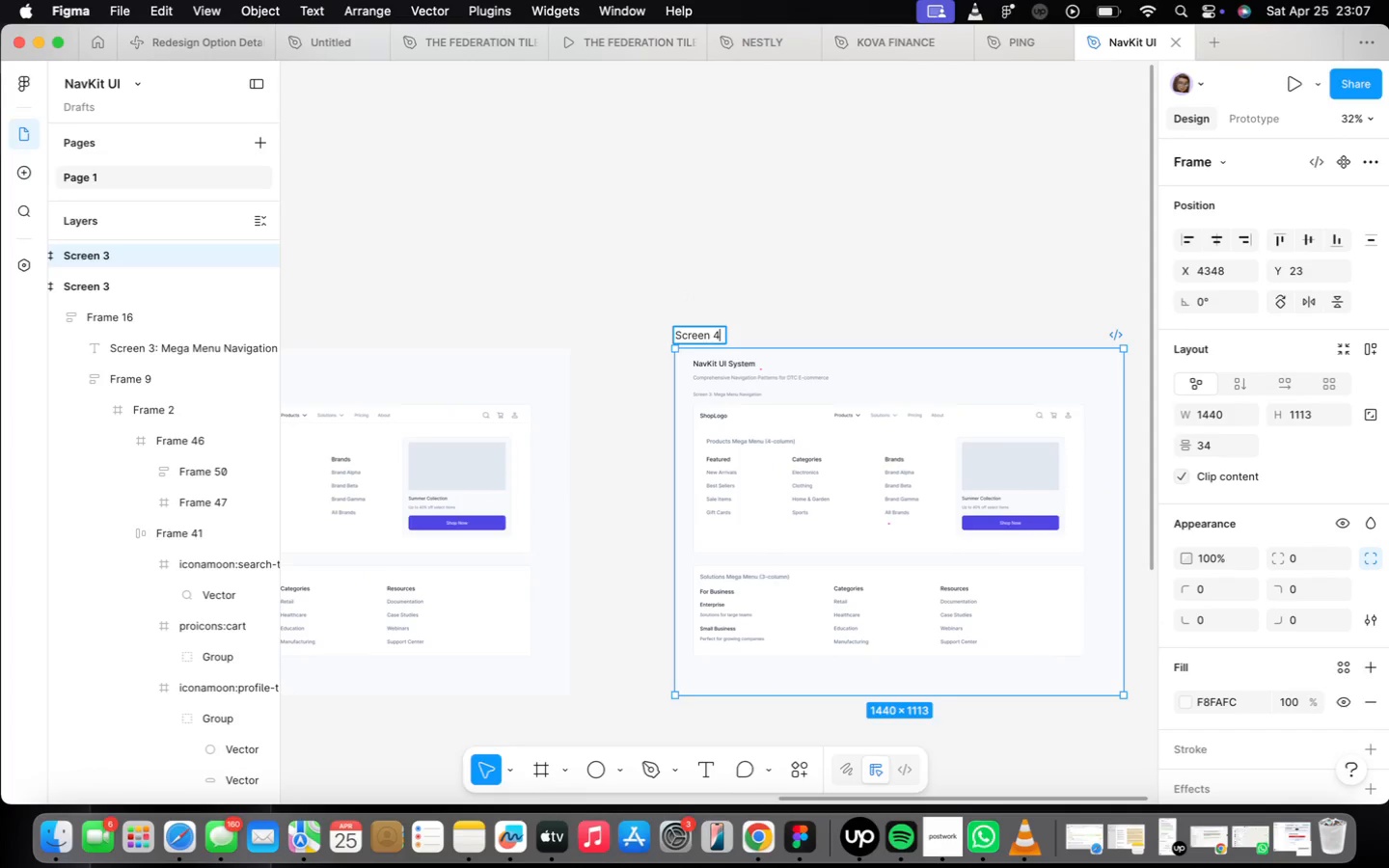 
key(Enter)
 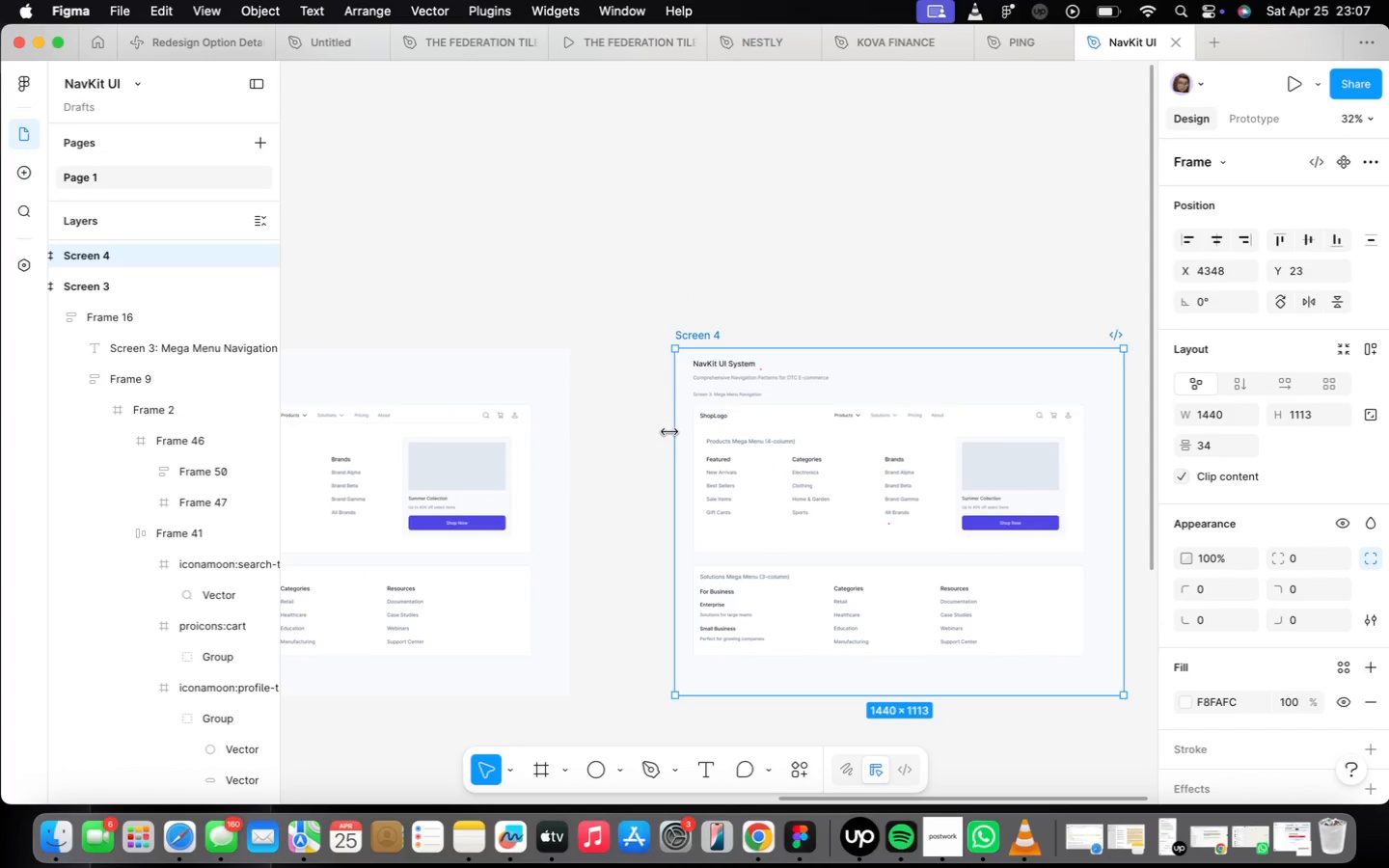 
scroll: coordinate [732, 375], scroll_direction: up, amount: 23.0
 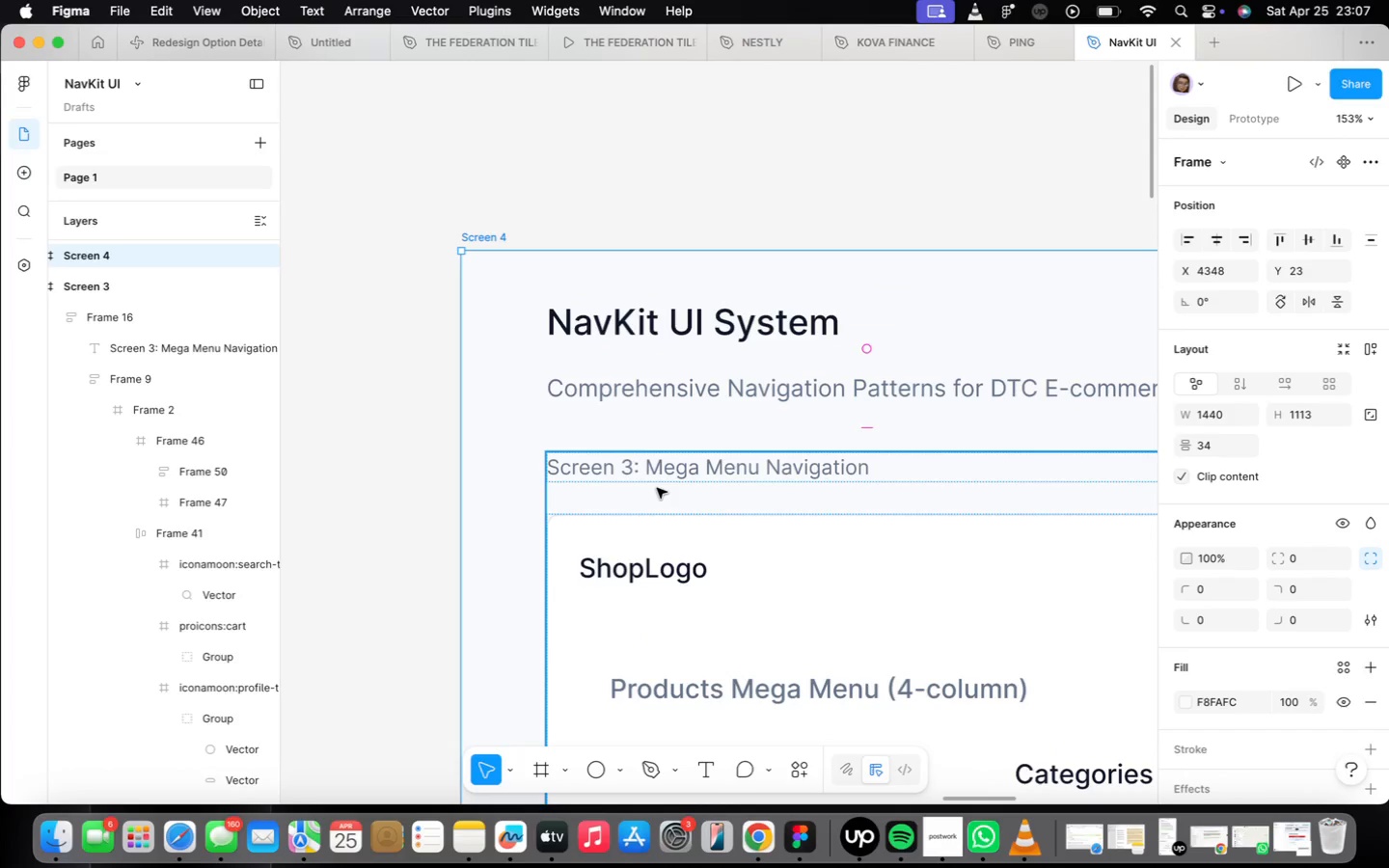 
double_click([657, 483])
 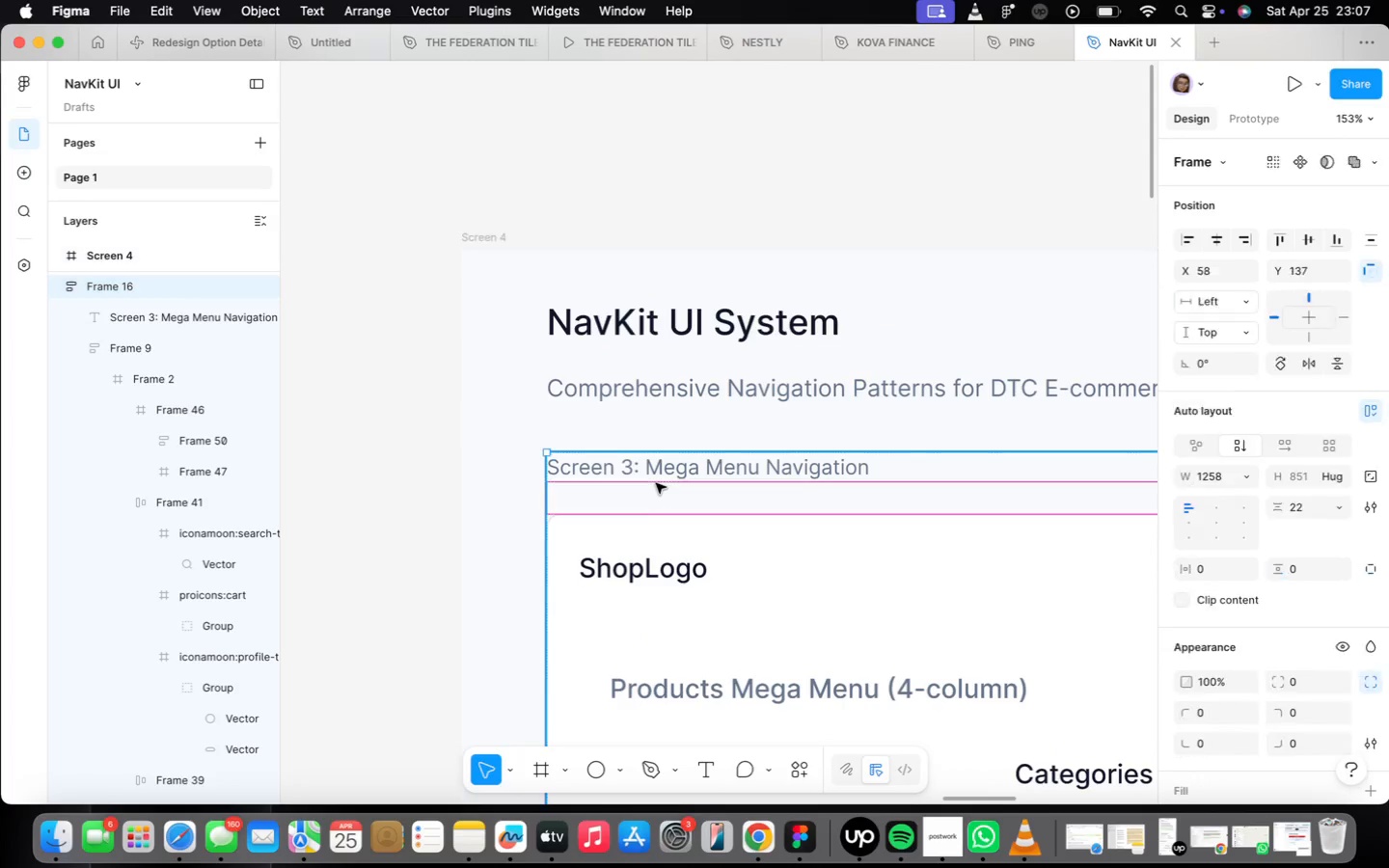 
triple_click([656, 482])
 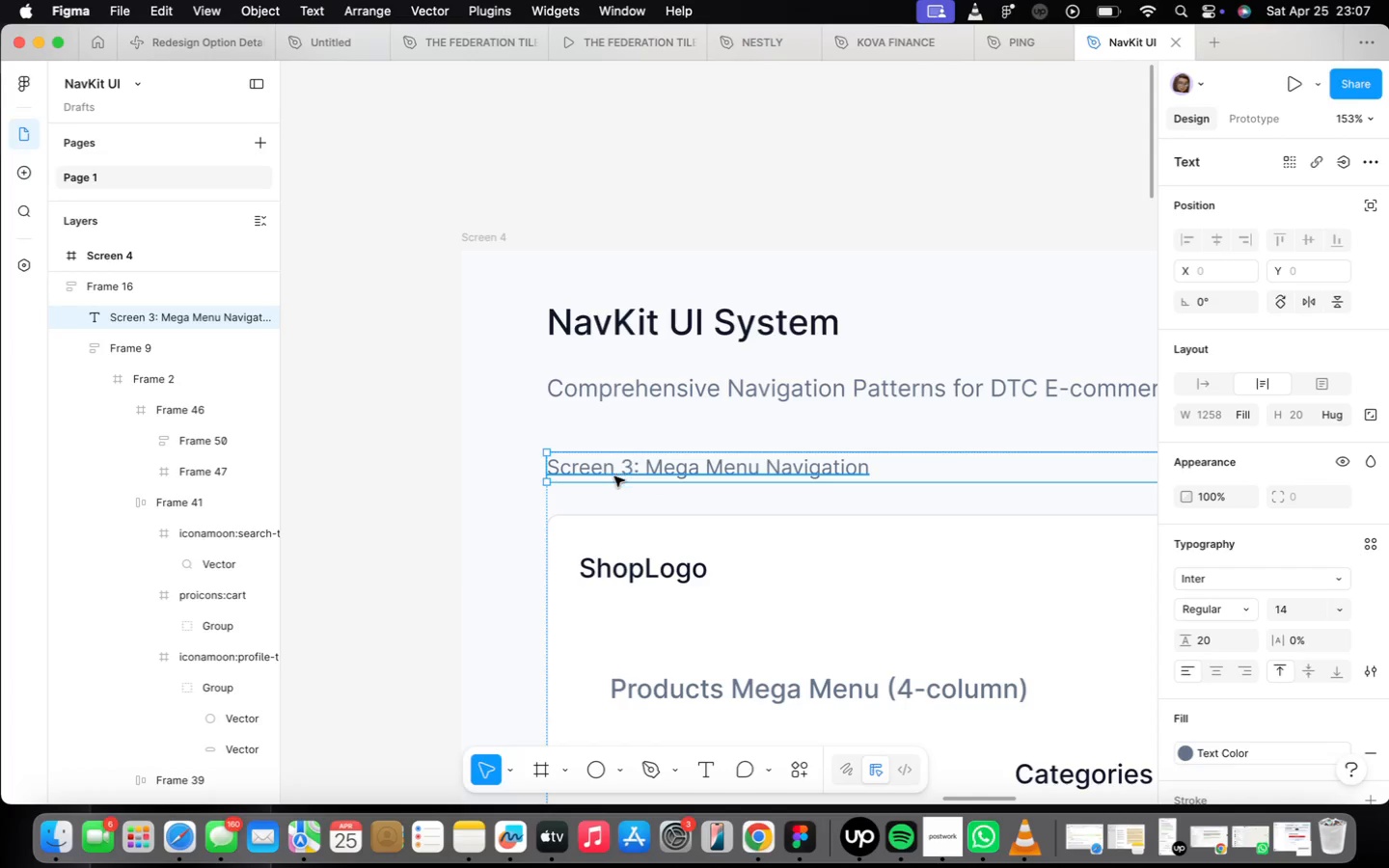 
double_click([618, 475])
 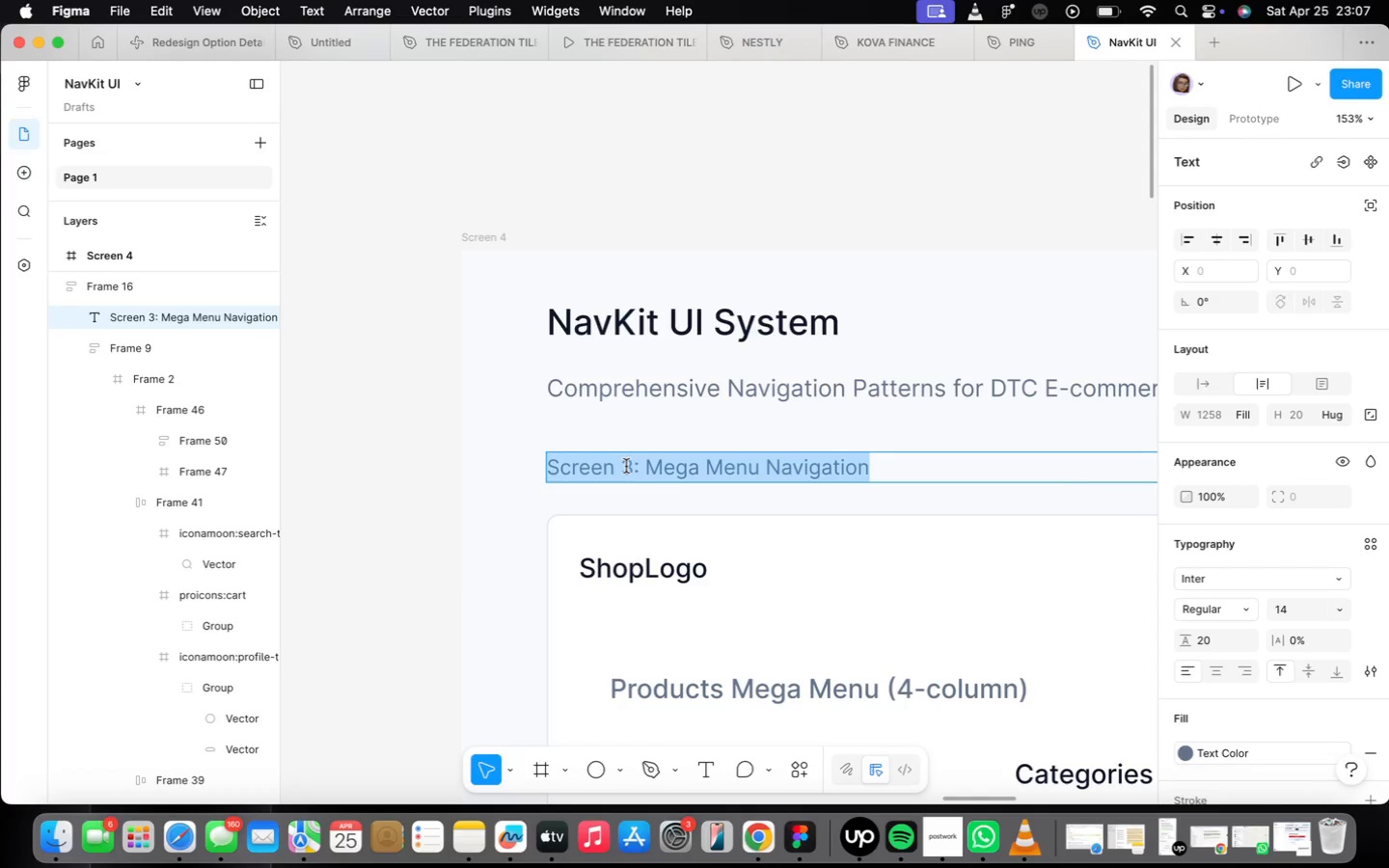 
left_click([628, 466])
 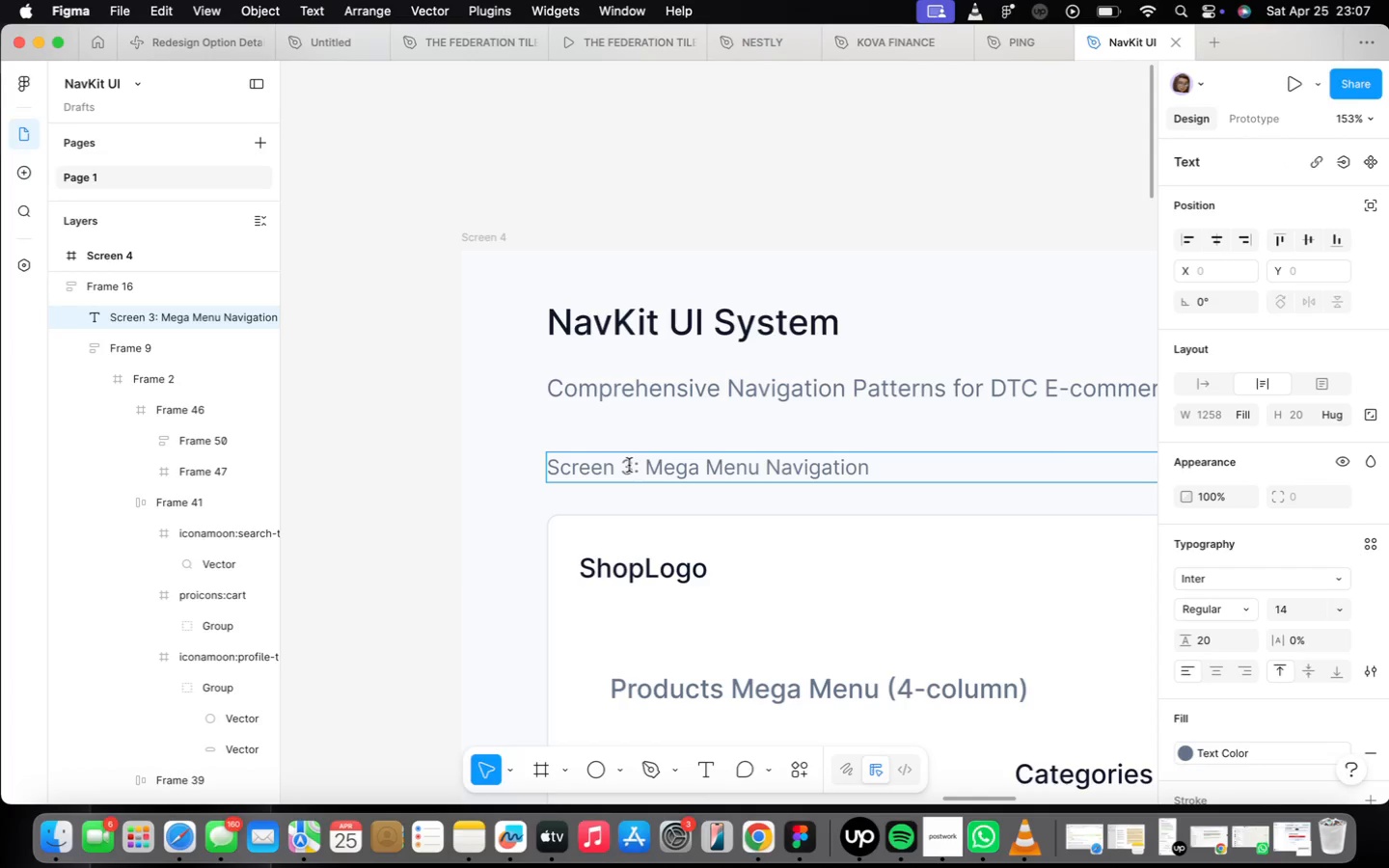 
key(Backspace)
 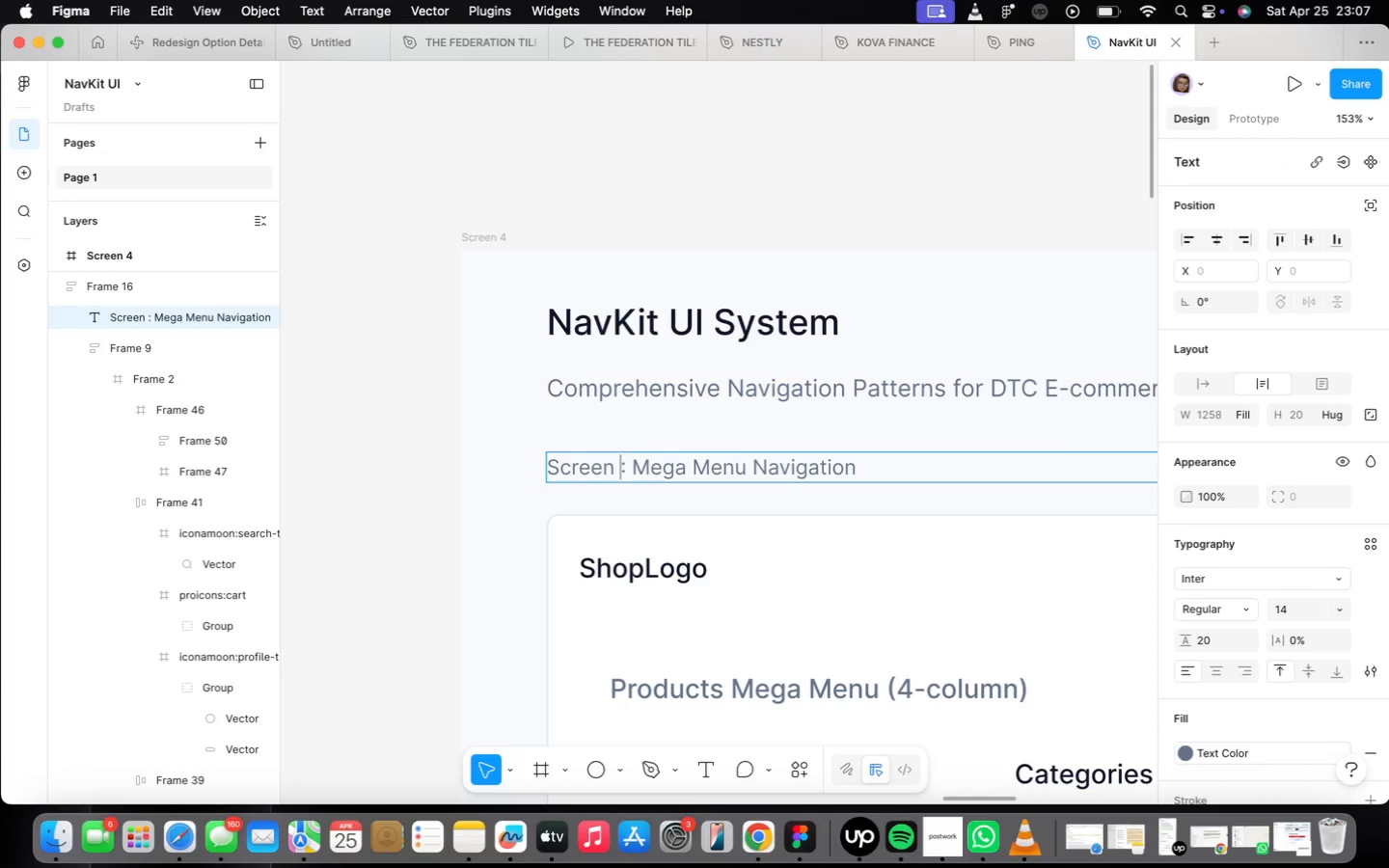 
key(4)
 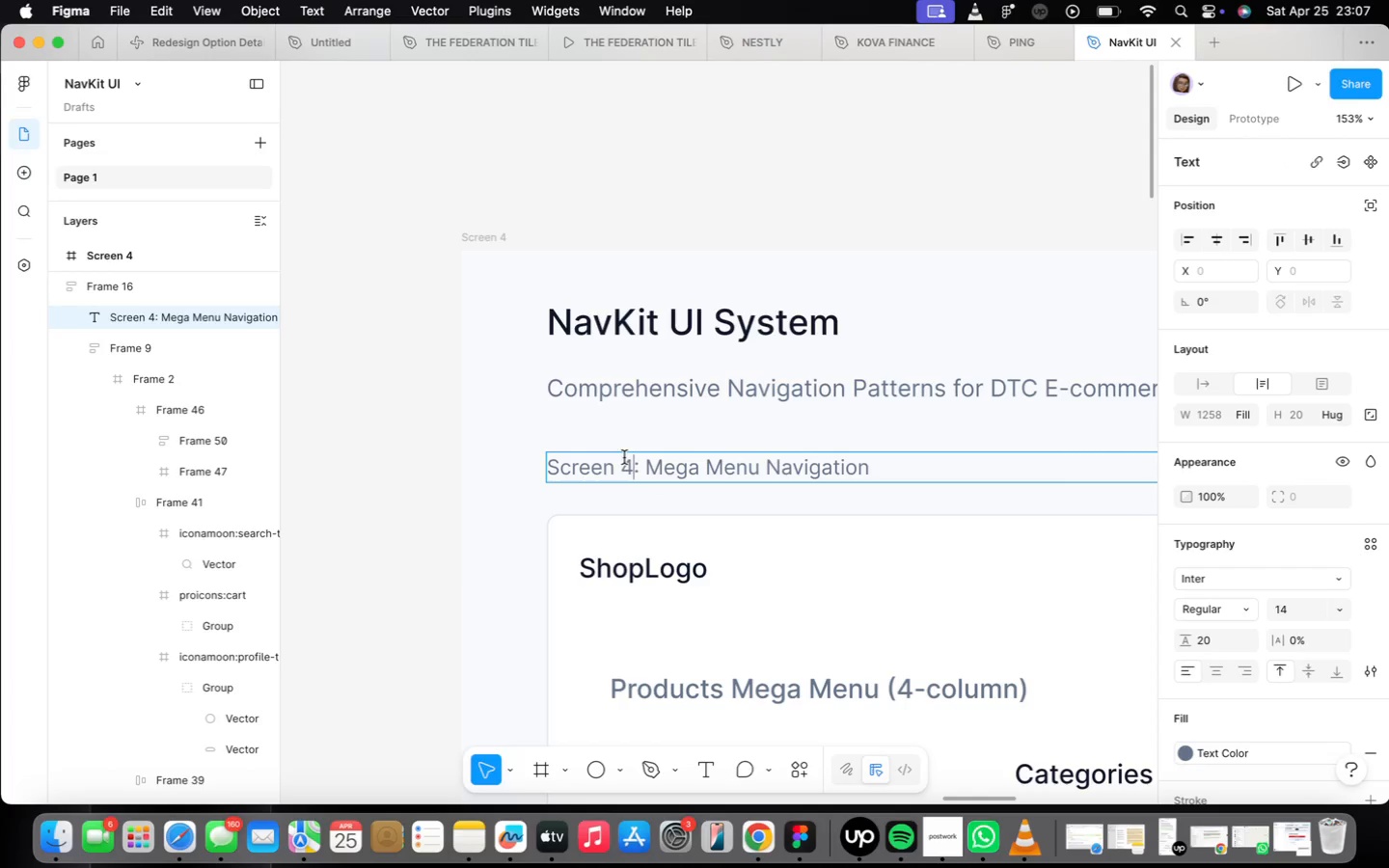 
left_click_drag(start_coordinate=[647, 469], to_coordinate=[1012, 558])
 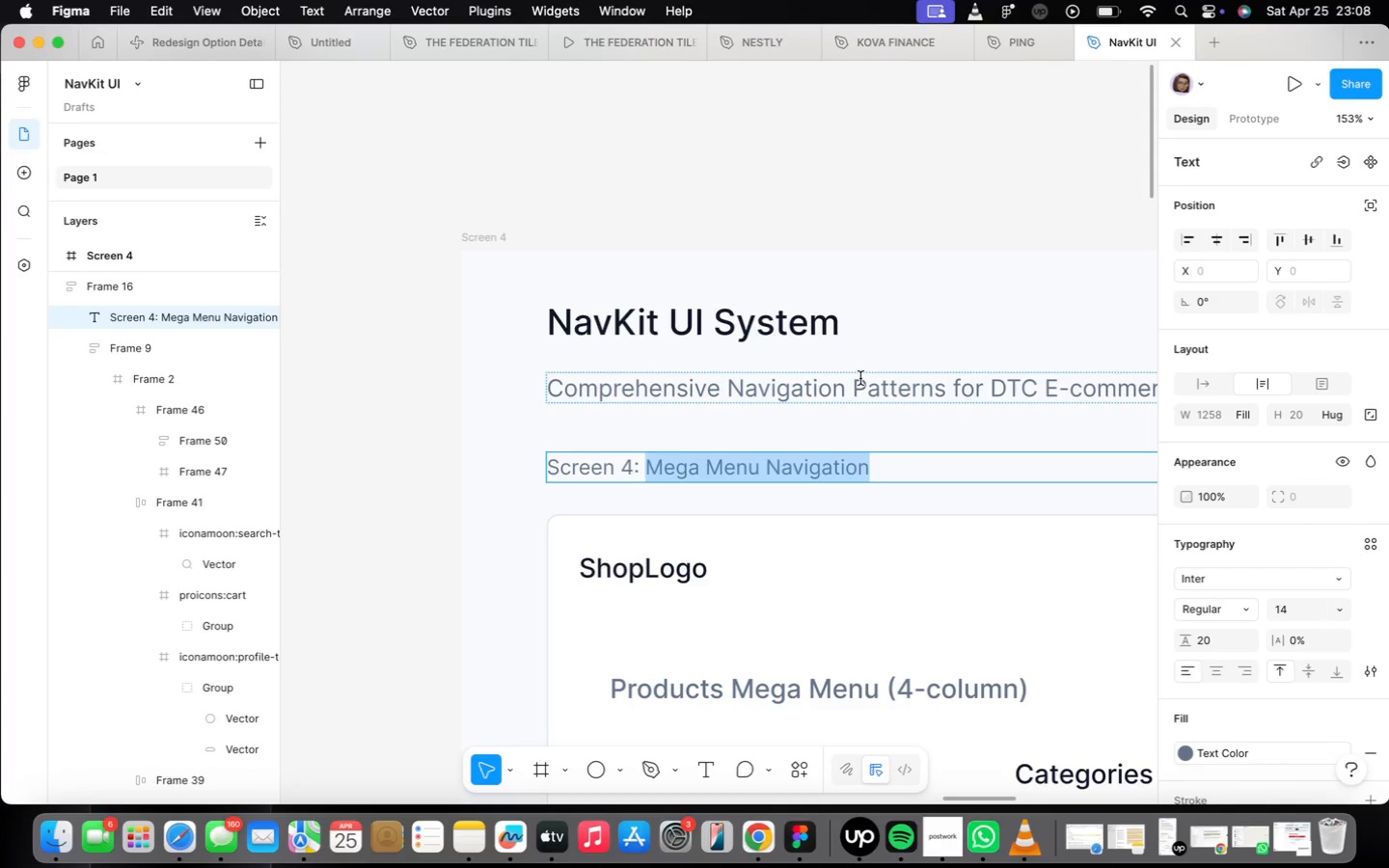 
wait(69.32)
 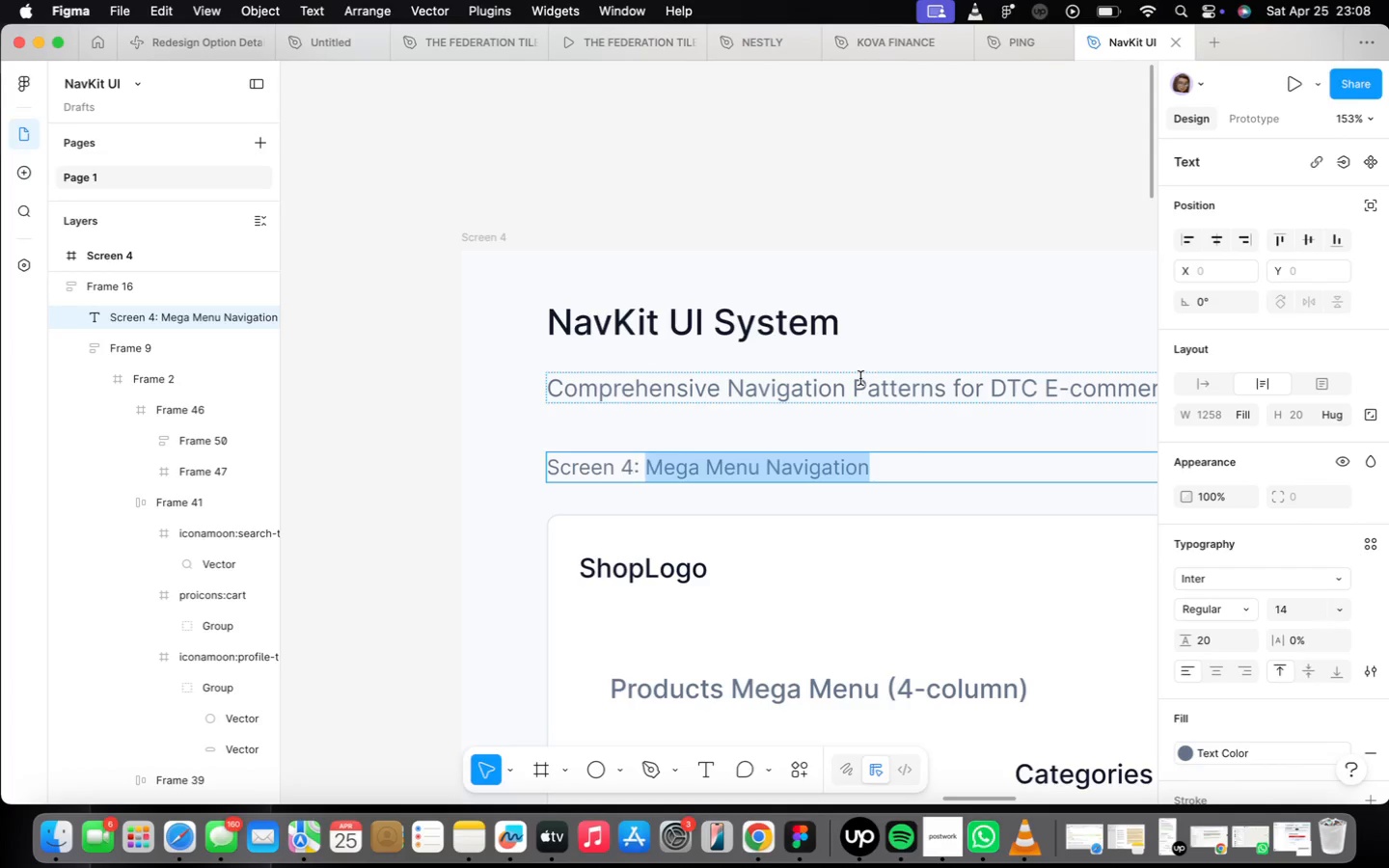 
left_click([764, 649])
 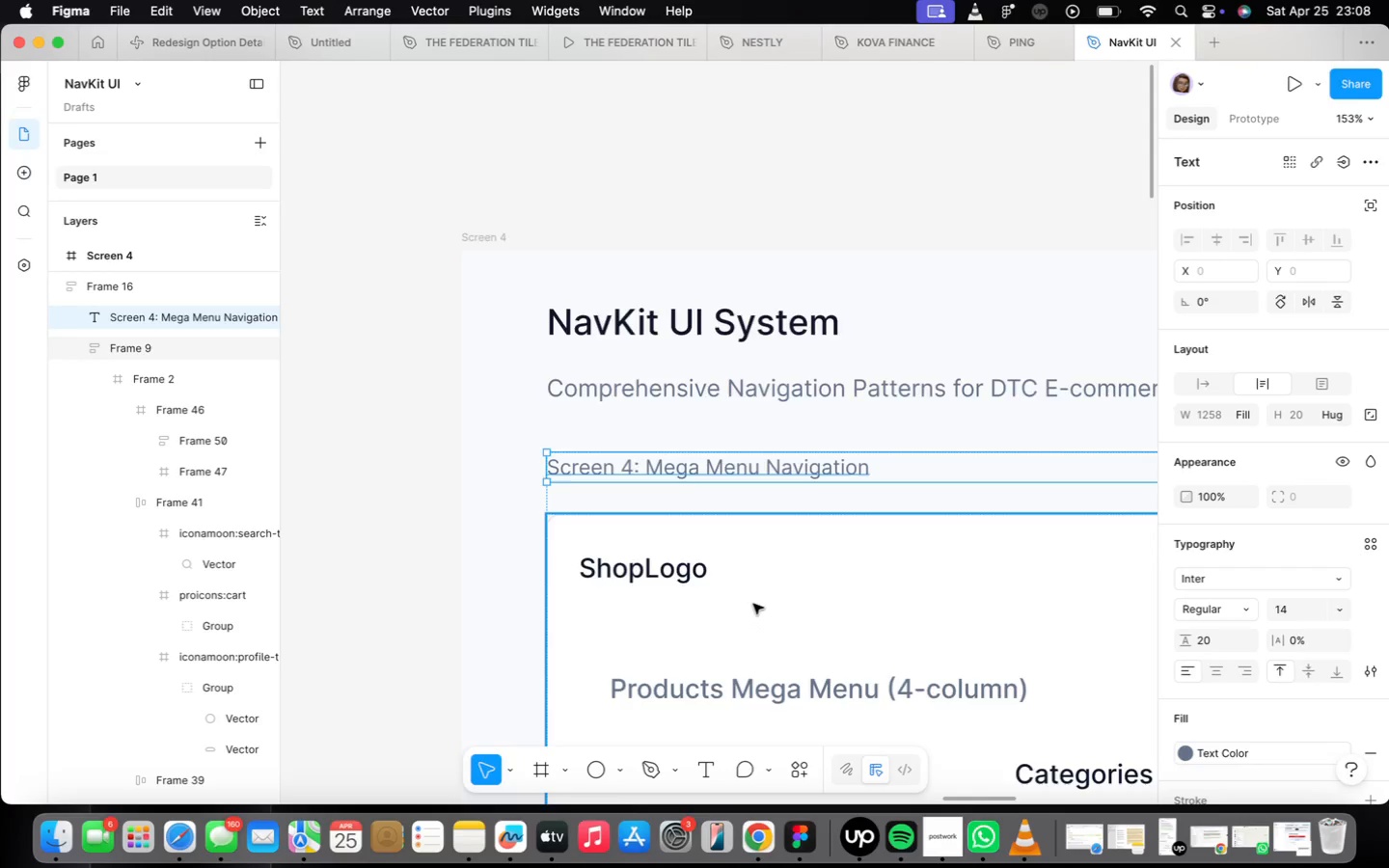 
scroll: coordinate [694, 534], scroll_direction: down, amount: 27.0
 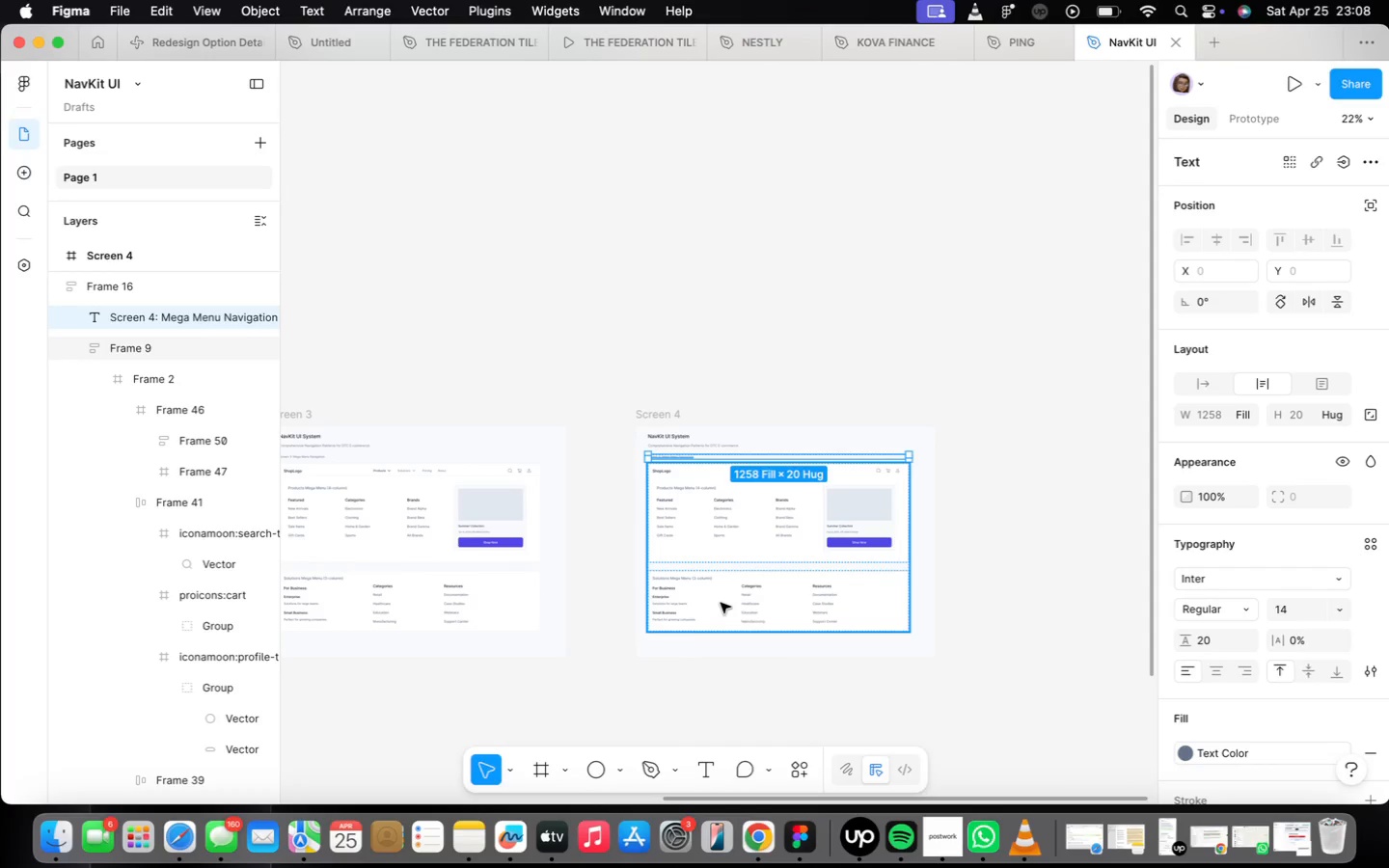 
double_click([721, 603])
 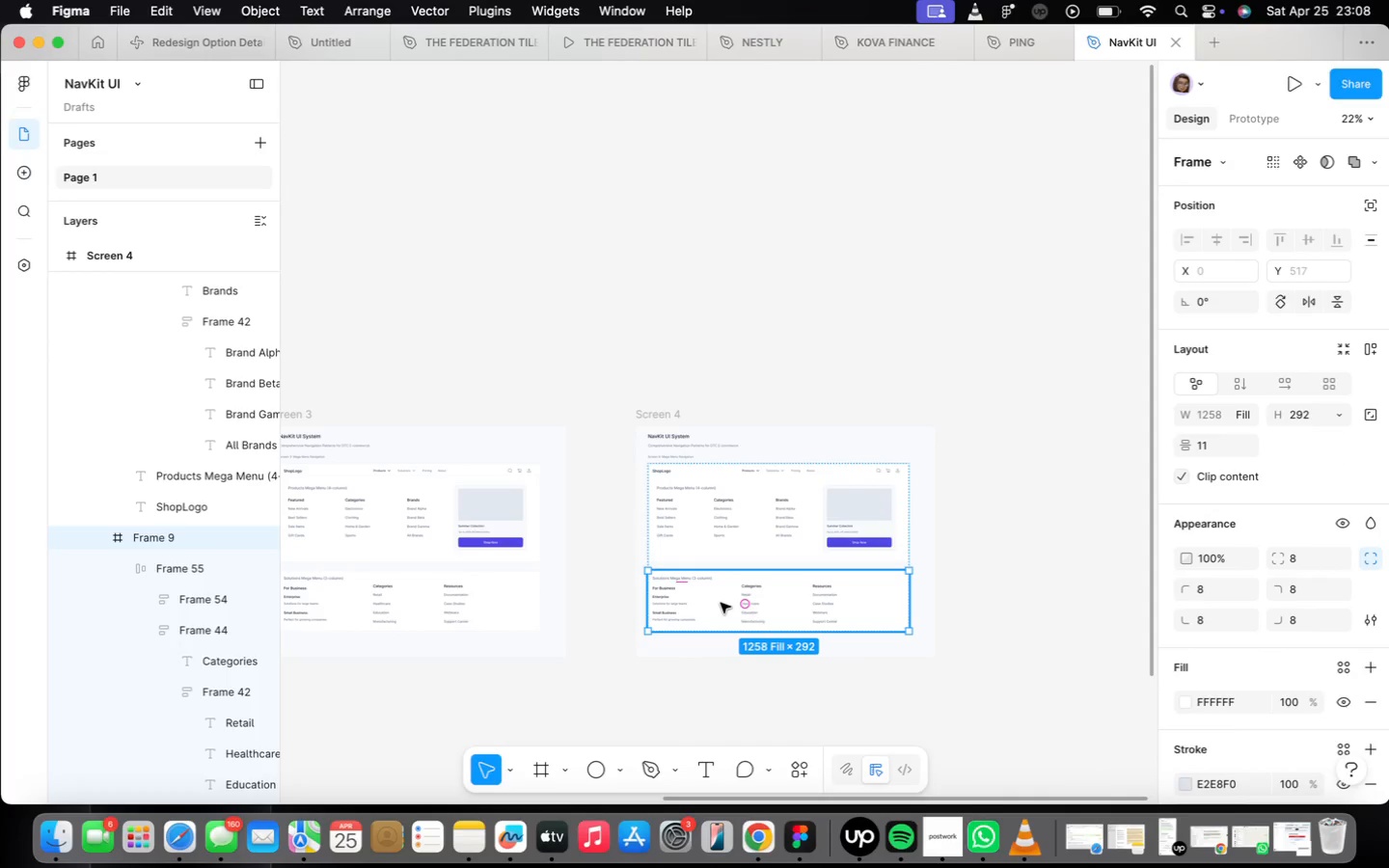 
key(Backspace)
 